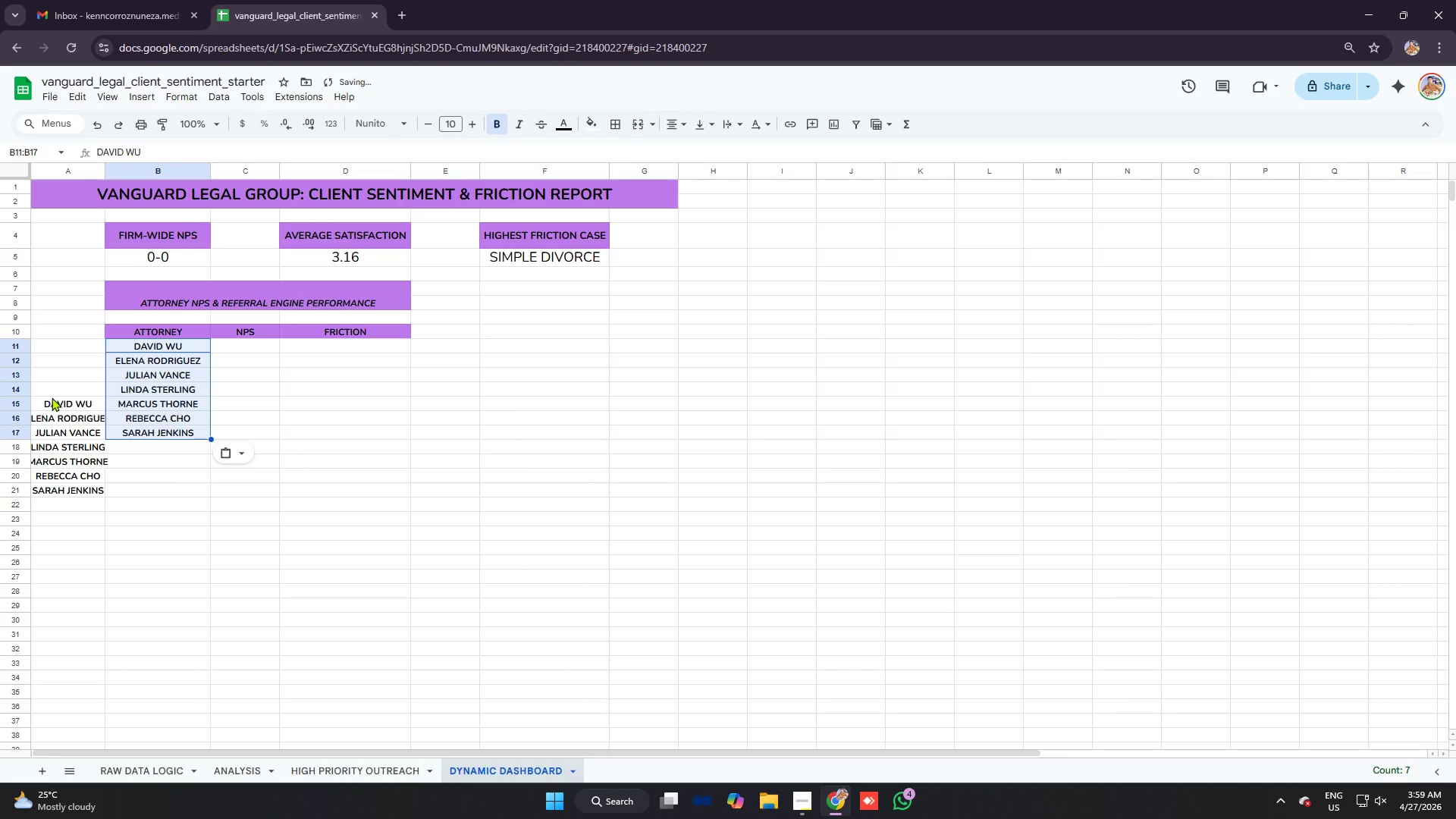 
left_click_drag(start_coordinate=[57, 399], to_coordinate=[80, 488])
 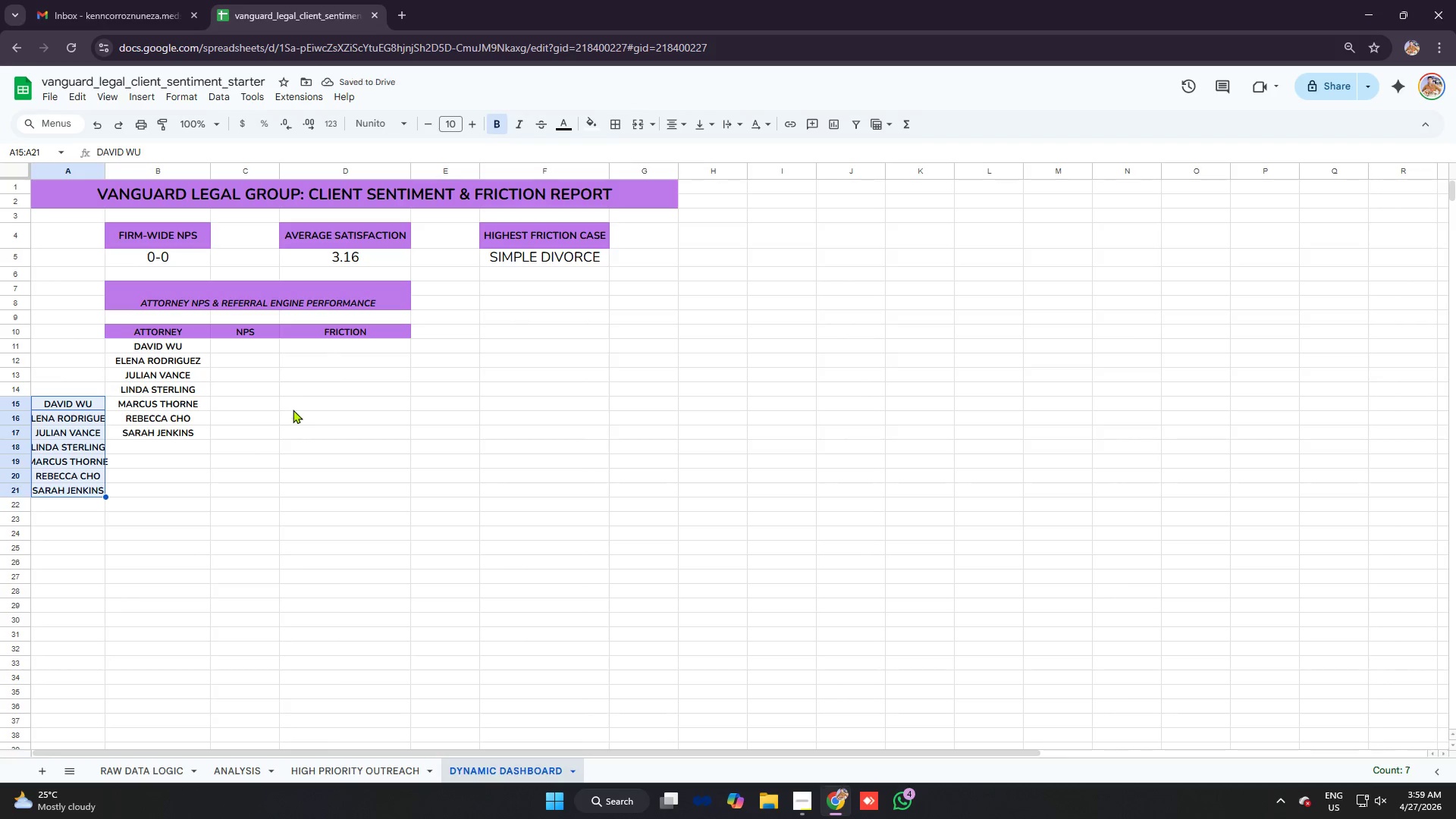 
key(Backspace)
 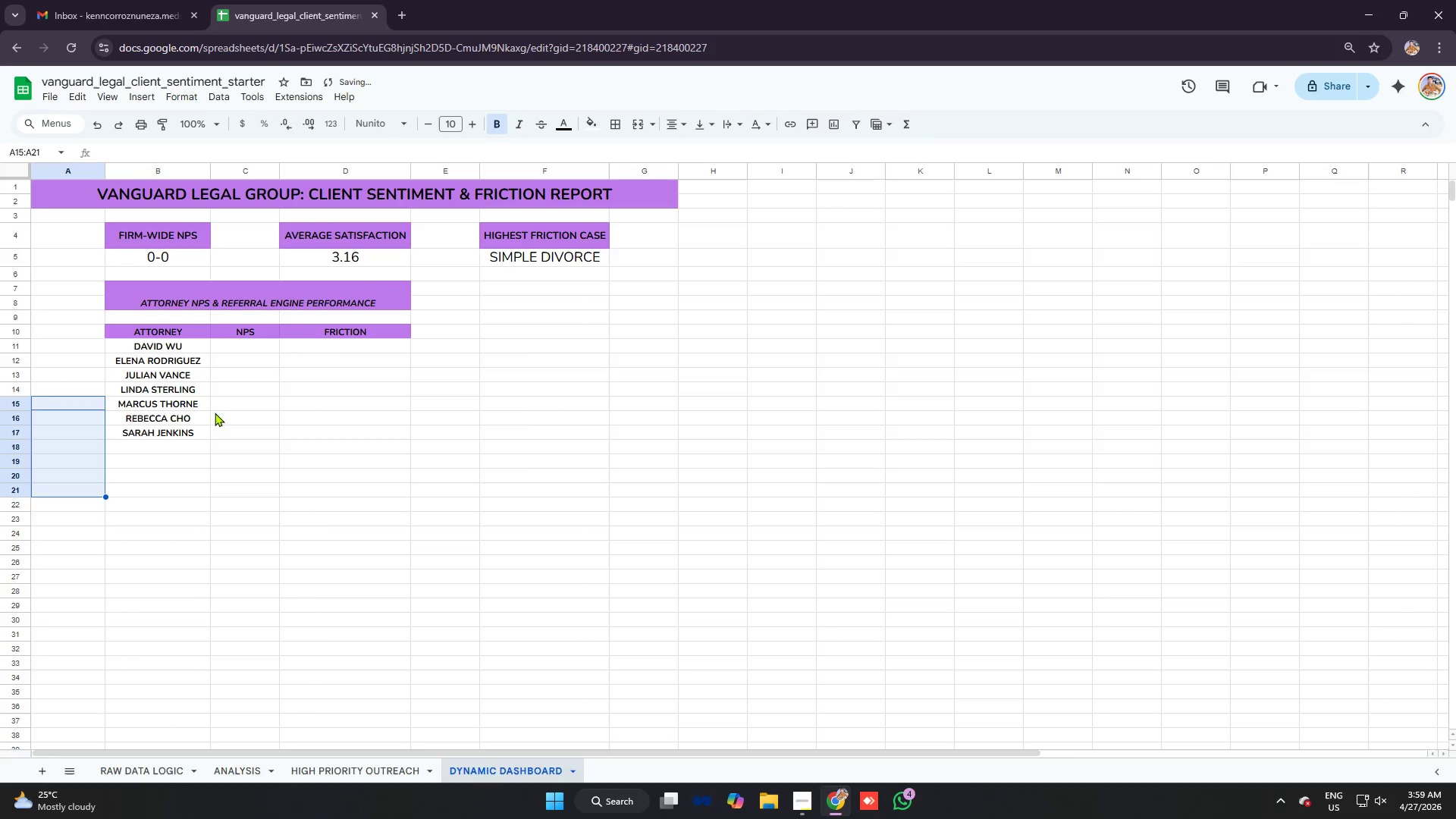 
left_click([215, 413])
 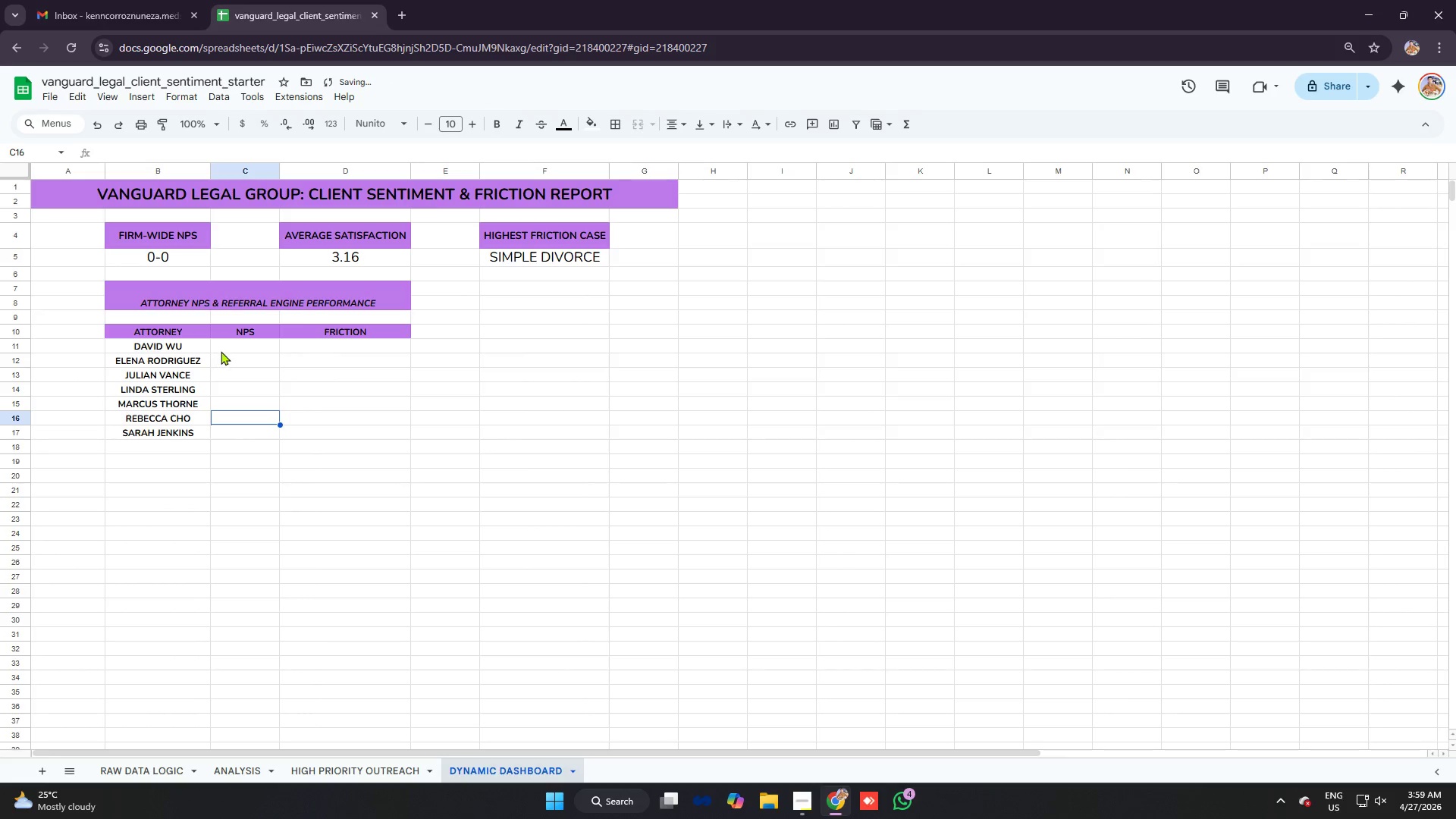 
left_click([228, 350])
 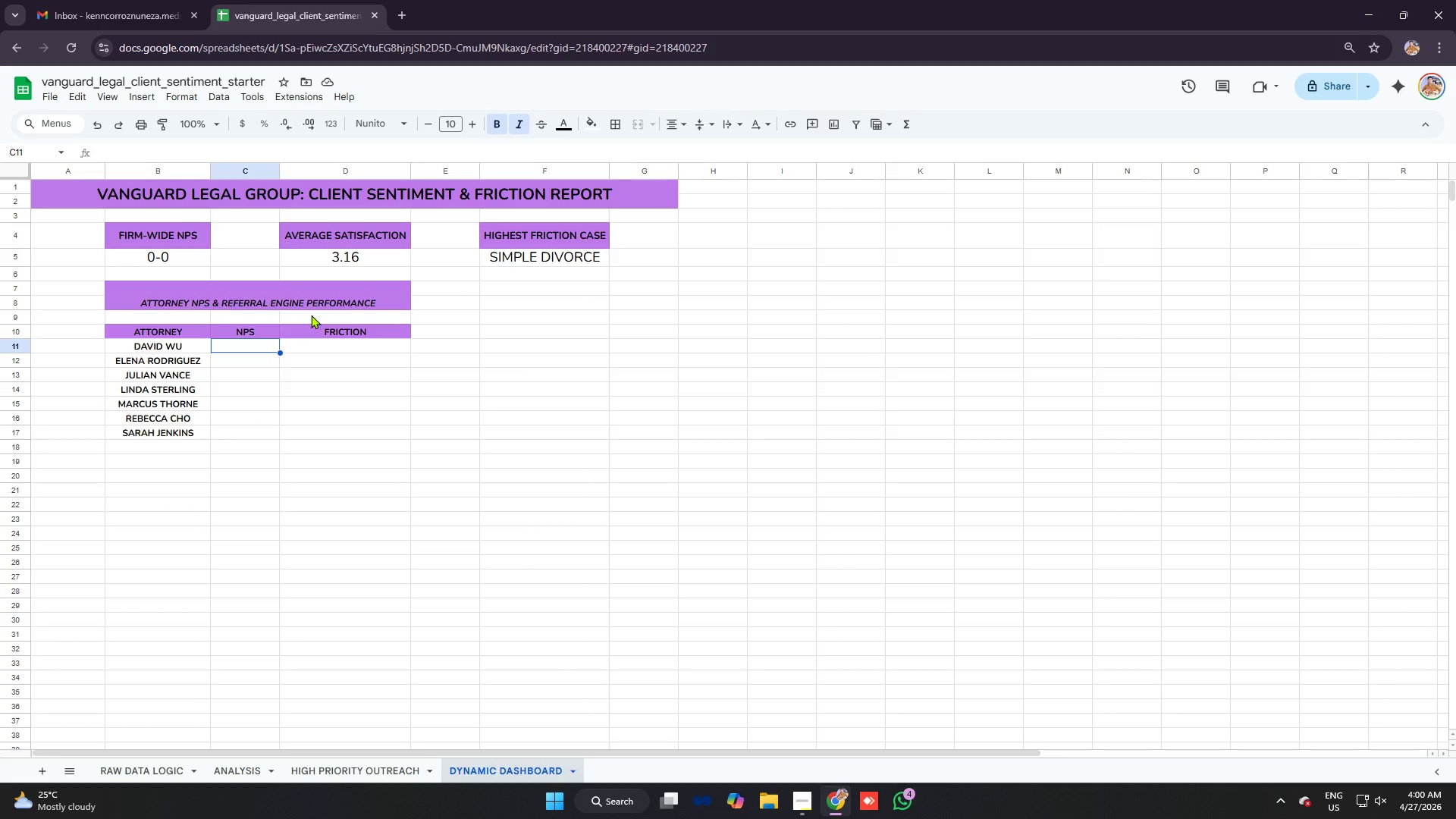 
wait(5.77)
 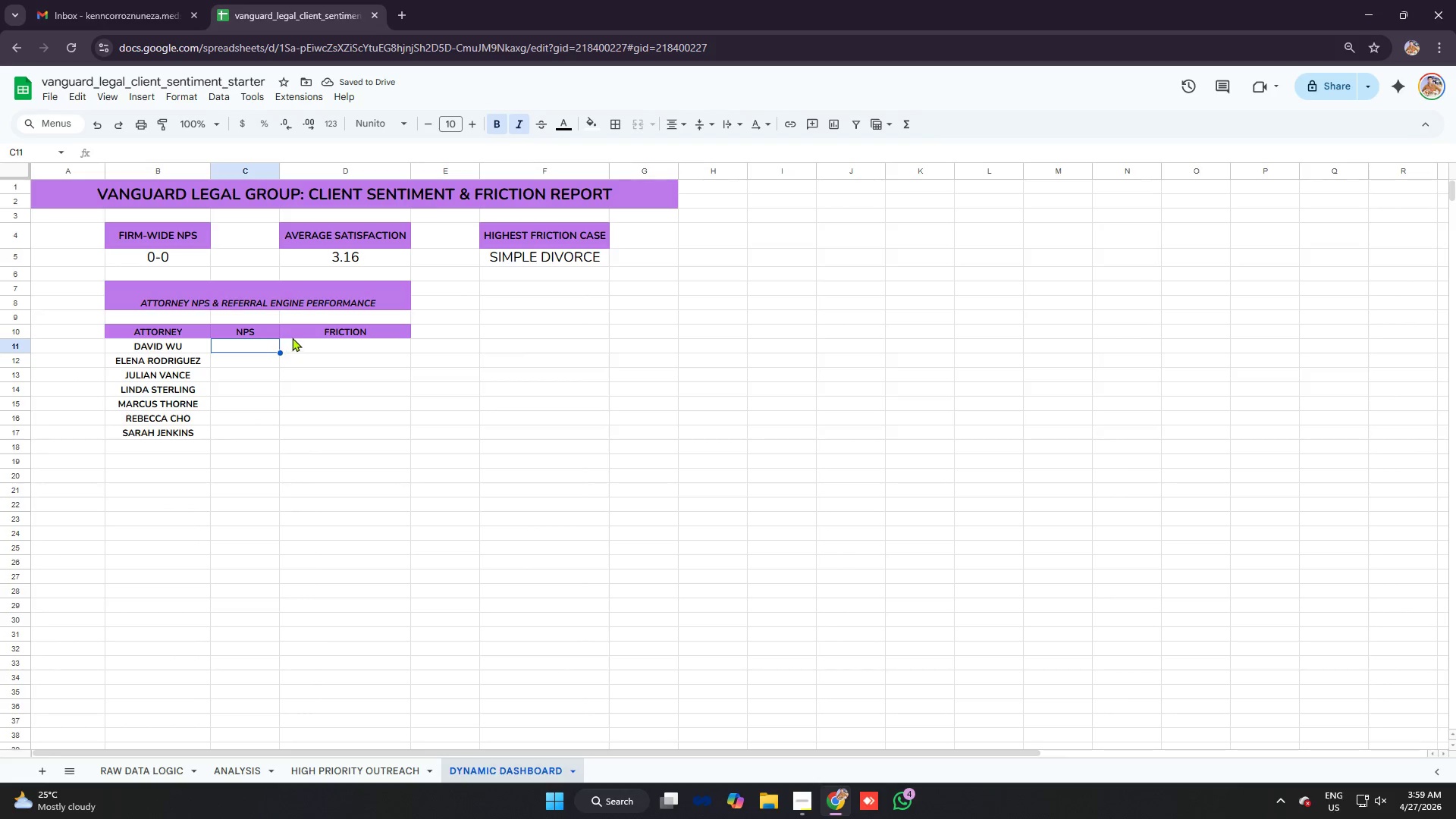 
left_click([171, 345])
 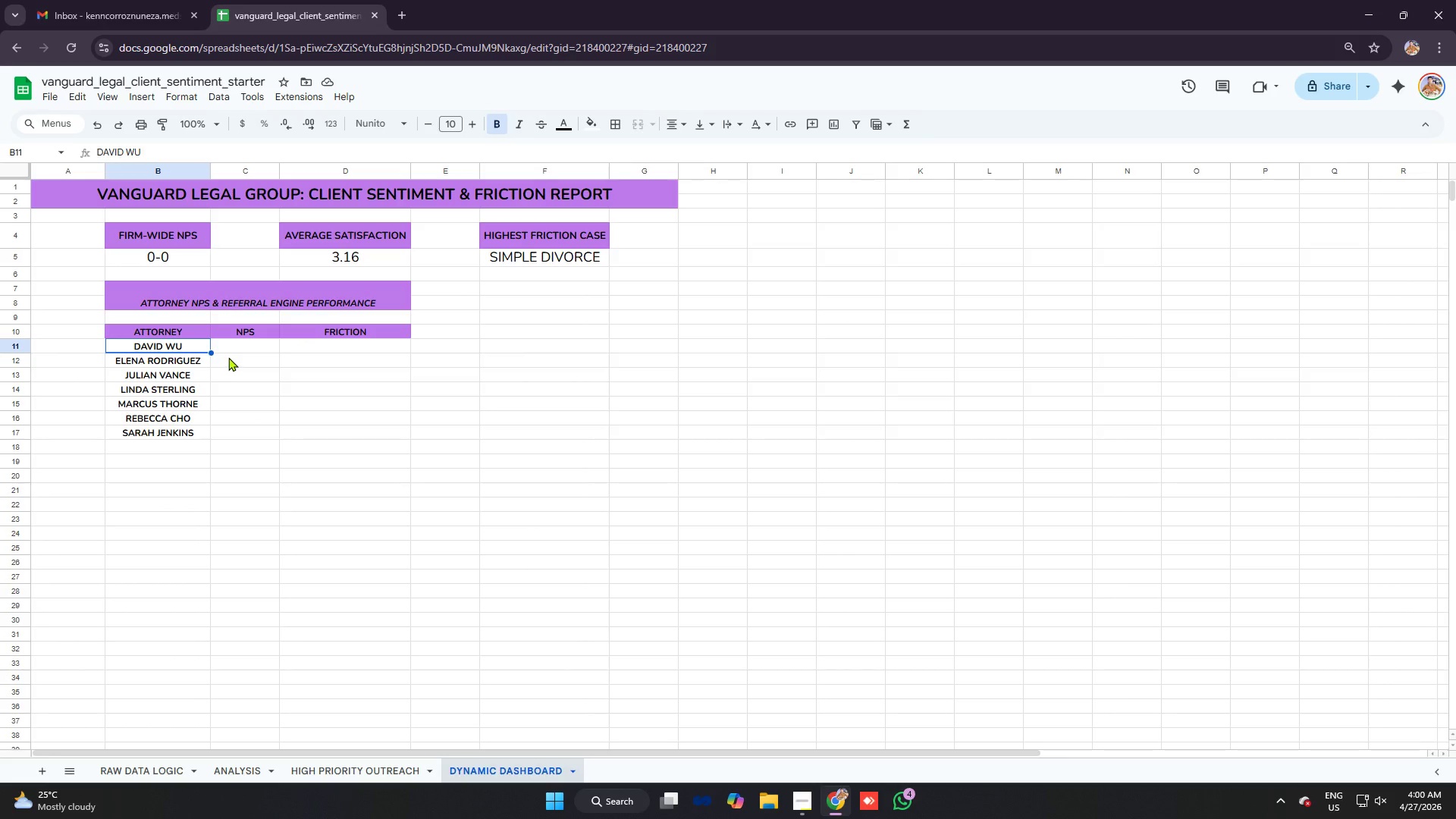 
left_click([231, 354])
 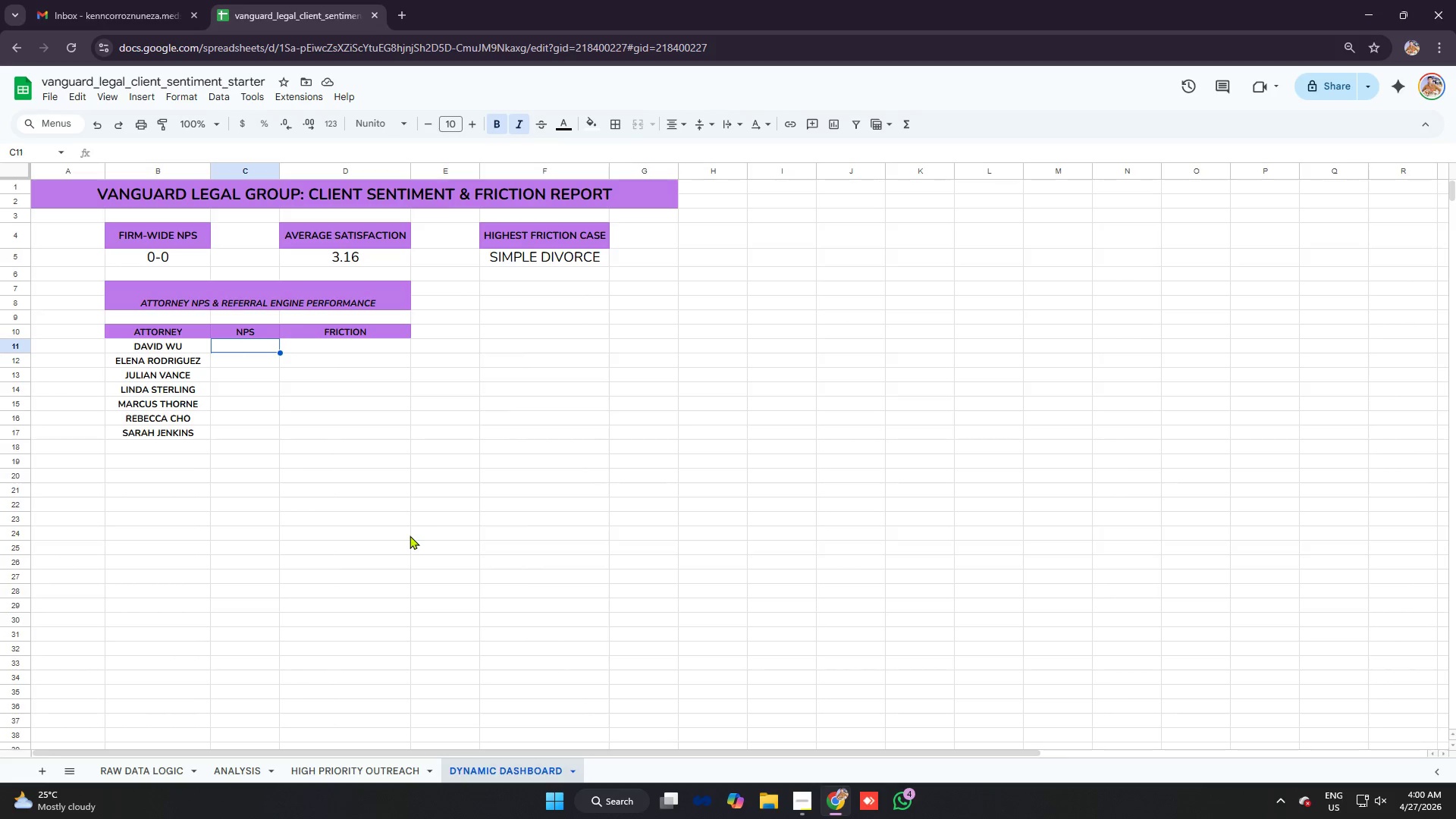 
wait(7.61)
 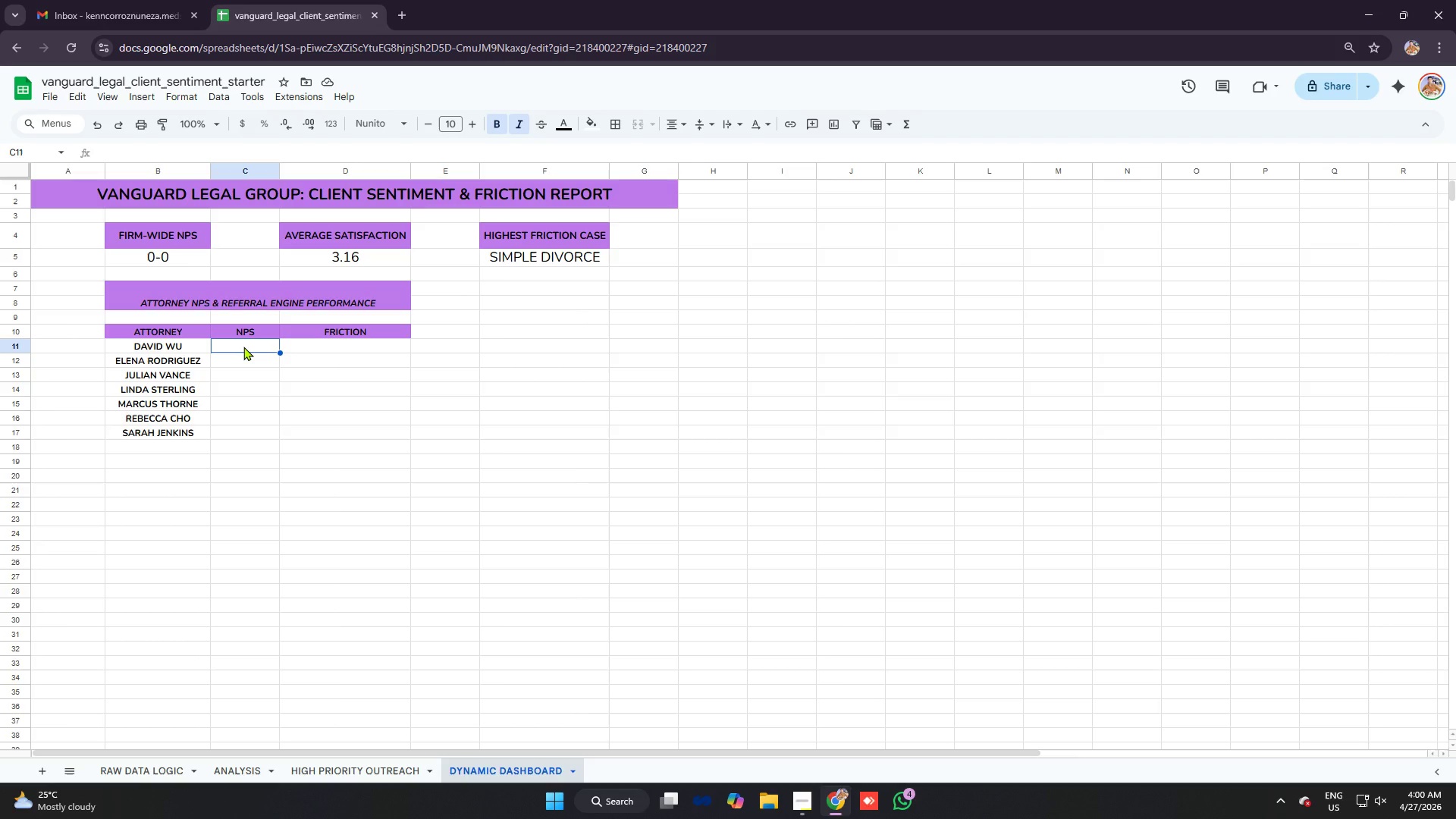 
left_click([253, 767])
 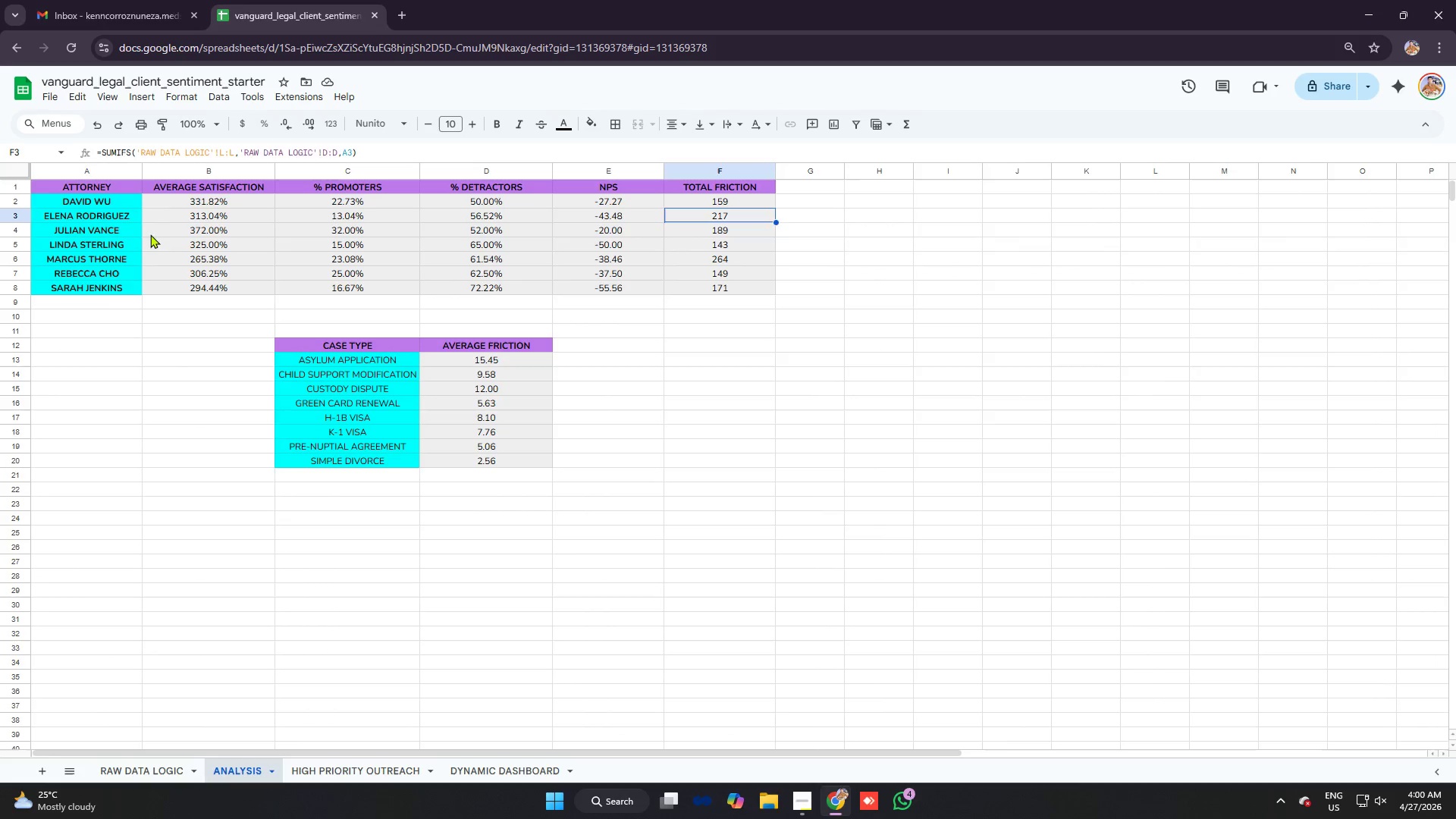 
left_click([128, 221])
 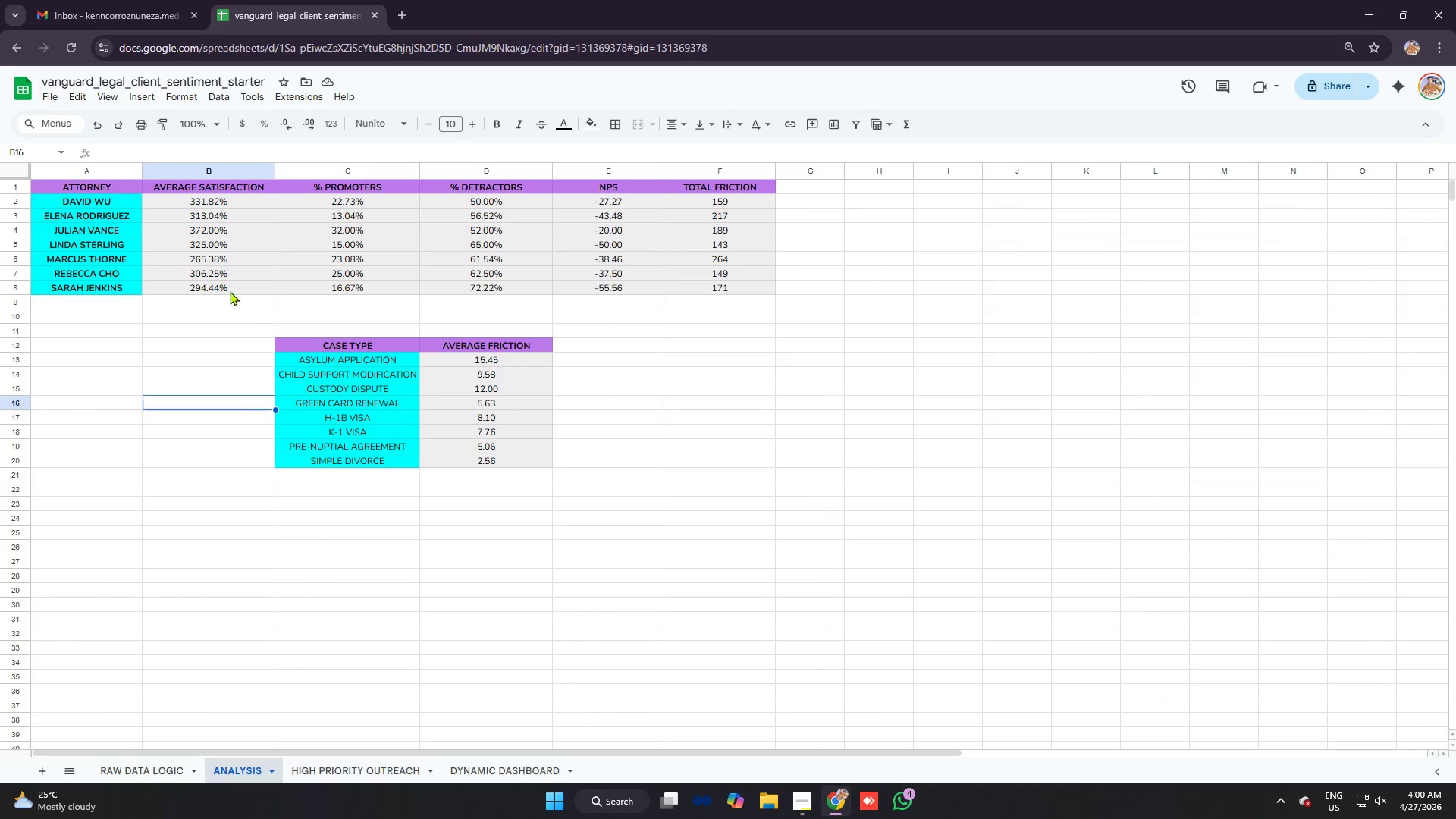 
left_click([226, 275])
 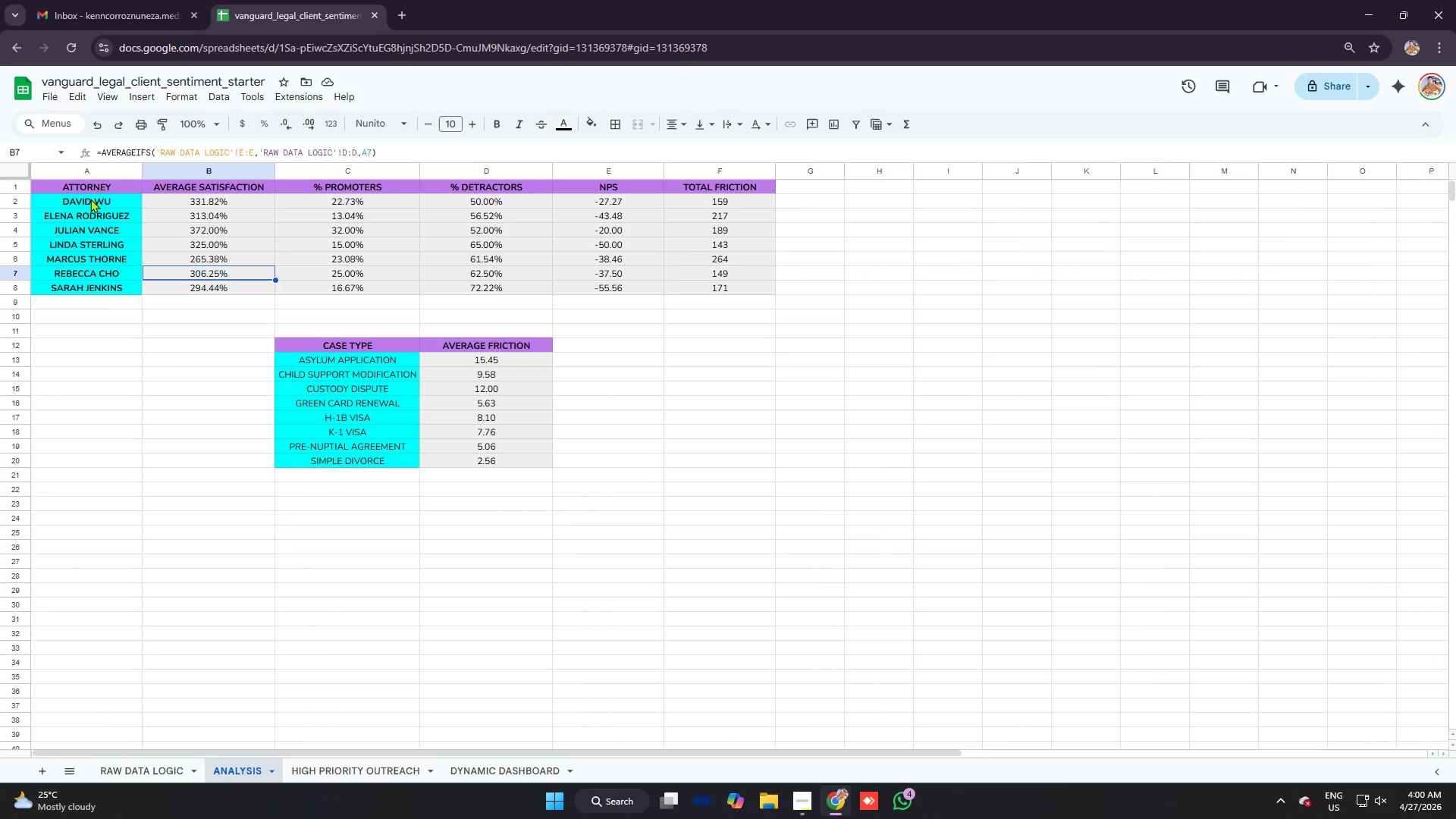 
left_click_drag(start_coordinate=[90, 199], to_coordinate=[690, 228])
 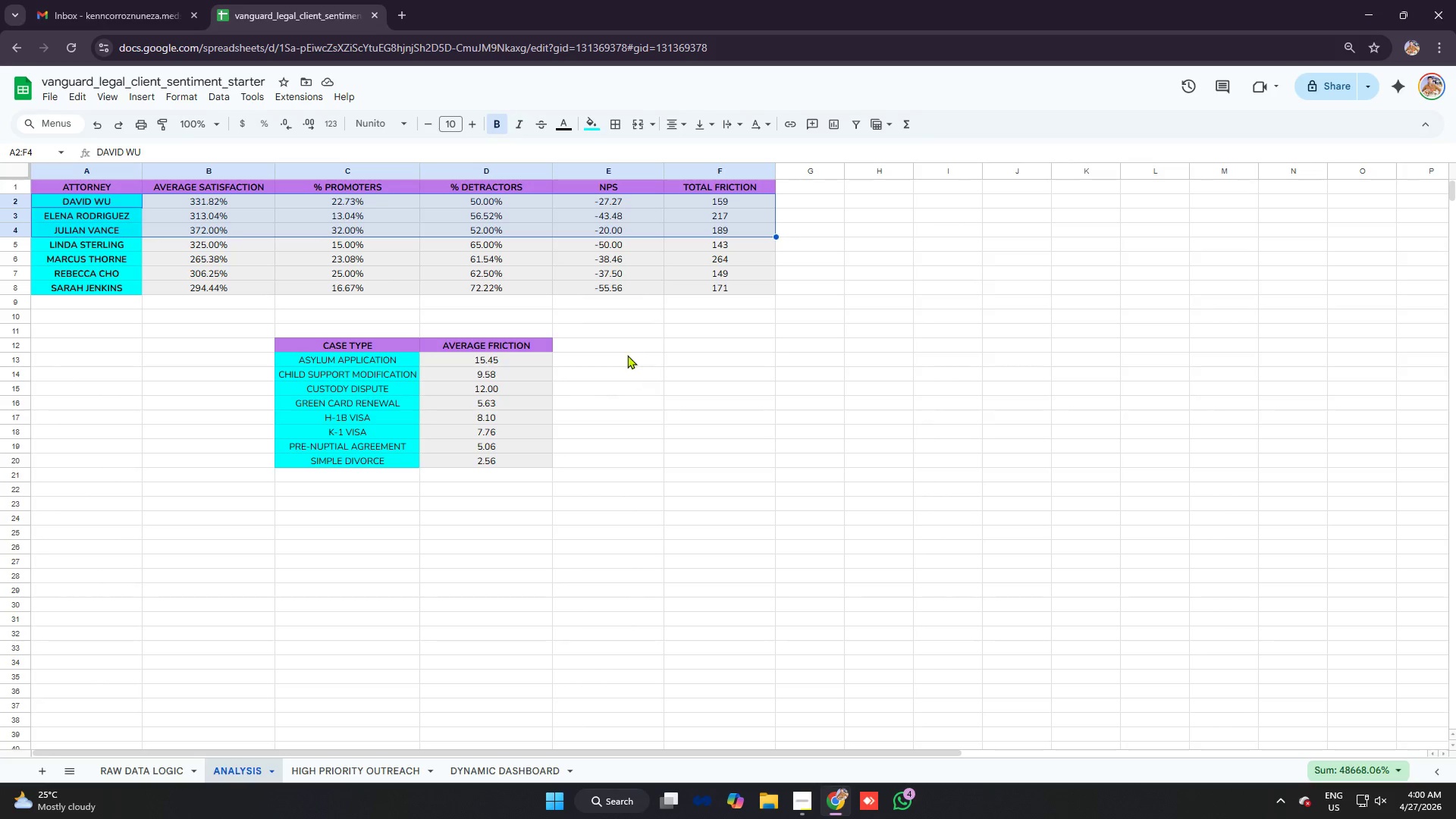 
left_click([629, 344])
 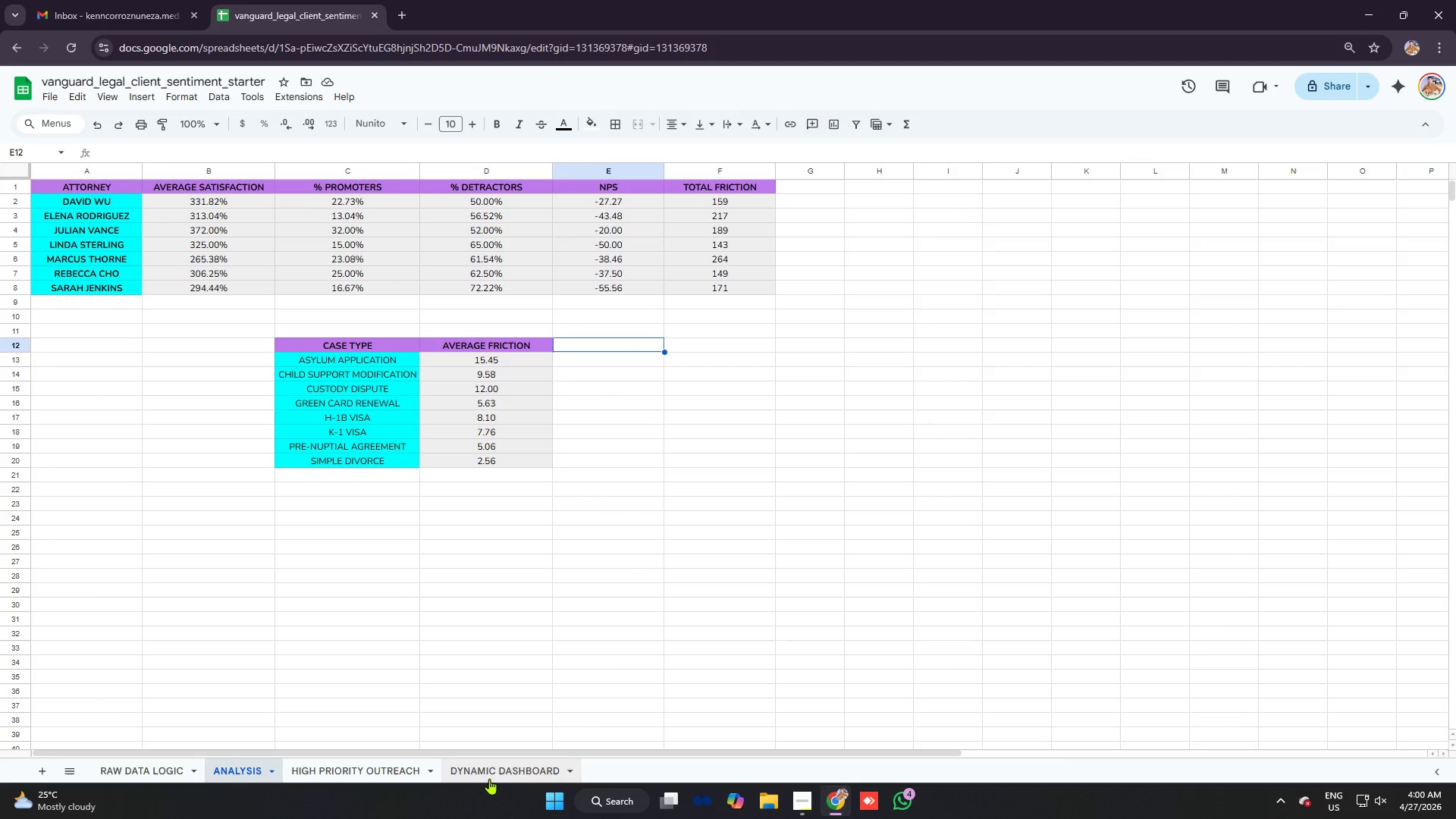 
left_click([488, 774])
 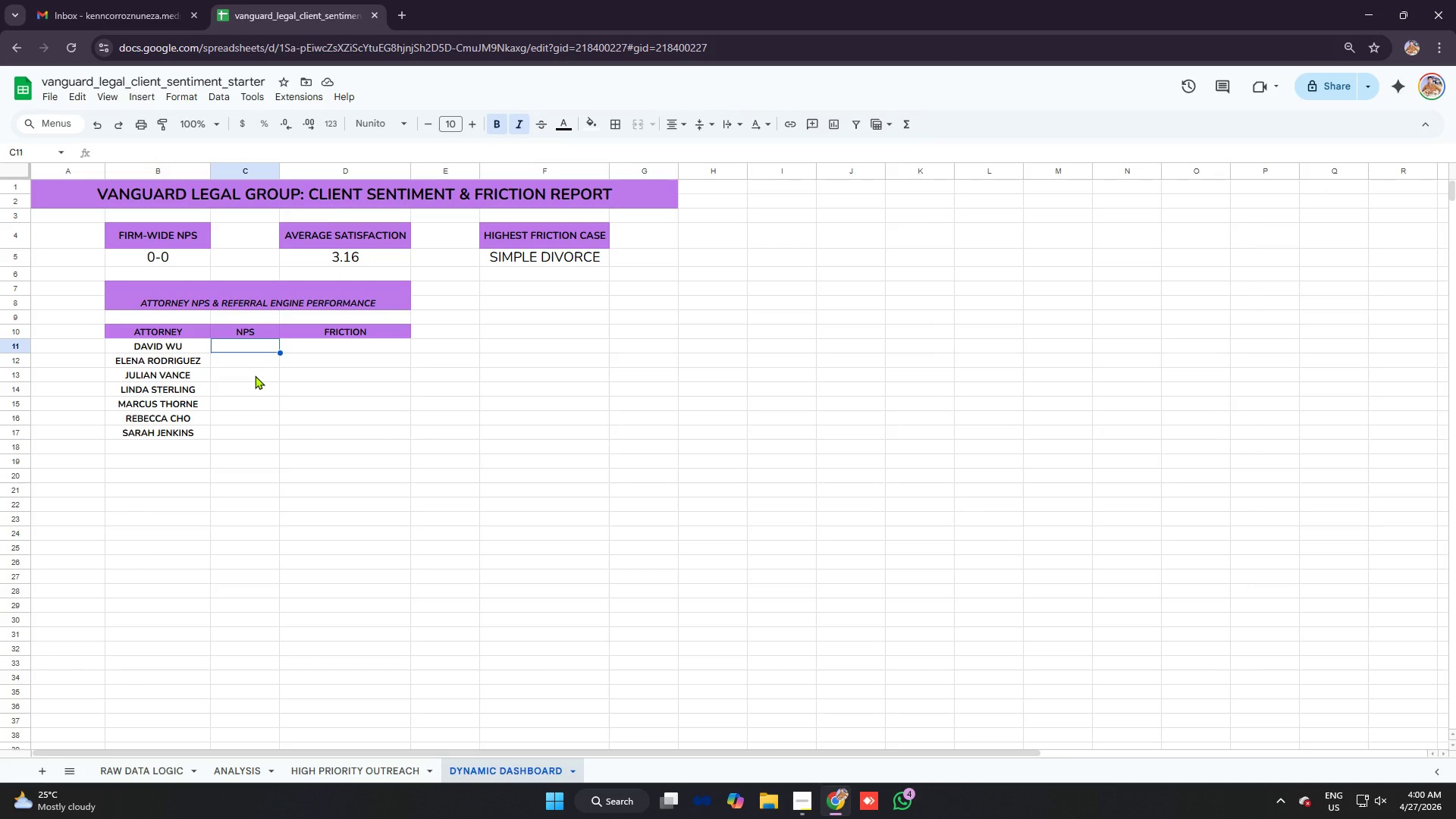 
type(=vlook1q)
key(Backspace)
key(Backspace)
key(Tab)
type(b11)
 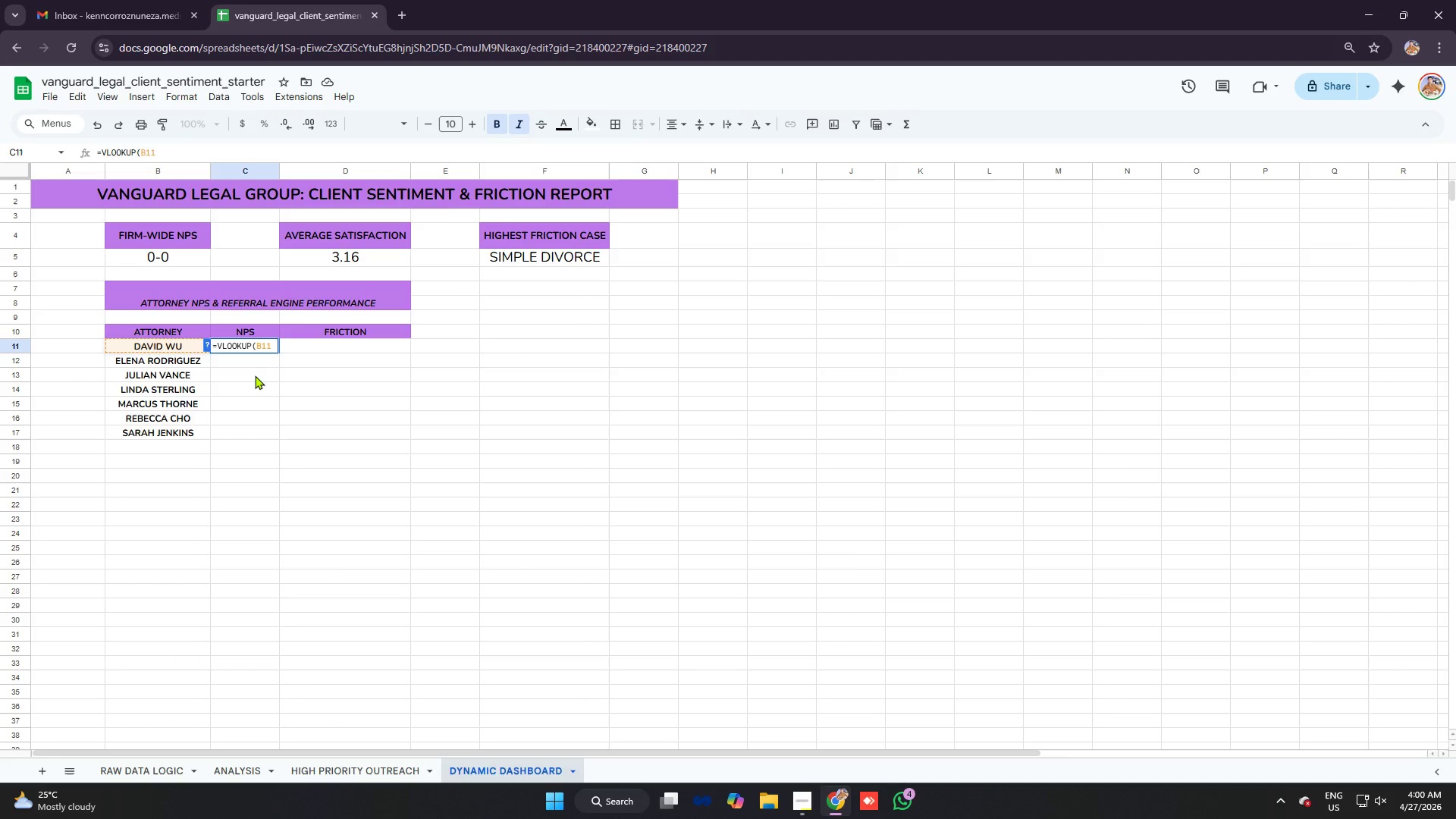 
type(,'analysis'!)
 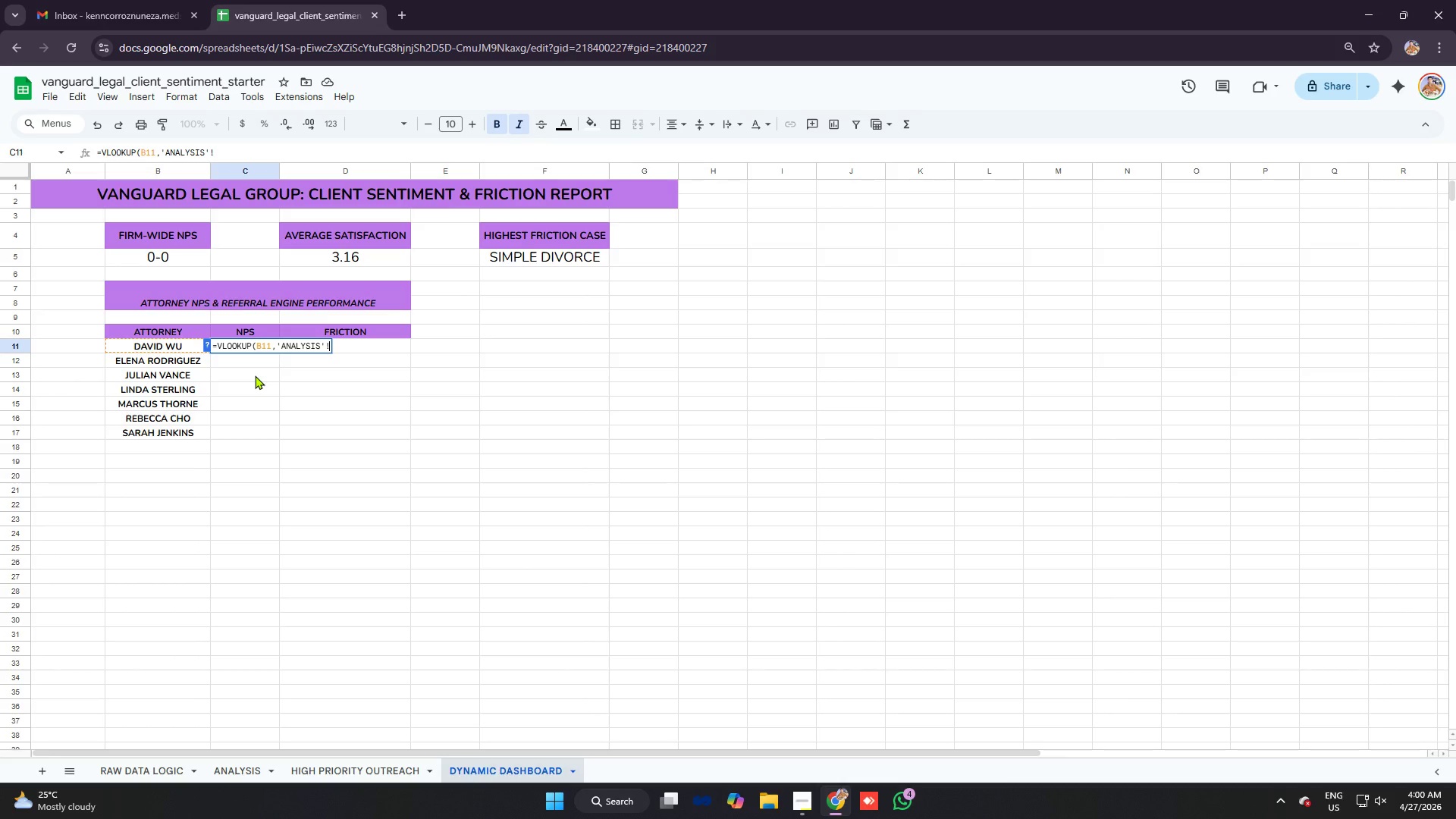 
hold_key(key=ShiftRight, duration=0.61)
 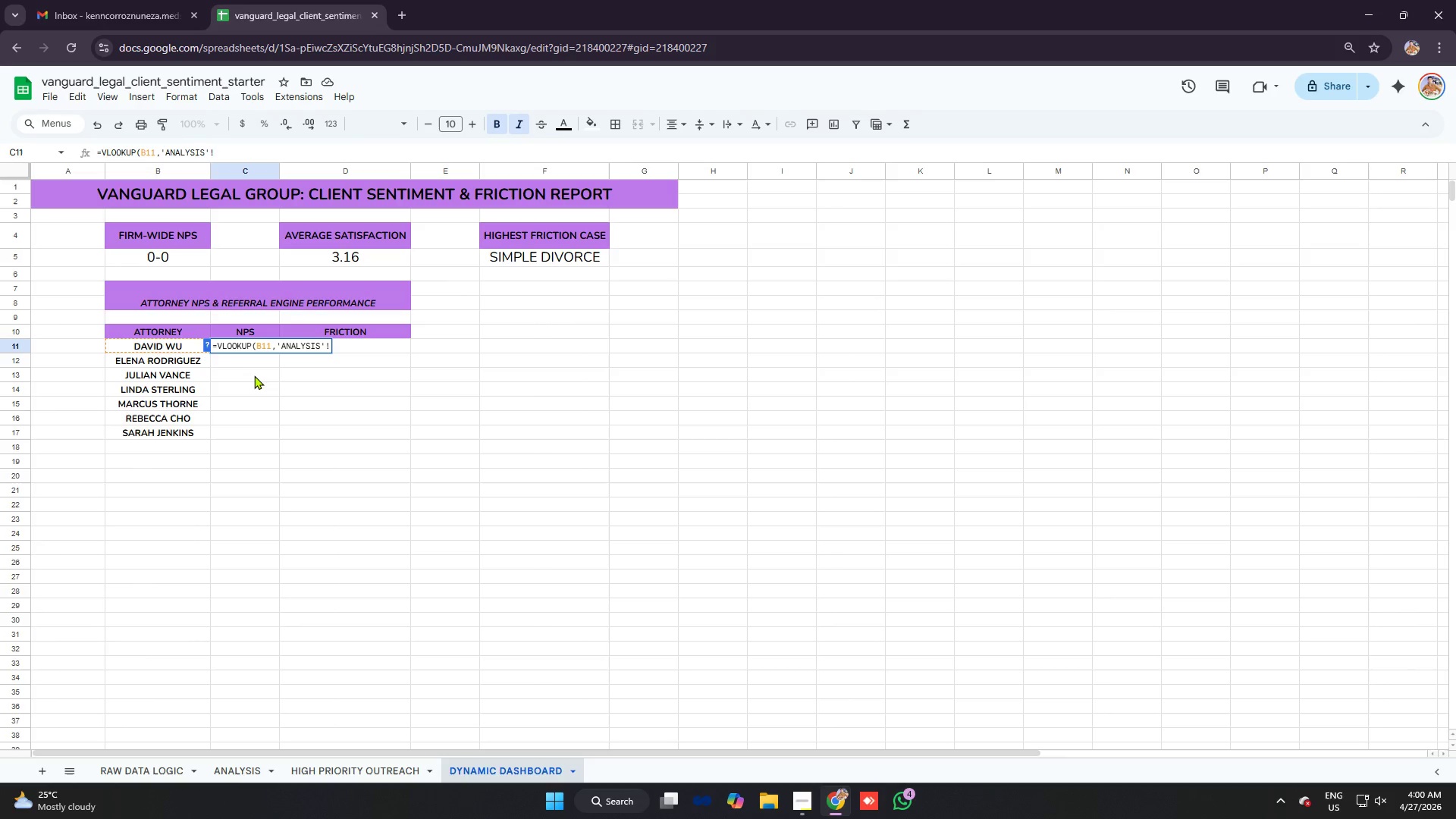 
type(a:f,5,false))
 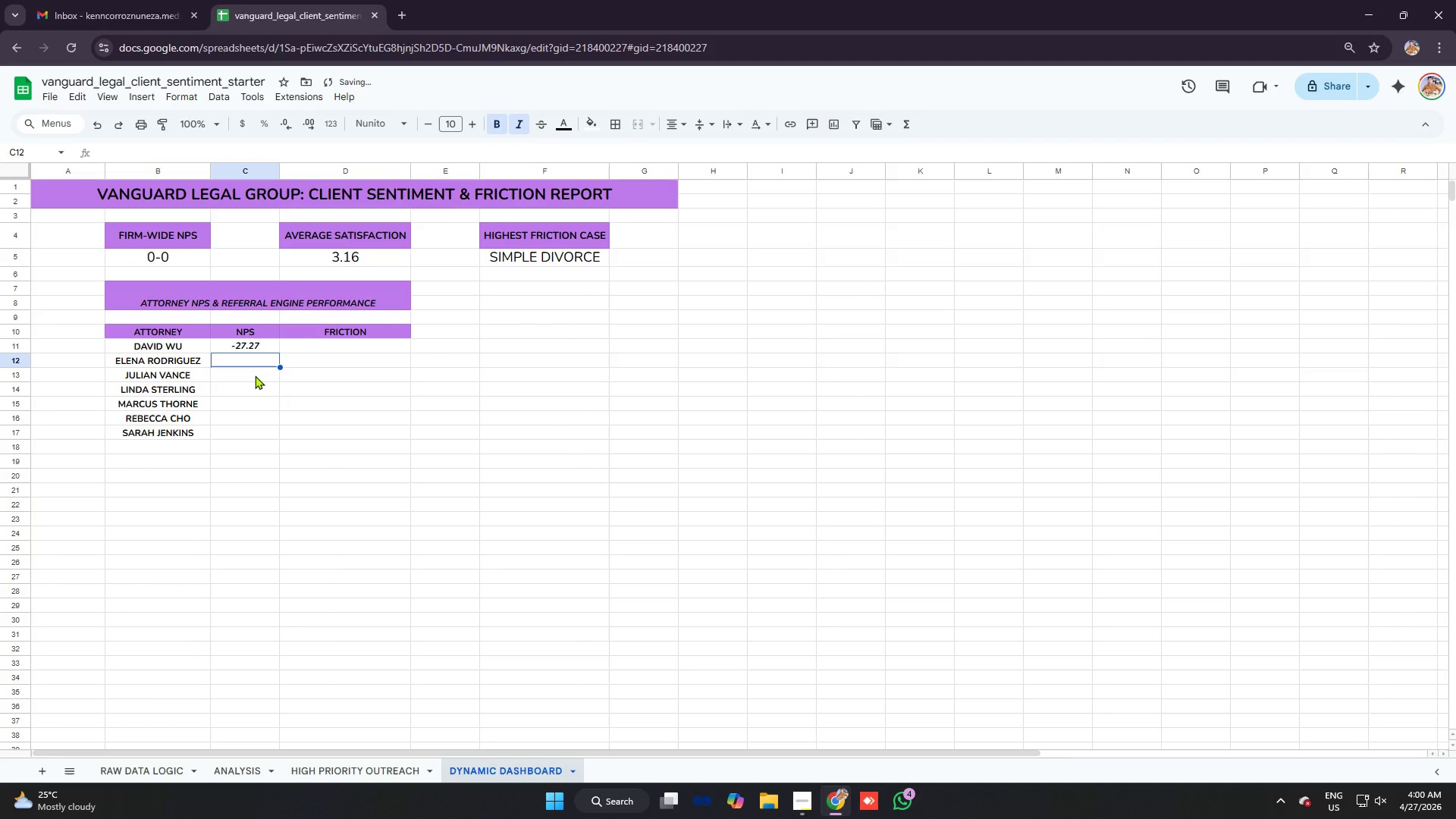 
 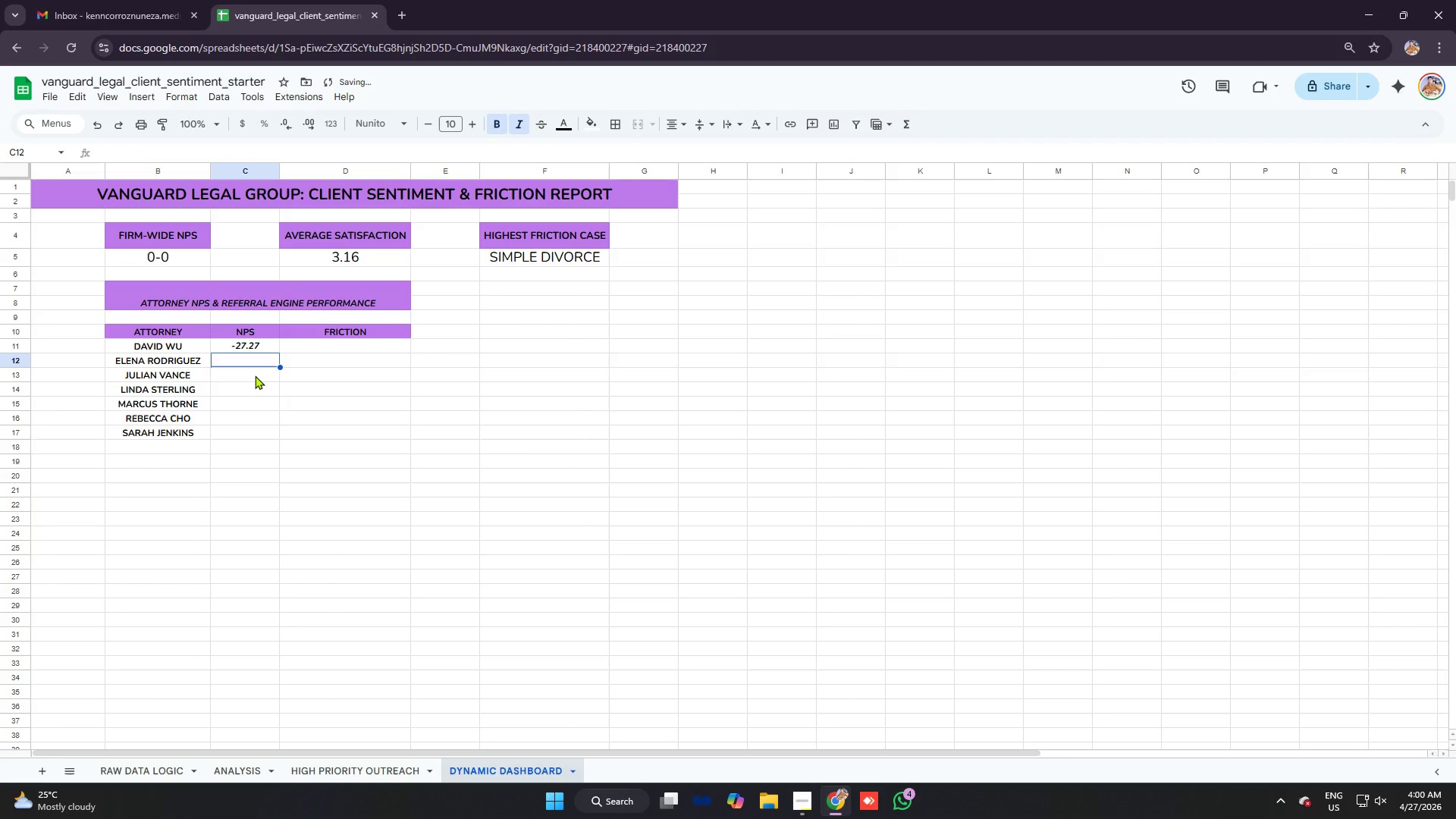 
key(Enter)
 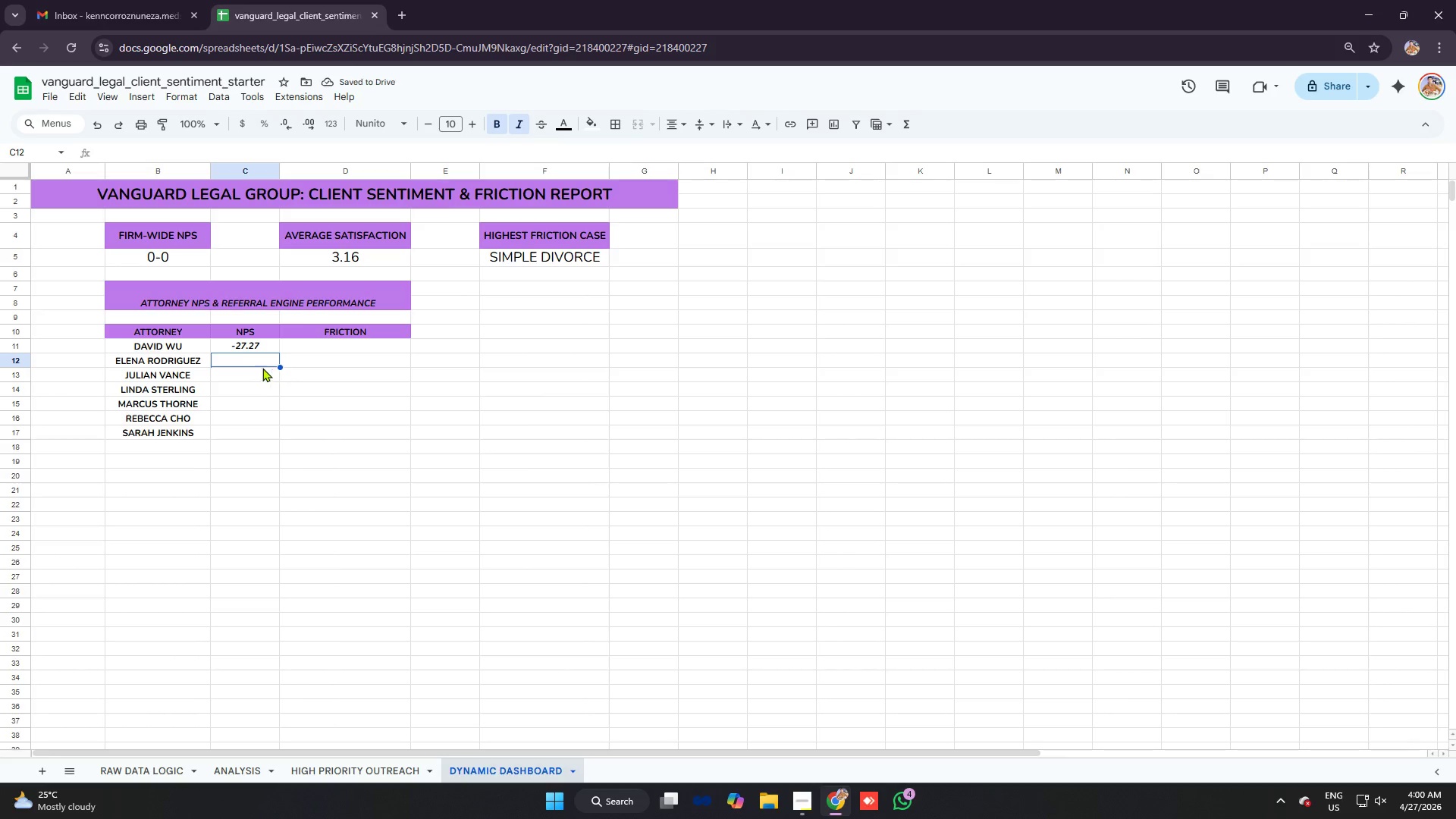 
left_click([251, 345])
 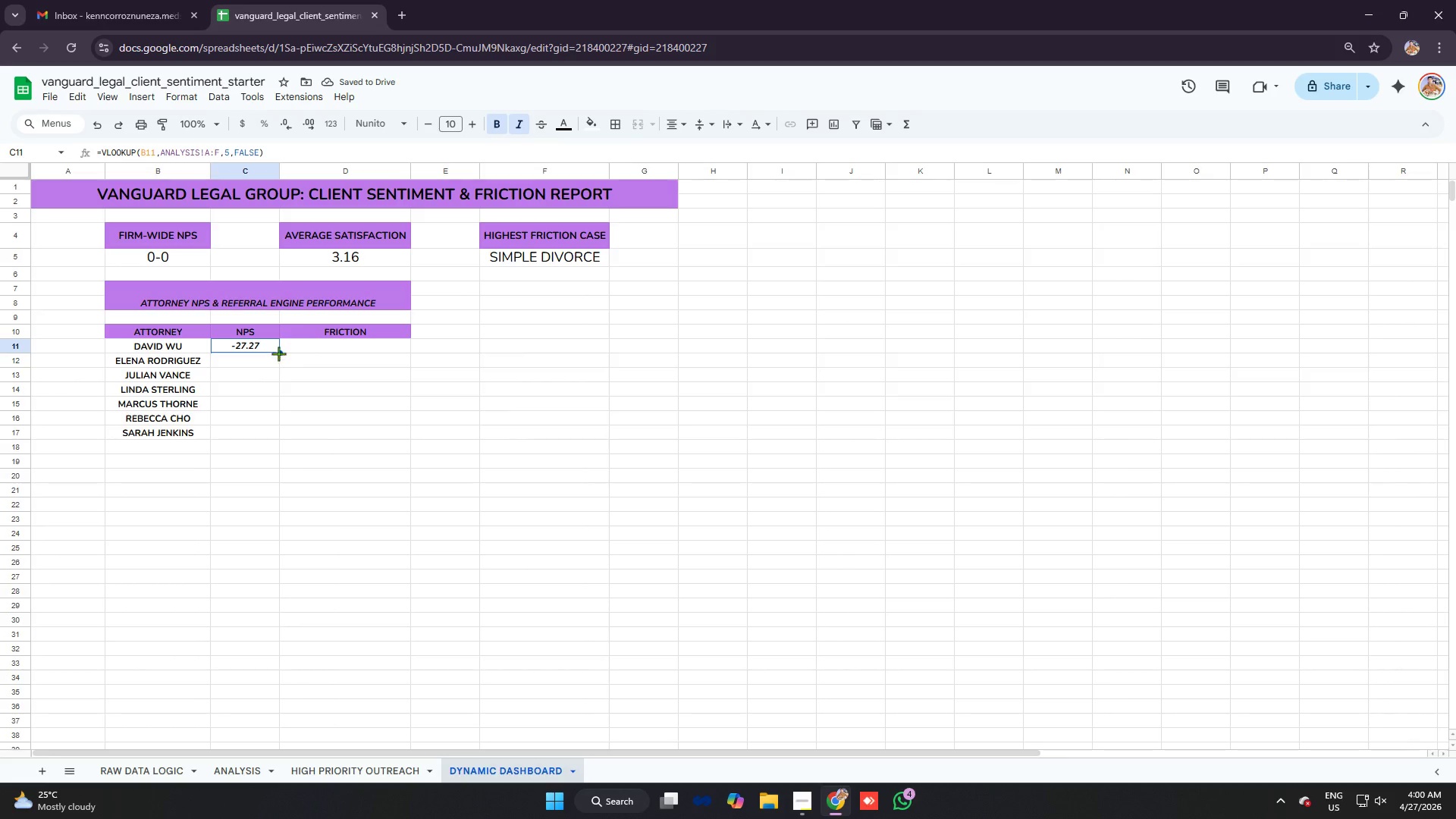 
left_click_drag(start_coordinate=[280, 351], to_coordinate=[275, 435])
 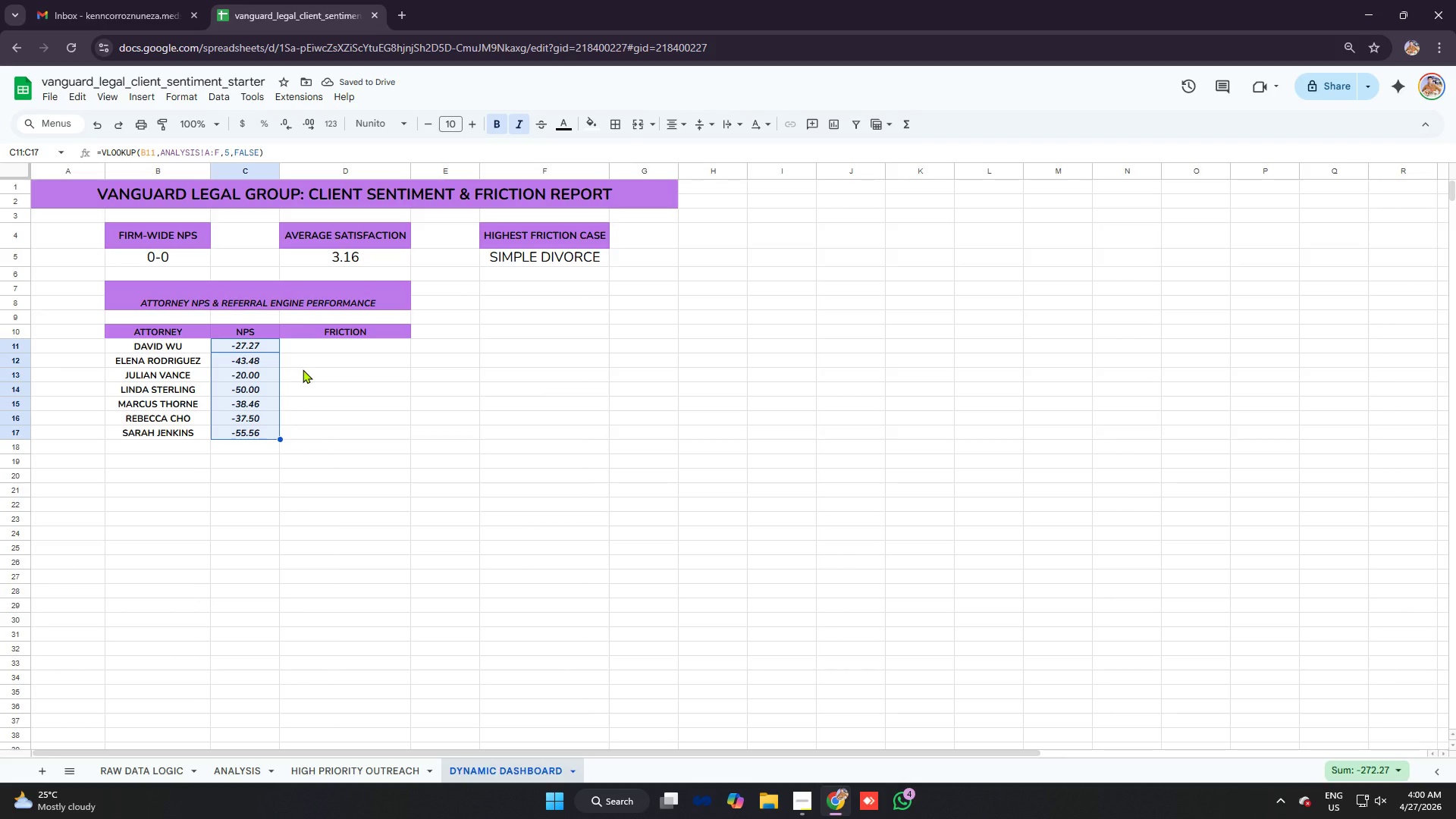 
wait(5.19)
 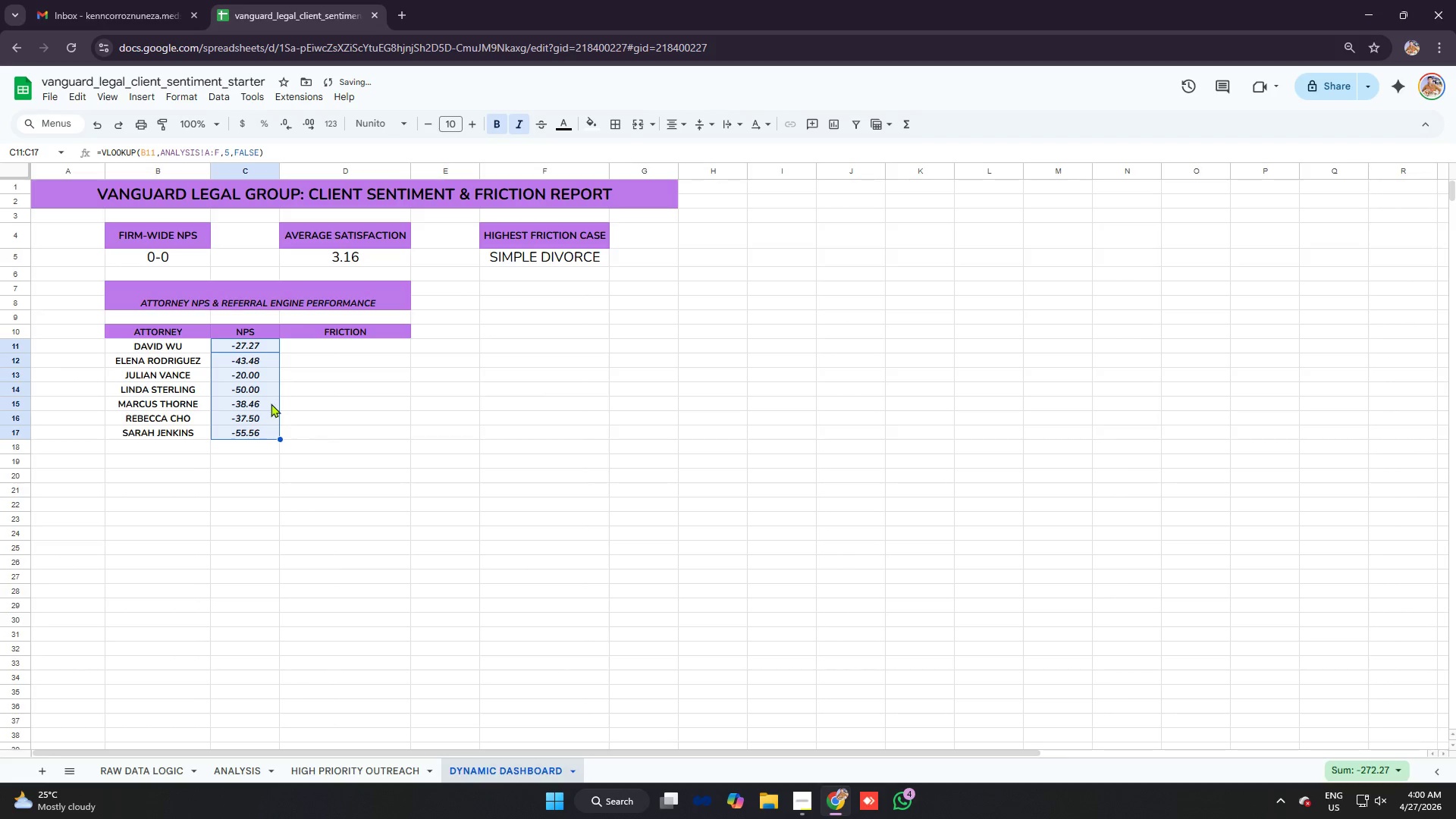 
left_click([326, 388])
 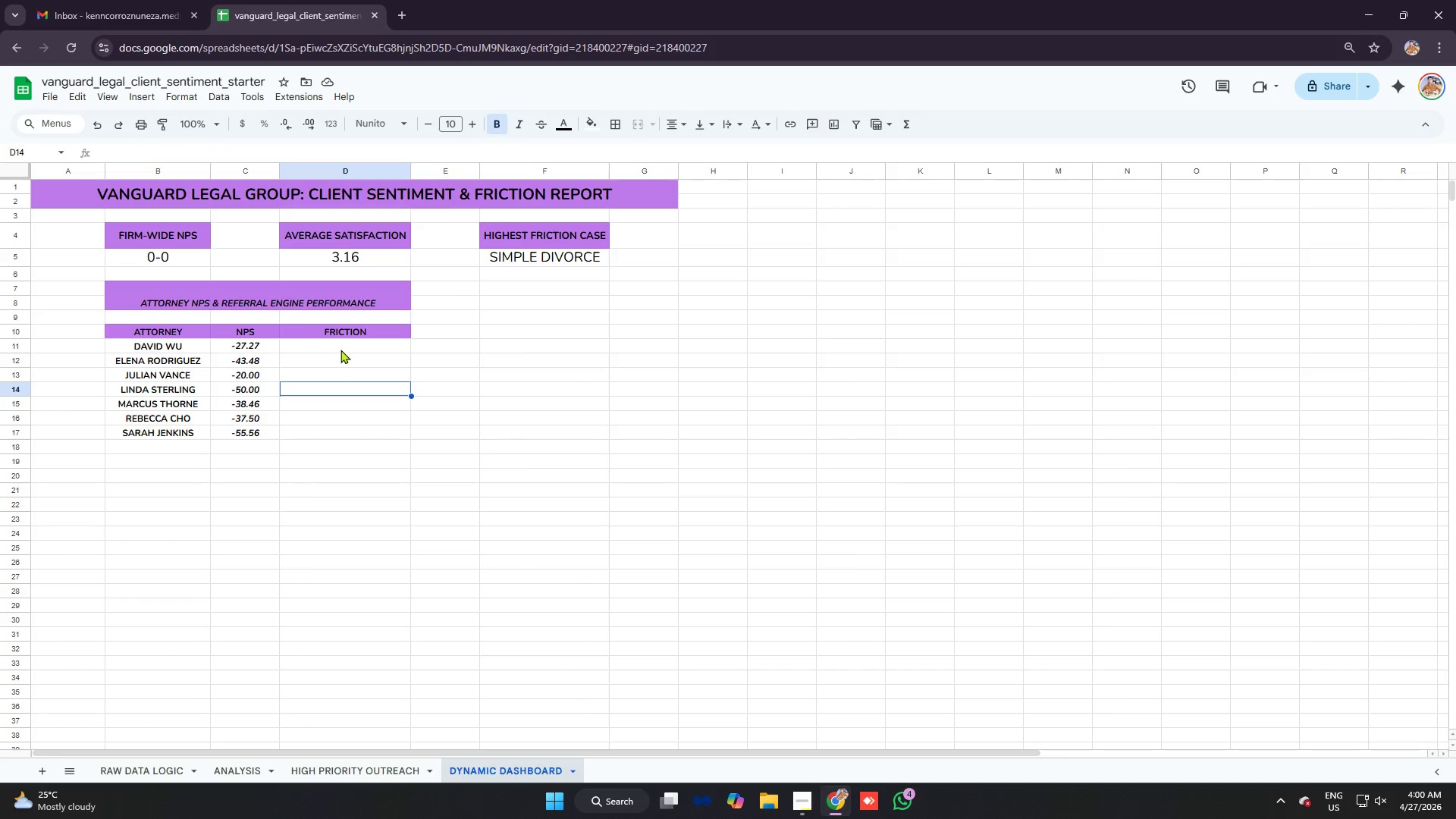 
left_click([340, 350])
 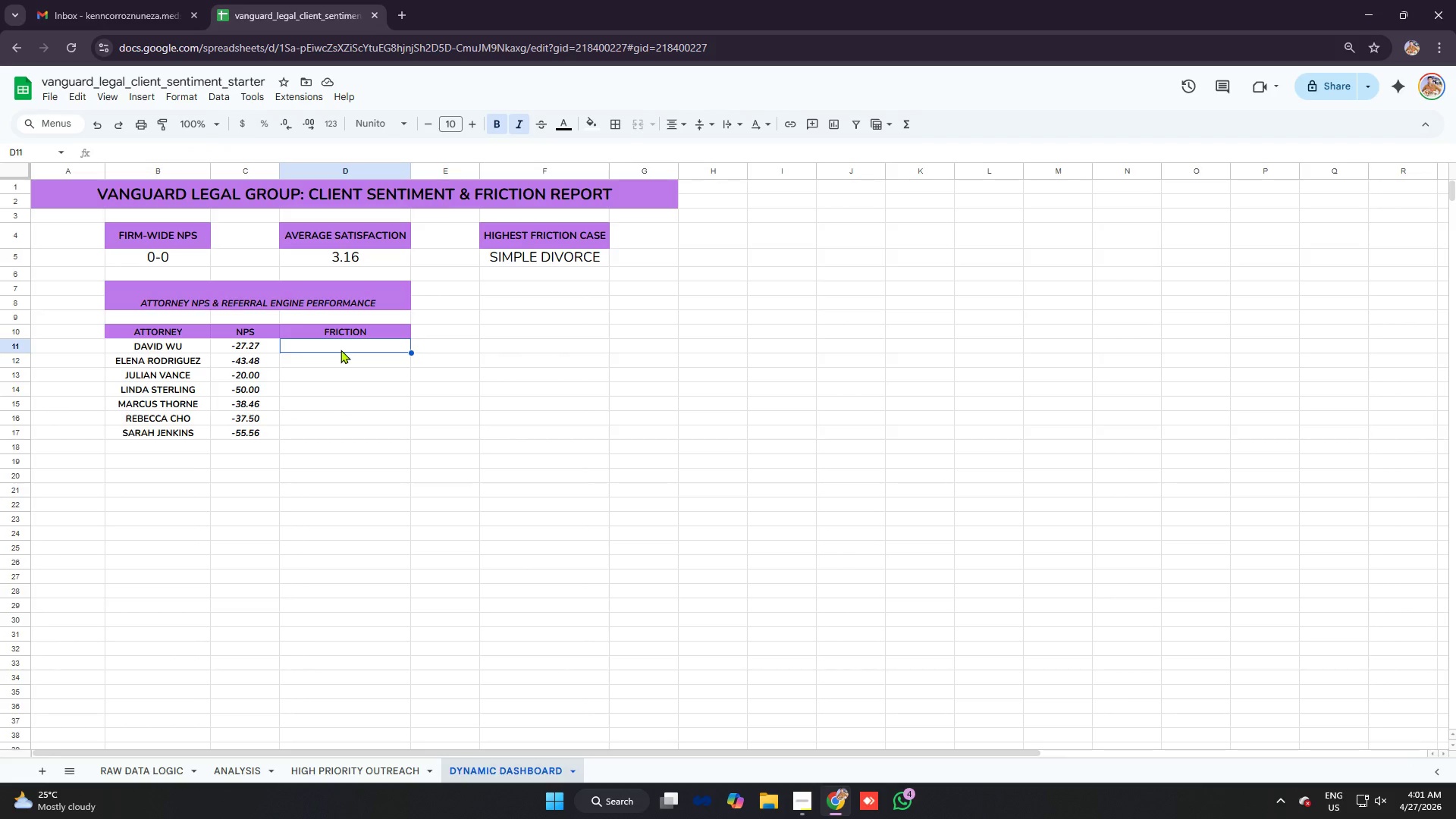 
key(Equal)
 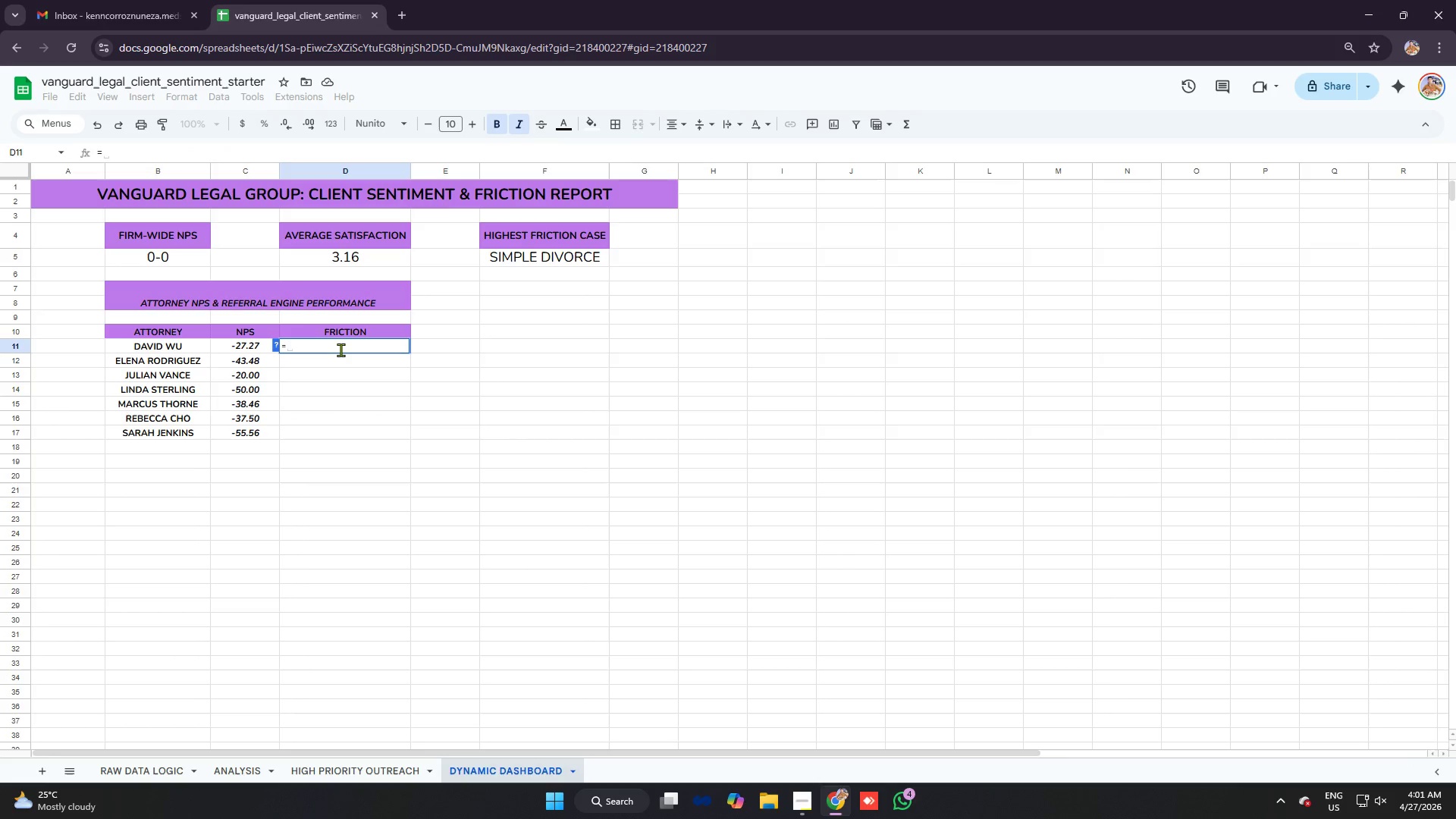 
type(vlook`)
key(Tab)
key(Backspace)
 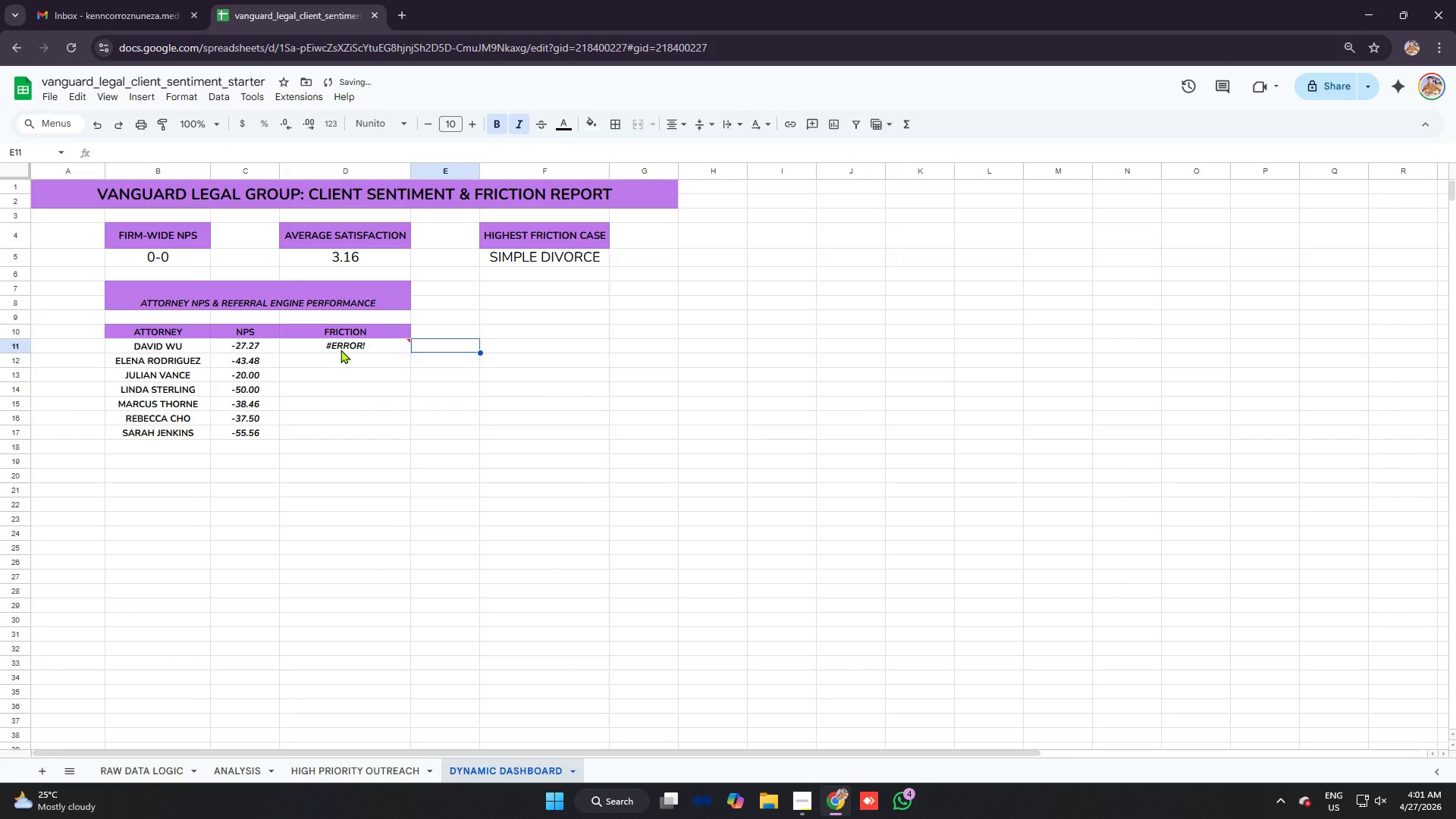 
key(Control+ControlLeft)
 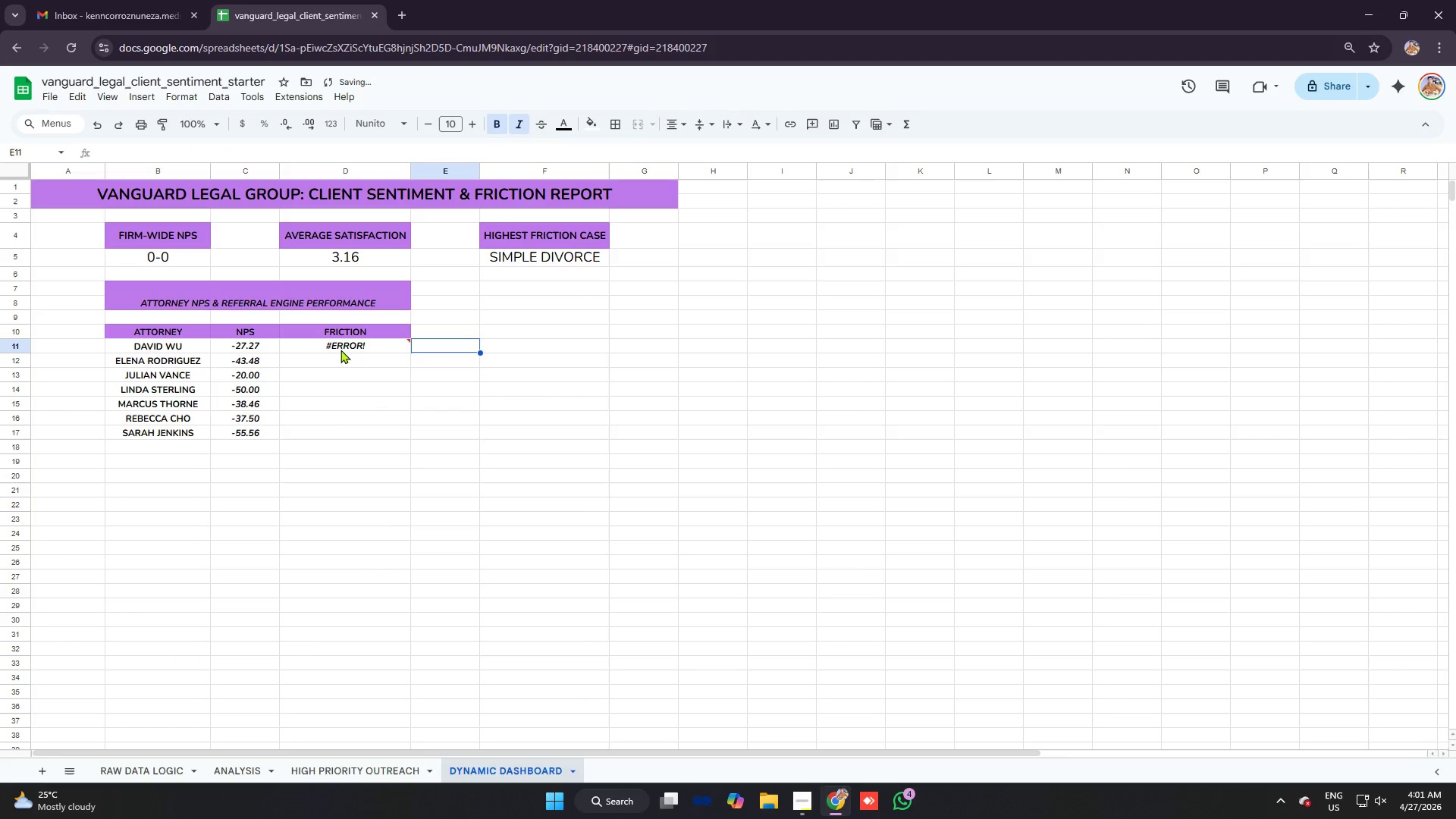 
key(Control+Z)
 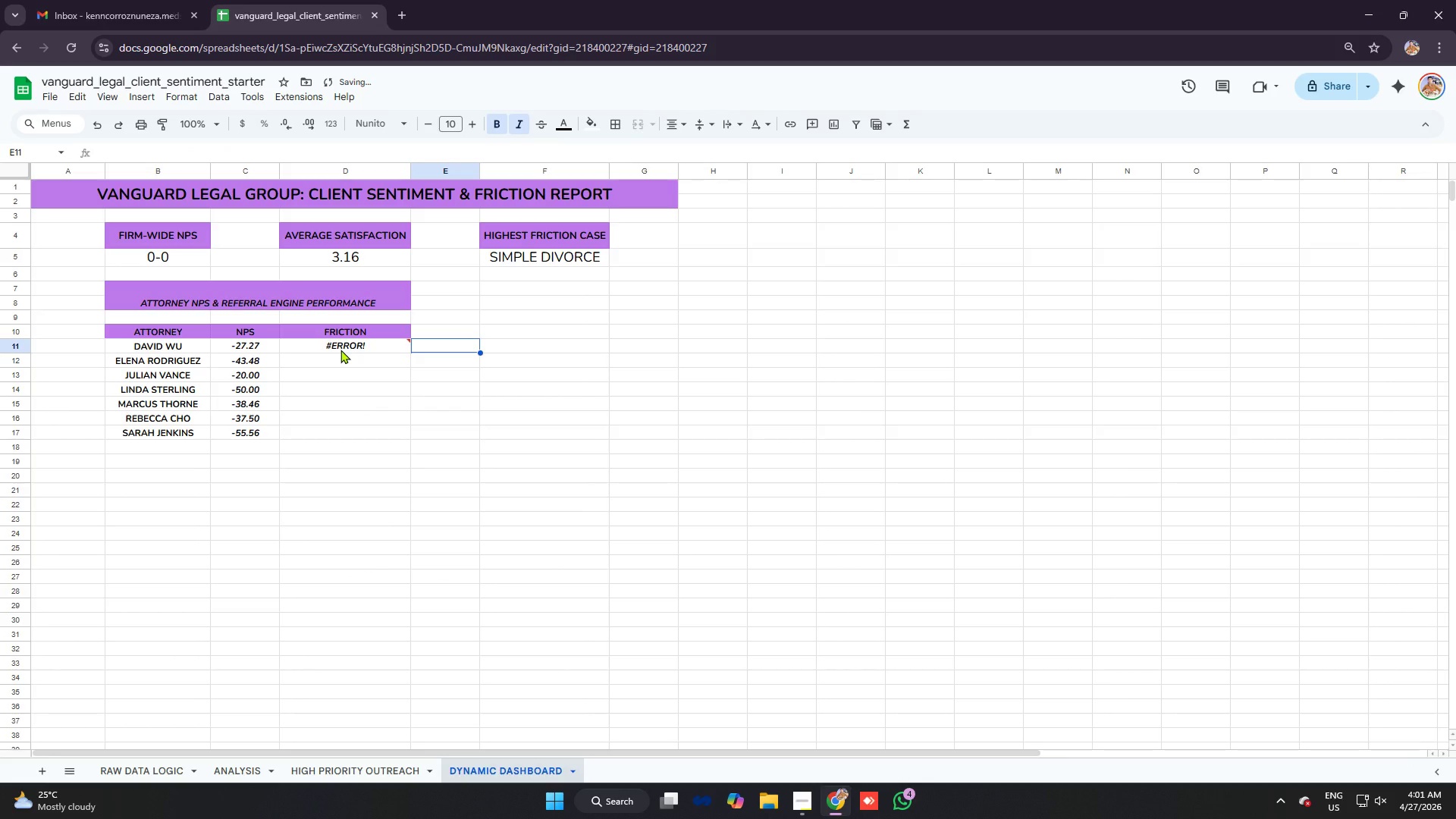 
key(Control+Z)
 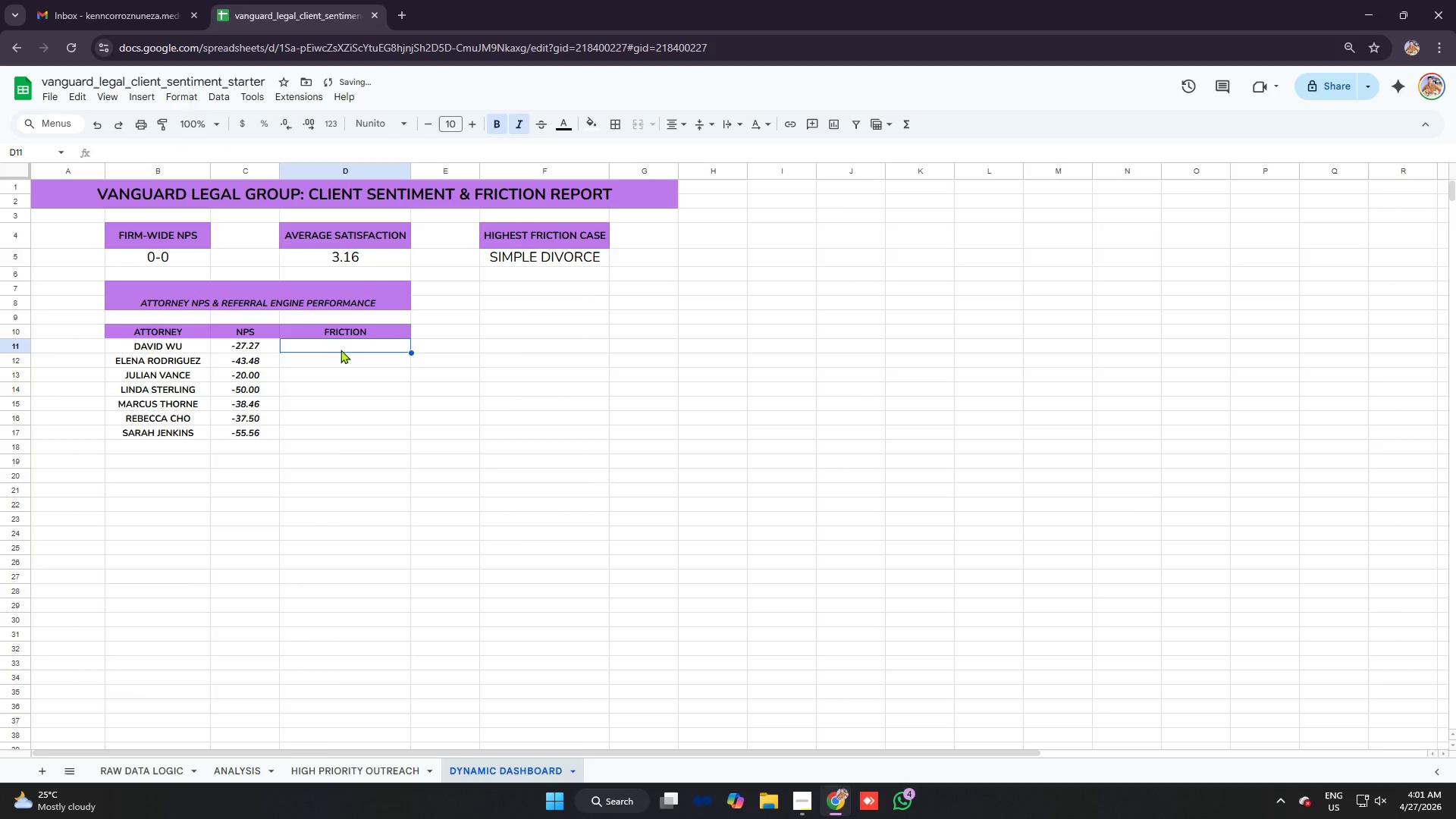 
type(=vloo)
key(Tab)
type(b11,'A)
key(Backspace)
type(analysis'!a:f,6,false))
 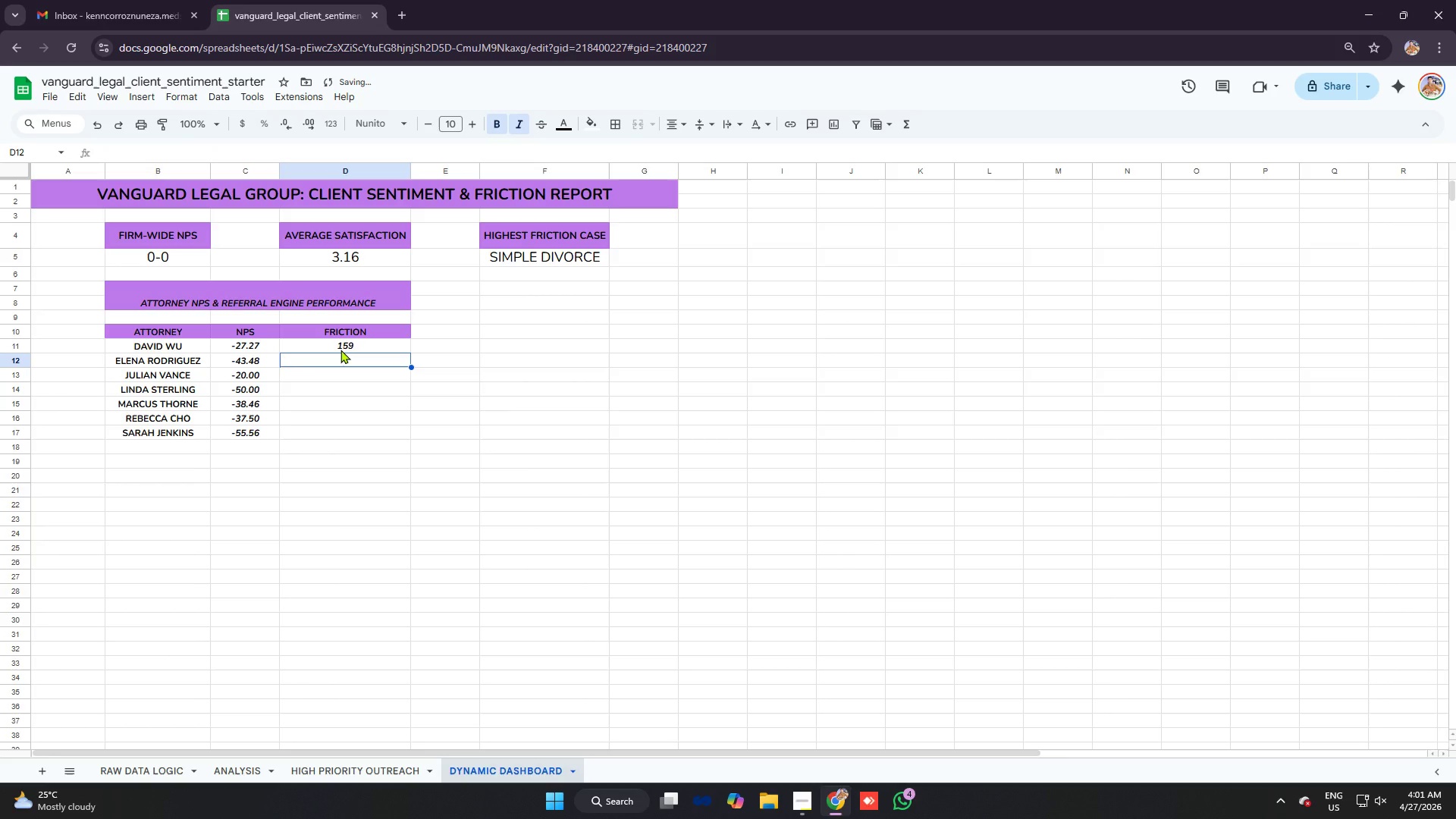 
 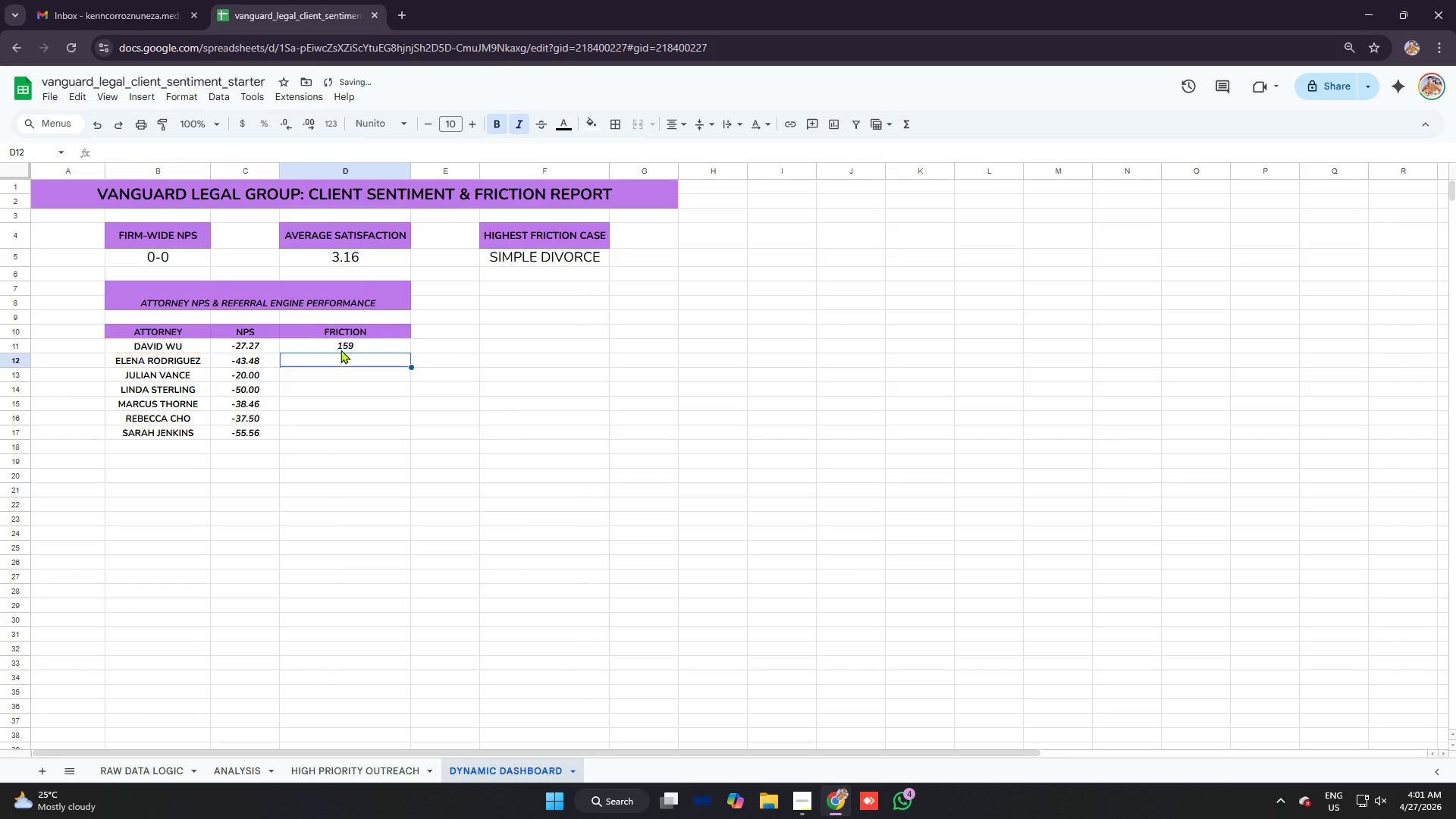 
key(Enter)
 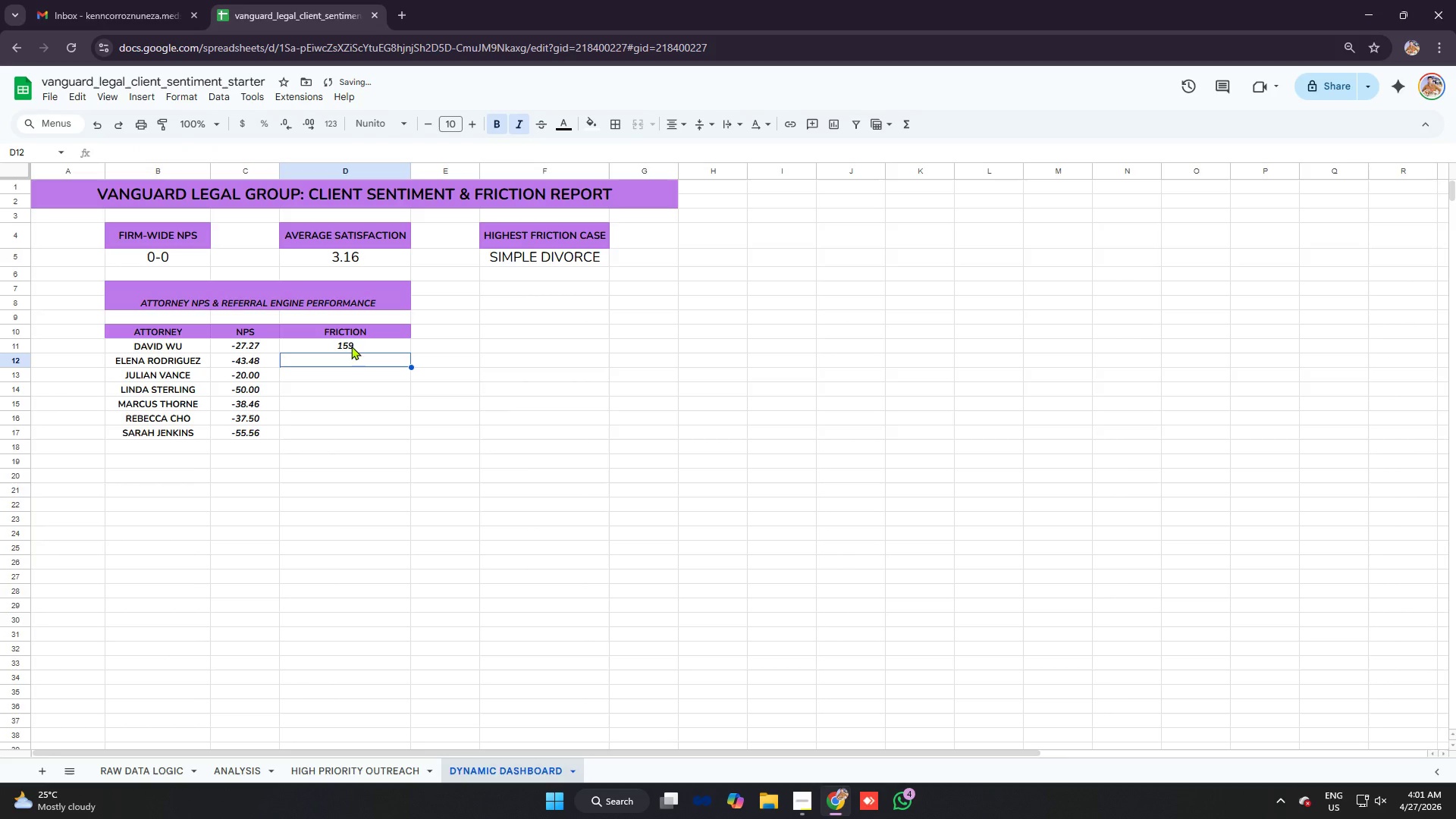 
left_click([349, 341])
 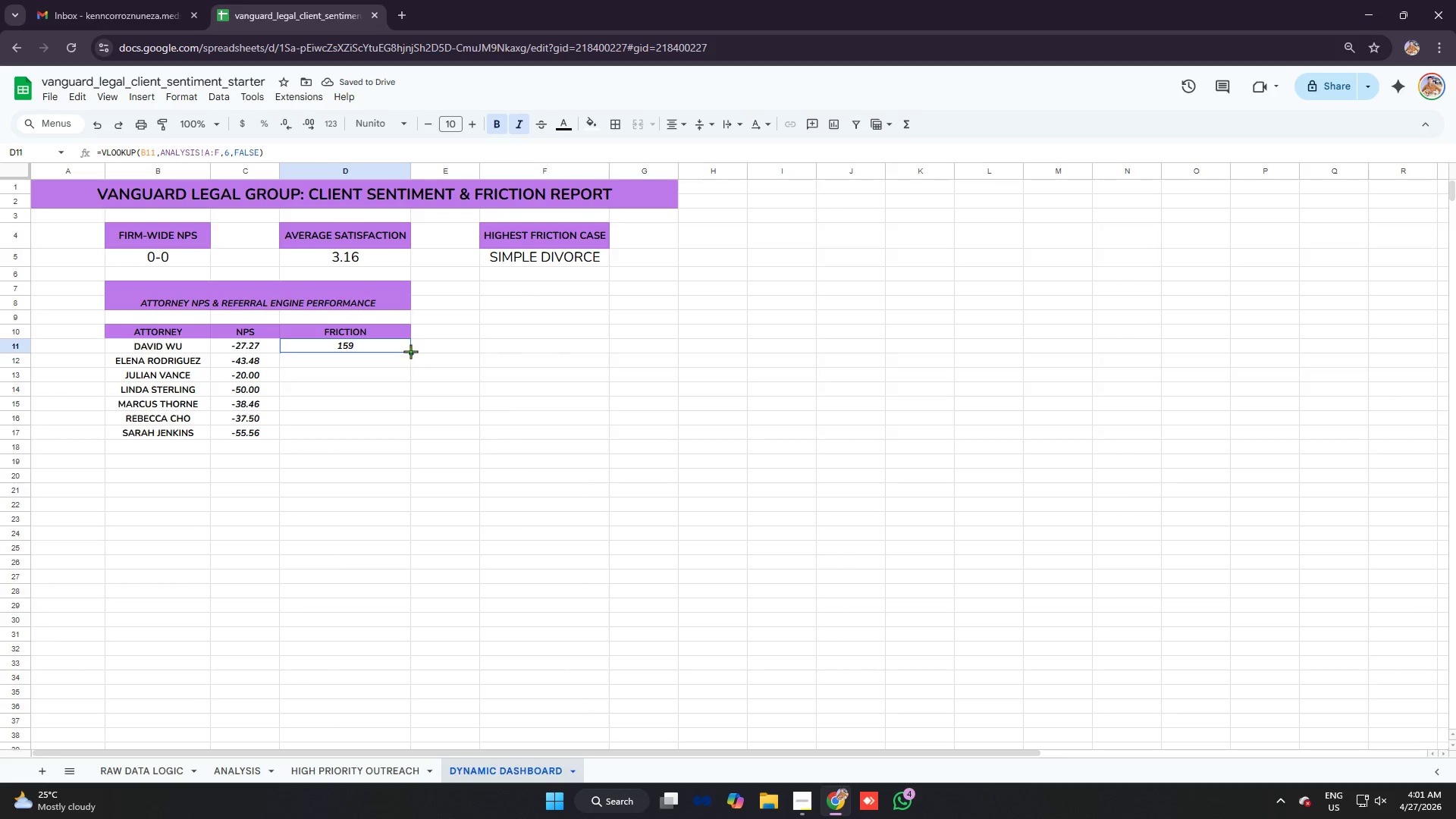 
left_click_drag(start_coordinate=[410, 351], to_coordinate=[416, 430])
 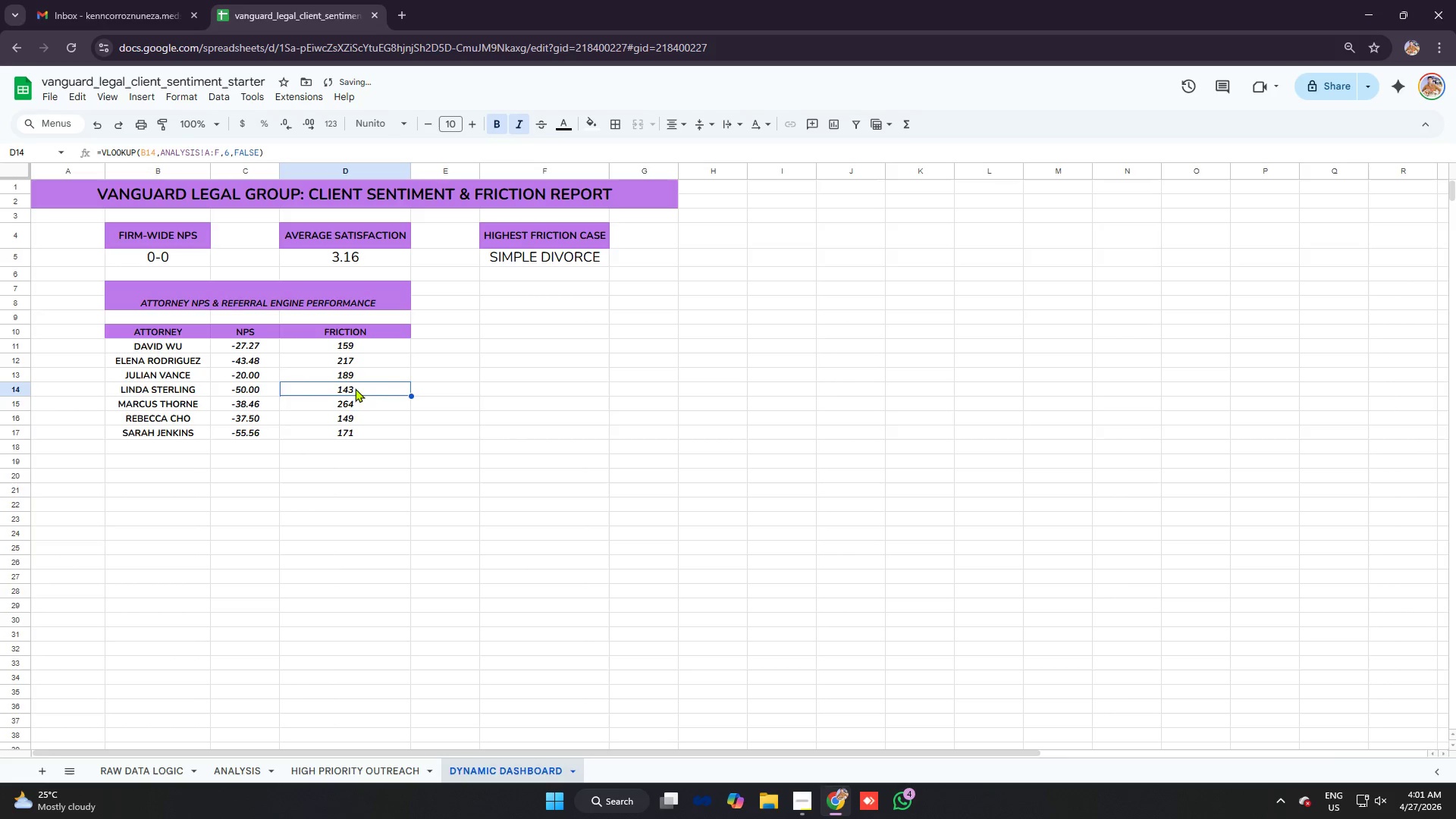 
left_click([267, 360])
 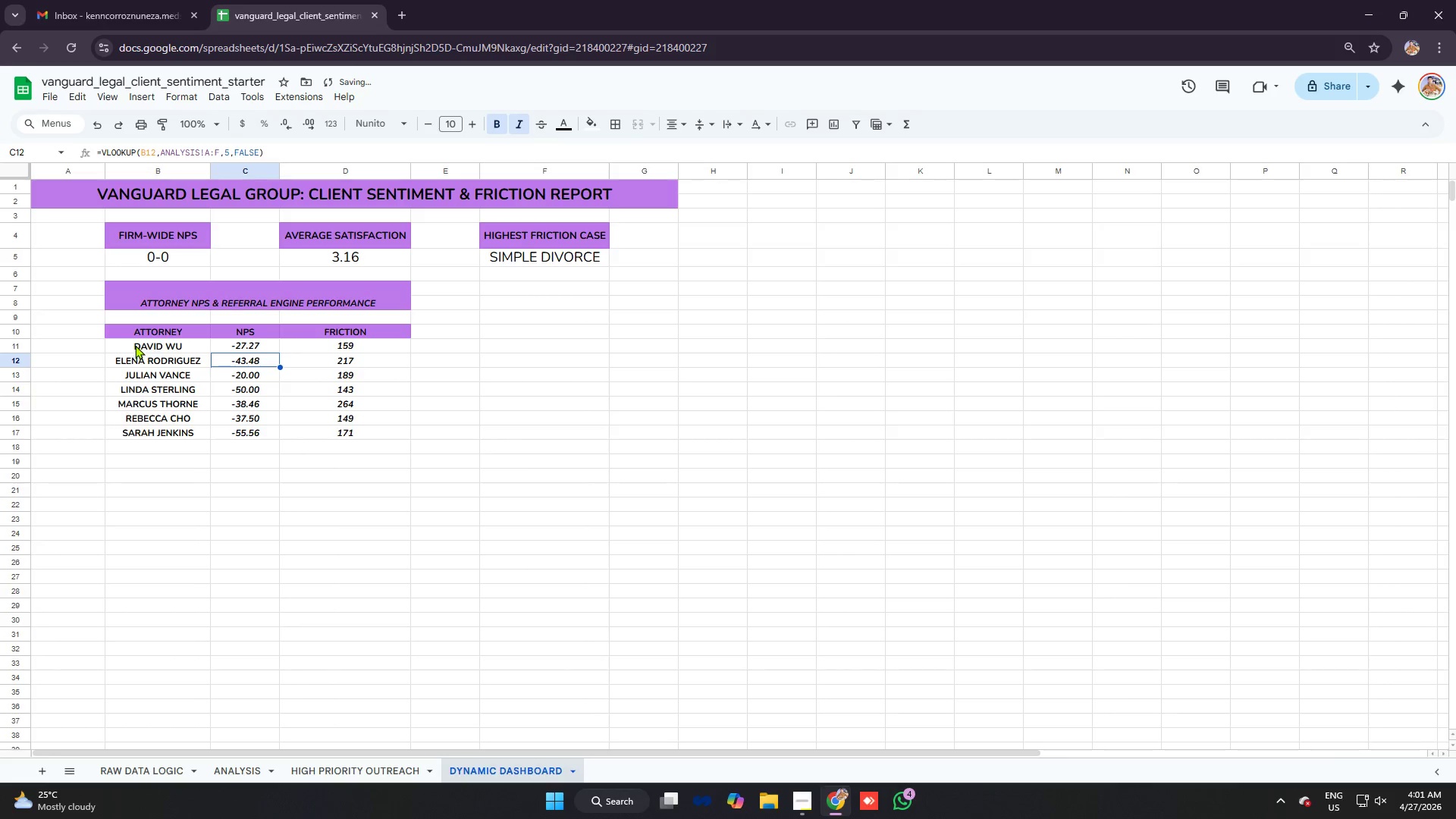 
left_click_drag(start_coordinate=[140, 341], to_coordinate=[173, 441])
 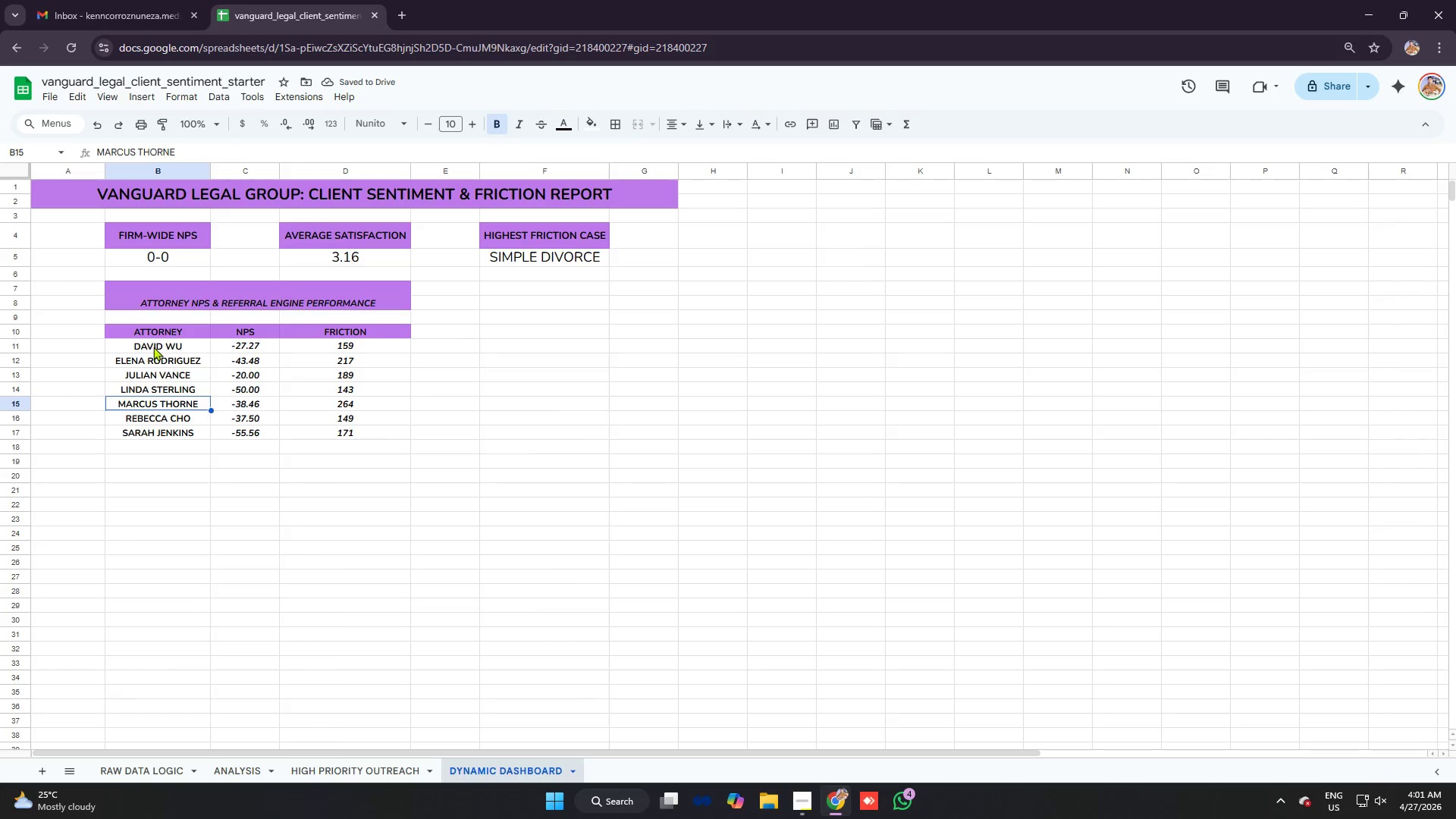 
left_click_drag(start_coordinate=[156, 341], to_coordinate=[180, 429])
 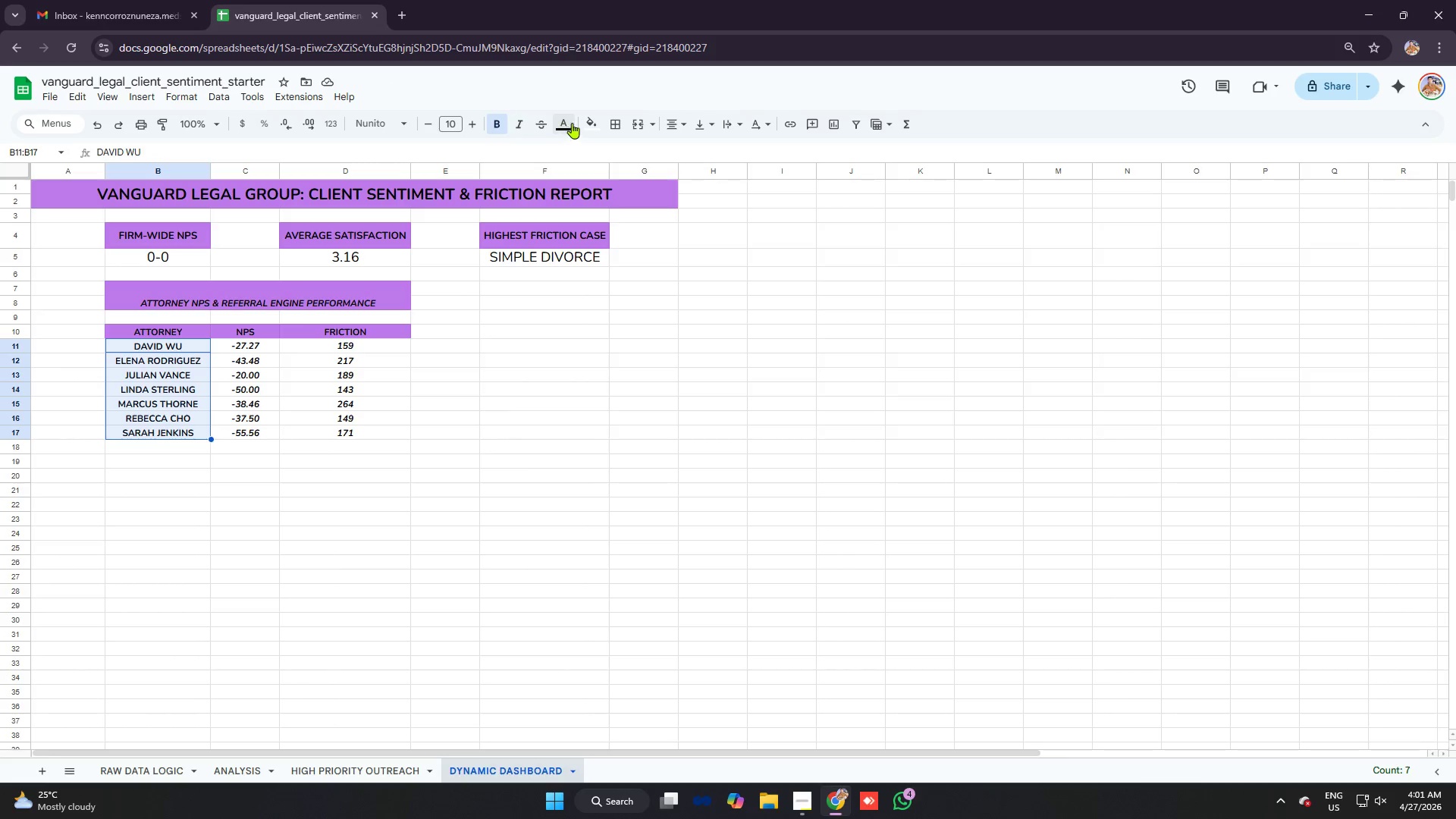 
left_click([585, 124])
 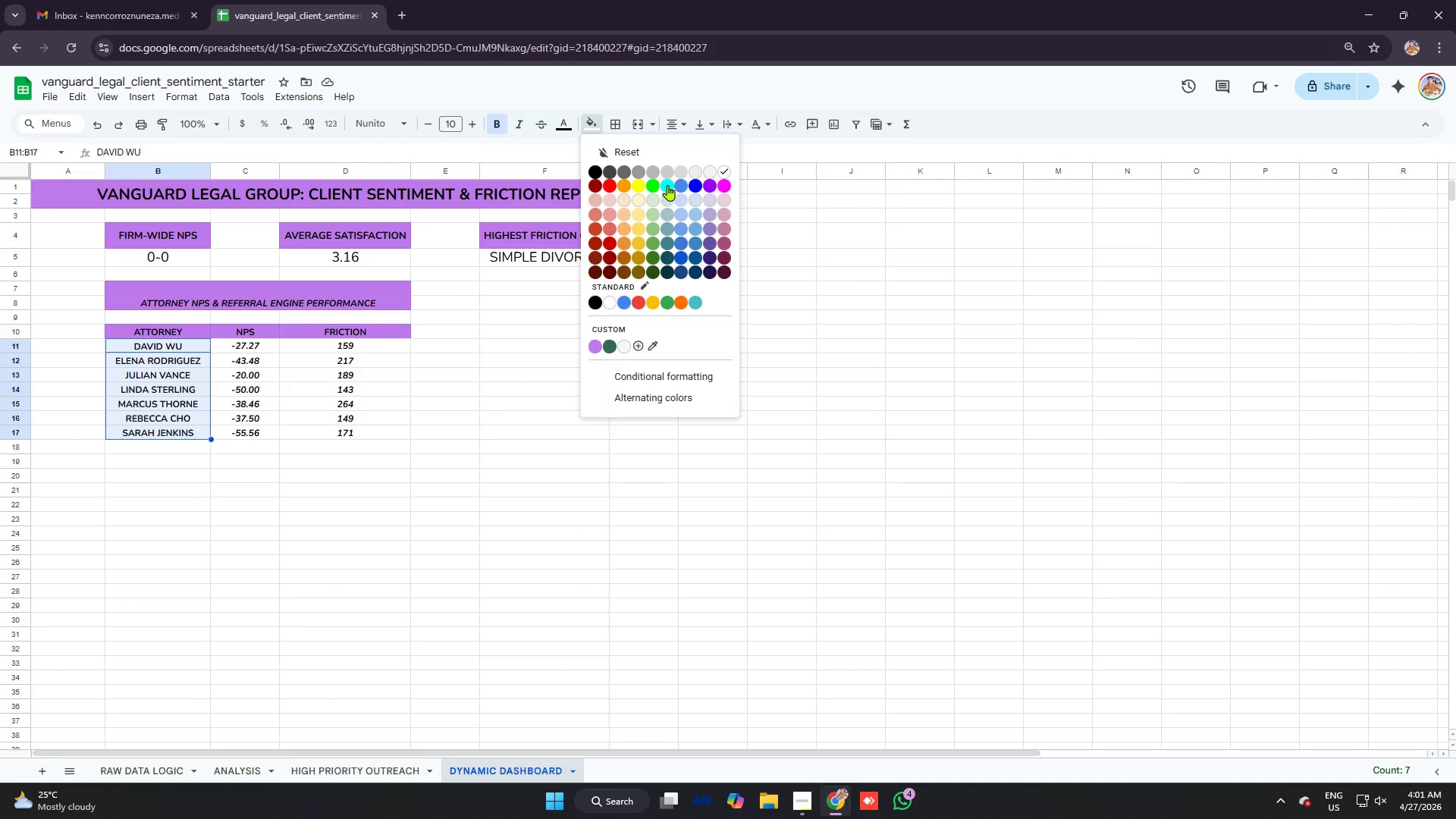 
left_click([657, 186])
 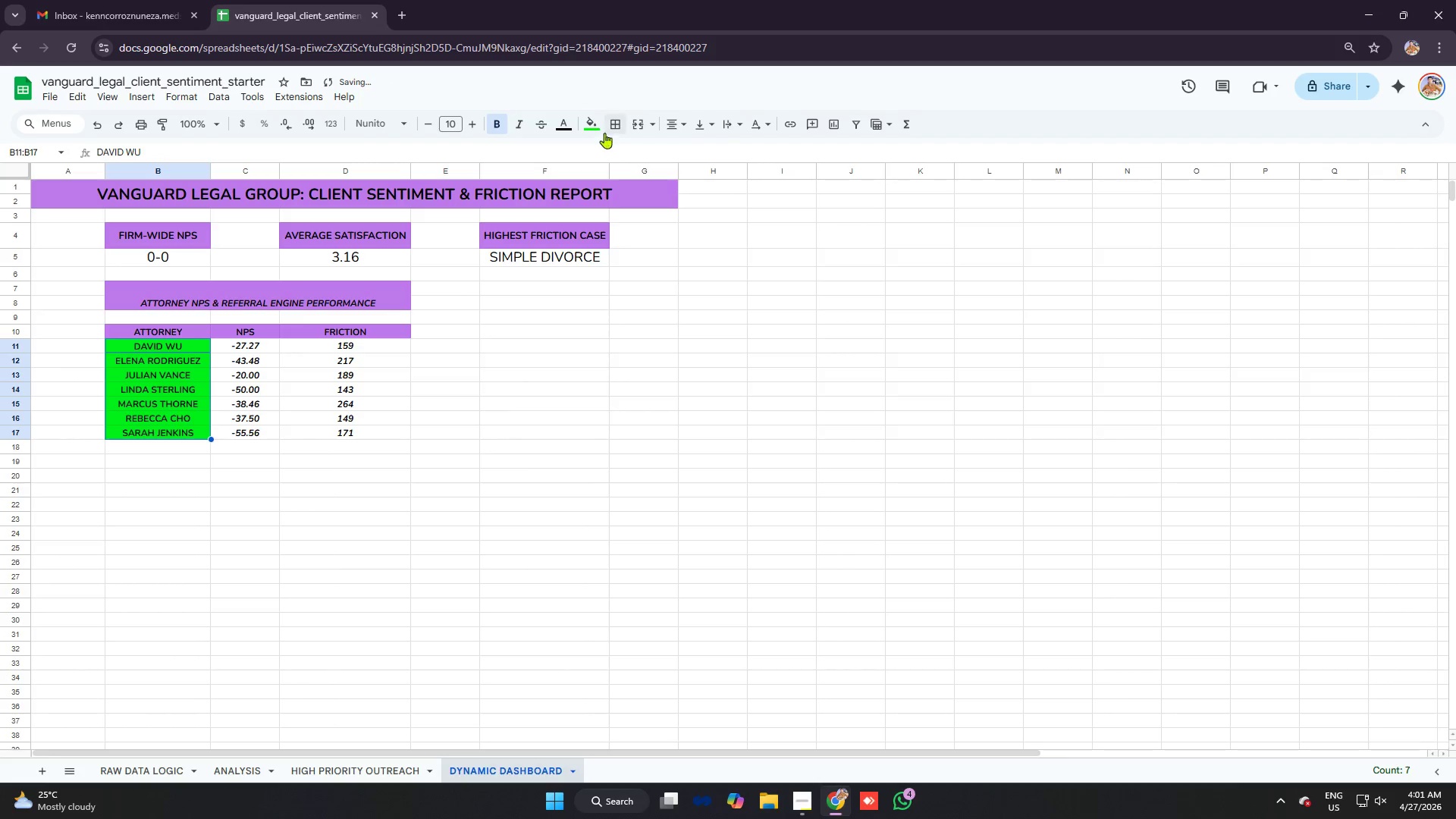 
left_click([595, 122])
 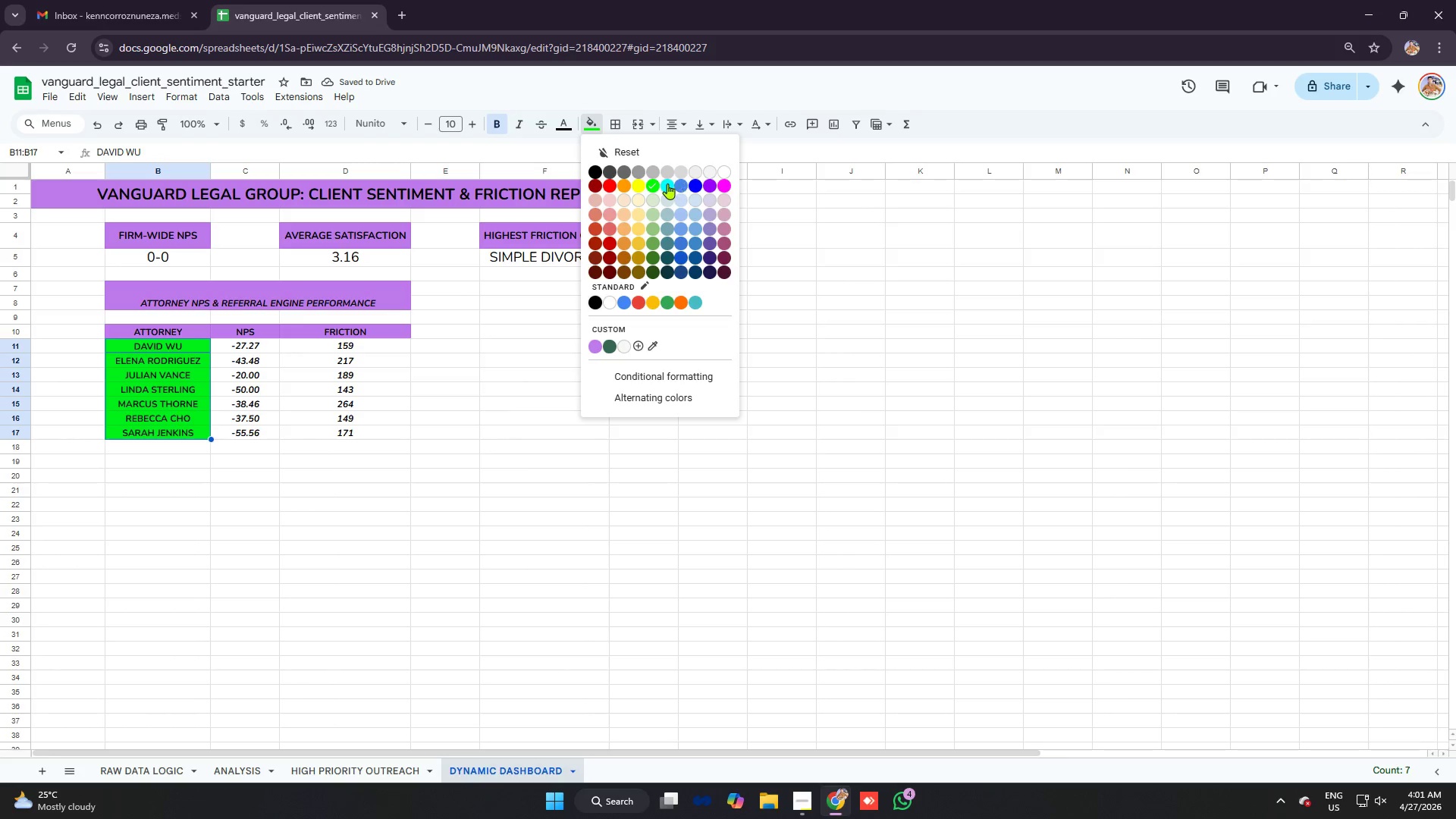 
left_click([664, 184])
 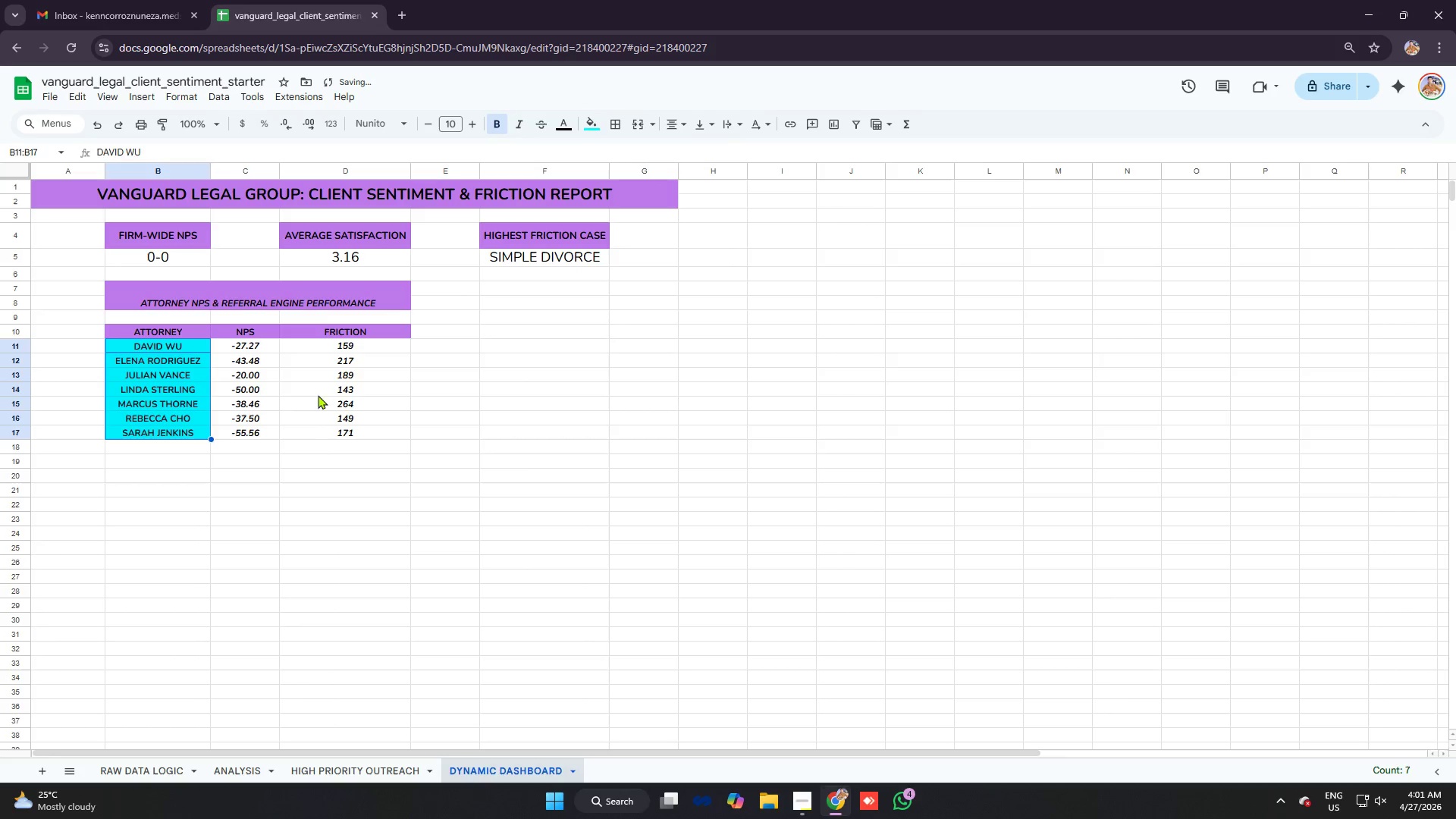 
left_click_drag(start_coordinate=[303, 396], to_coordinate=[300, 396])
 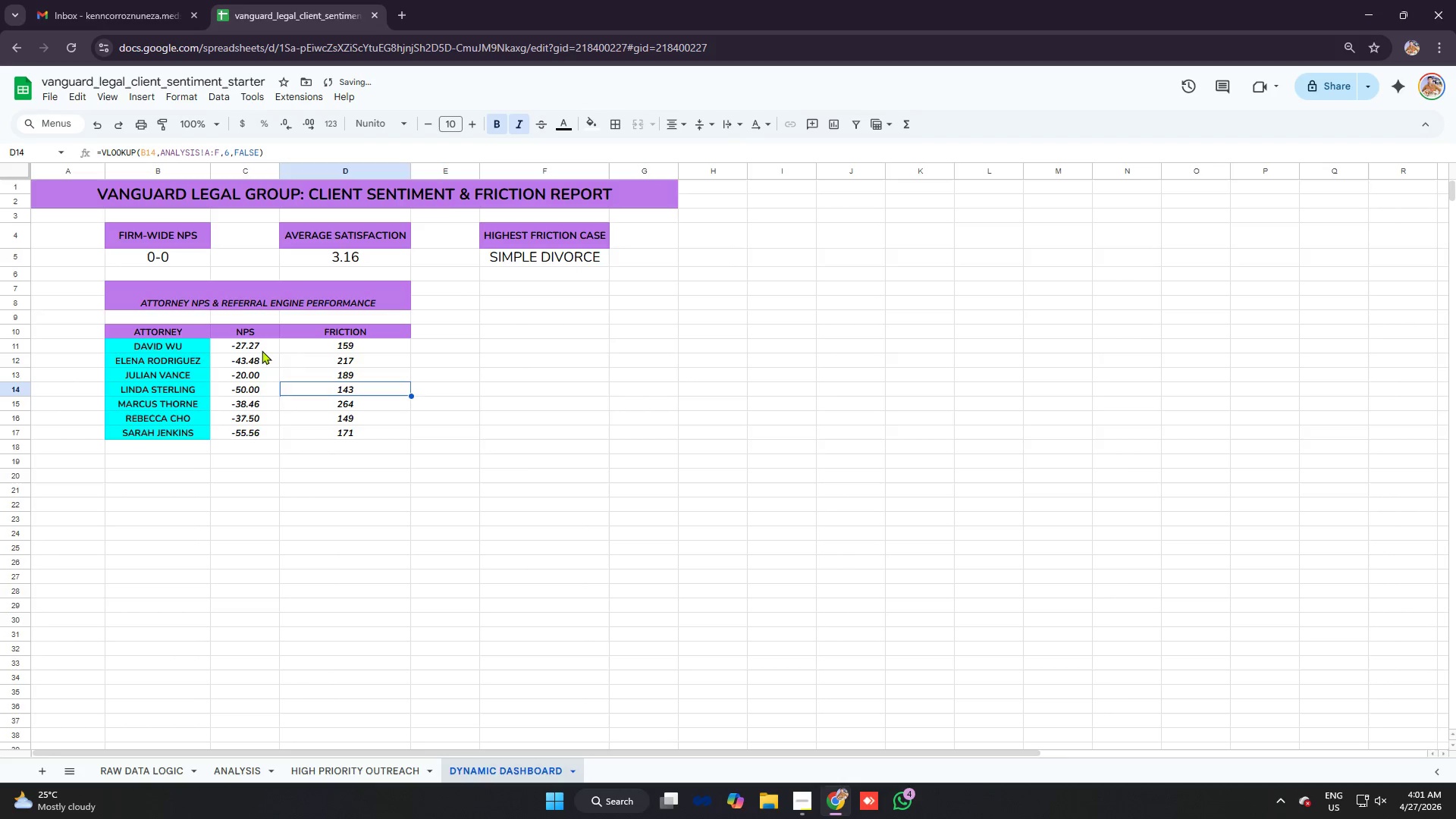 
left_click_drag(start_coordinate=[262, 348], to_coordinate=[372, 439])
 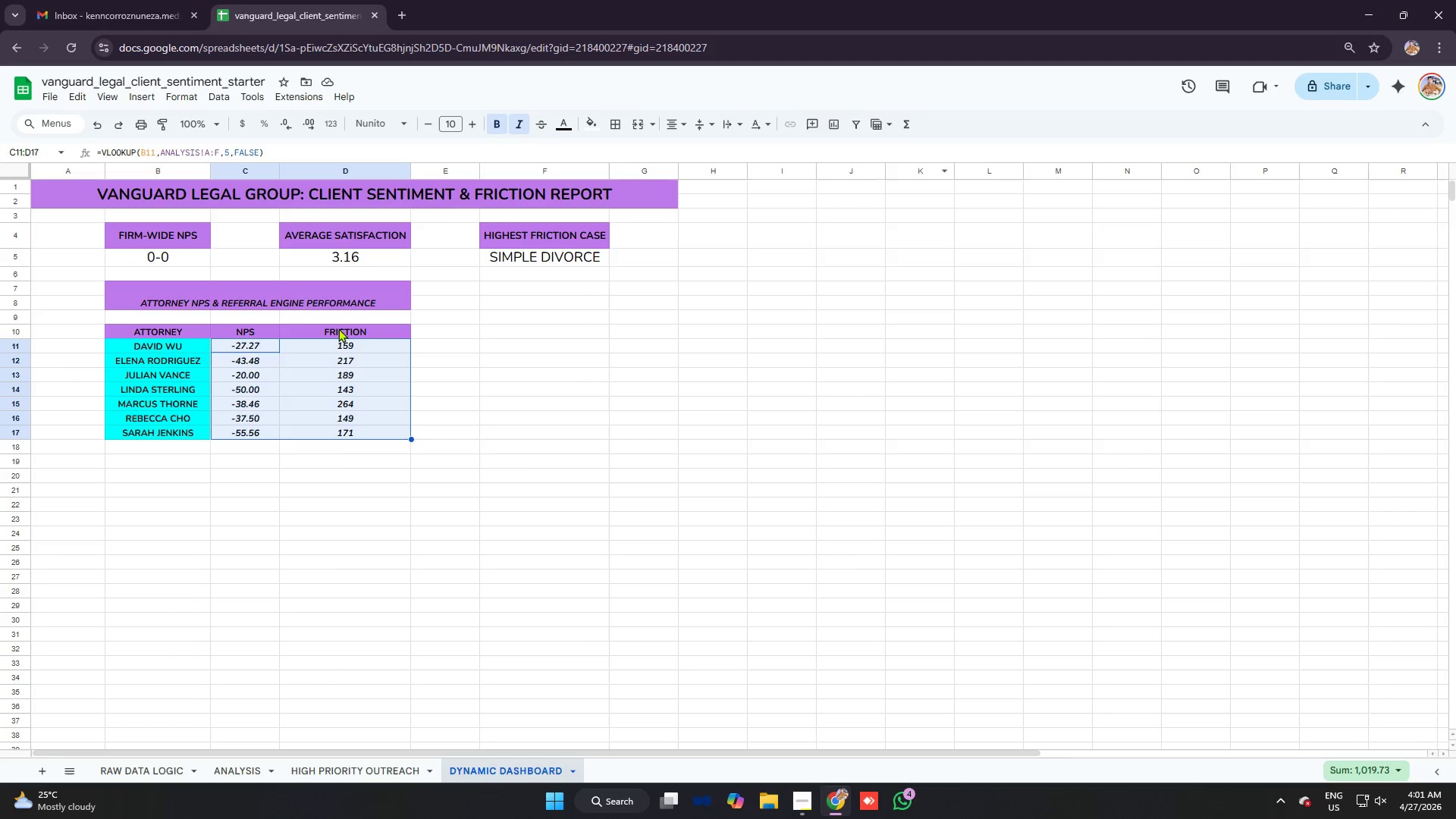 
right_click([345, 371])
 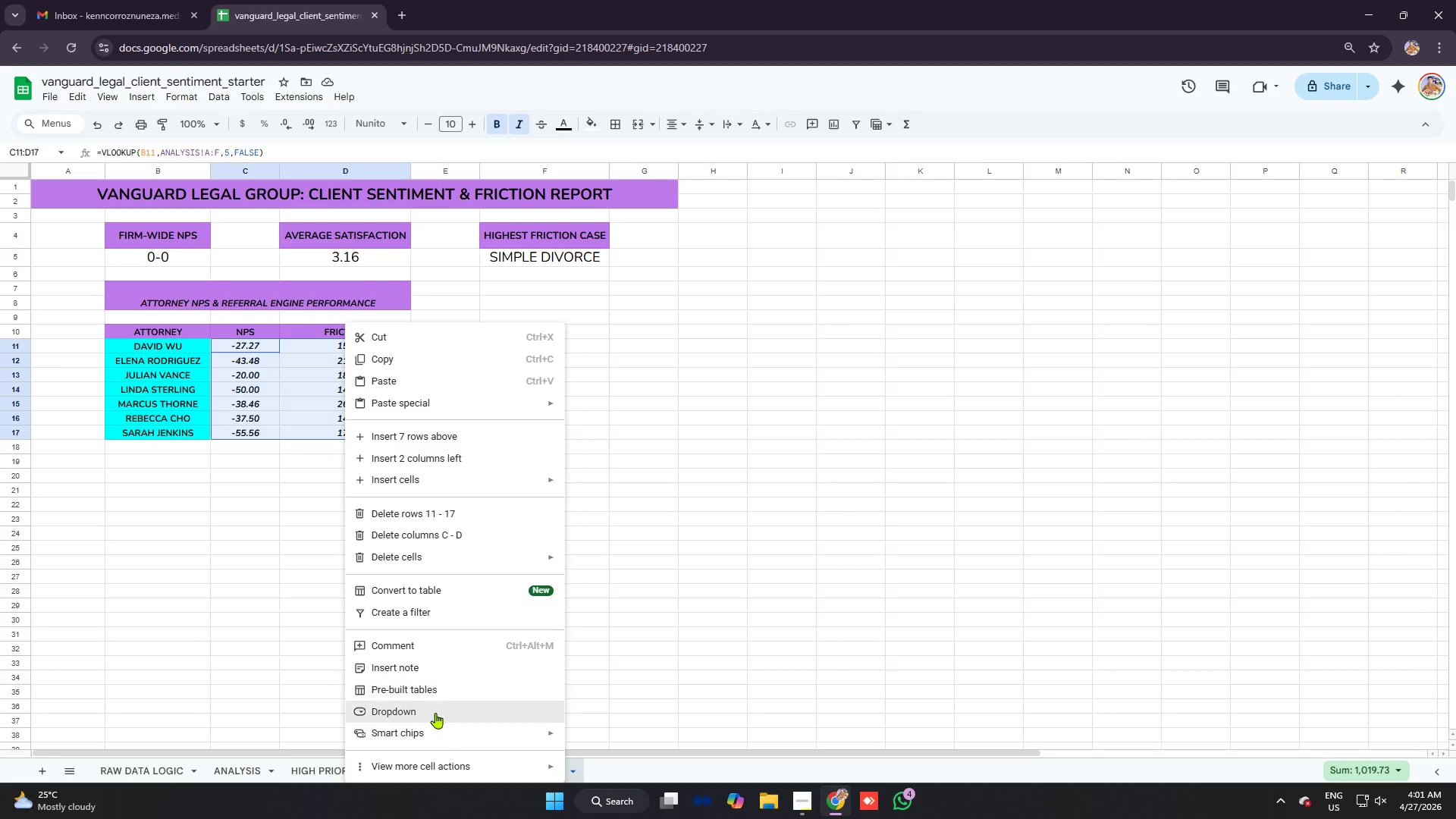 
left_click([447, 773])
 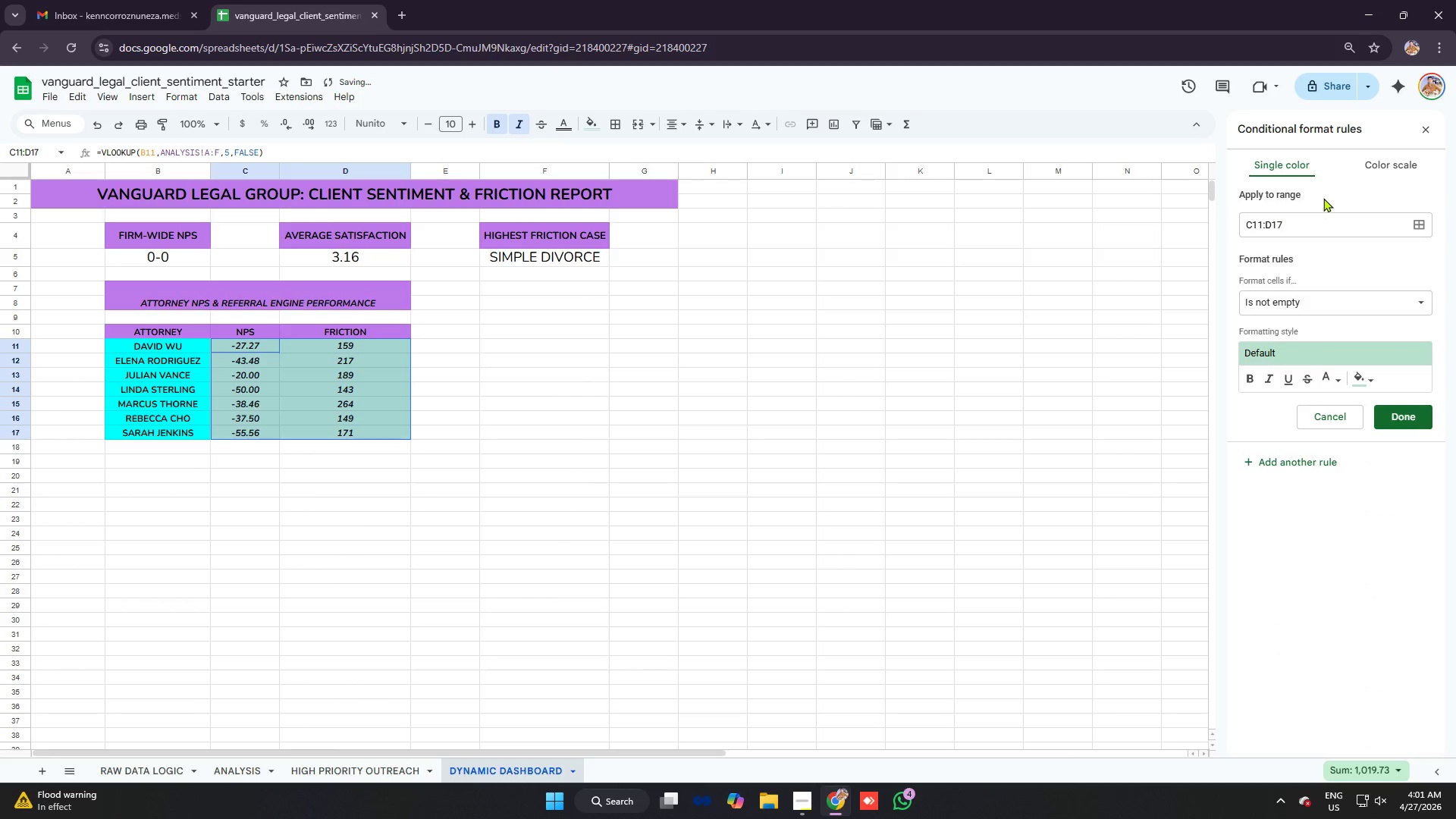 
left_click([1384, 163])
 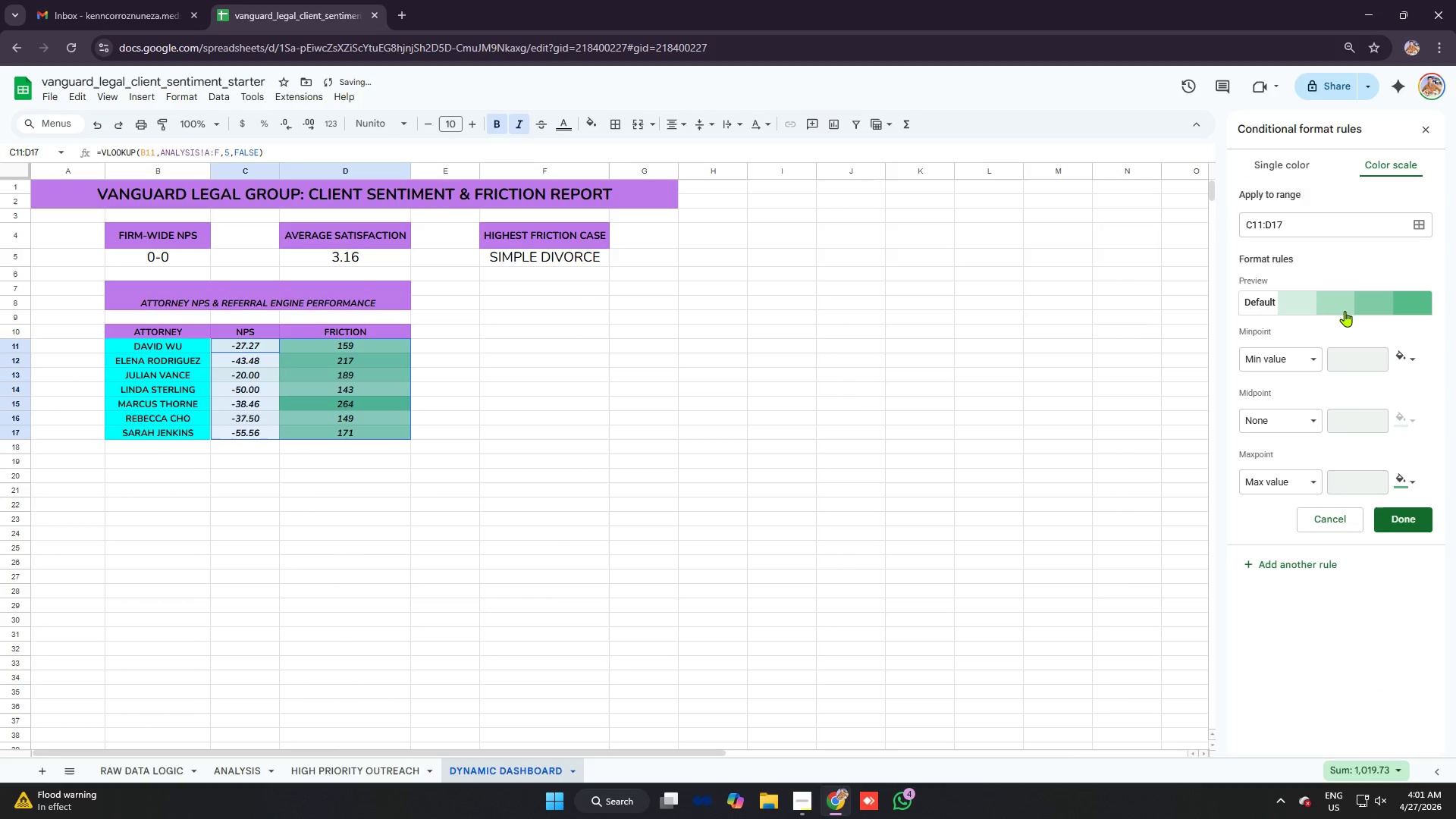 
left_click([1339, 303])
 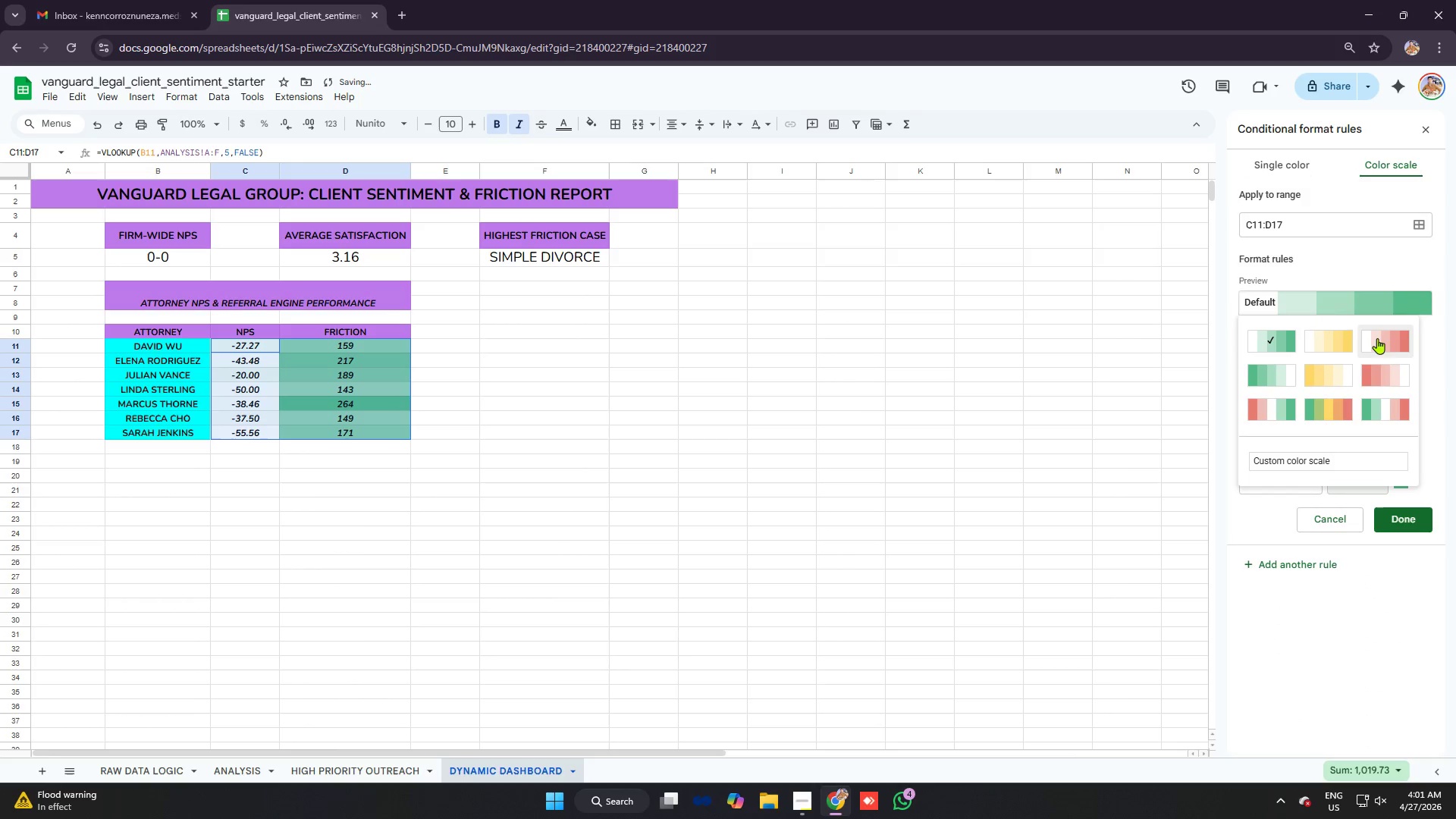 
left_click([1379, 338])
 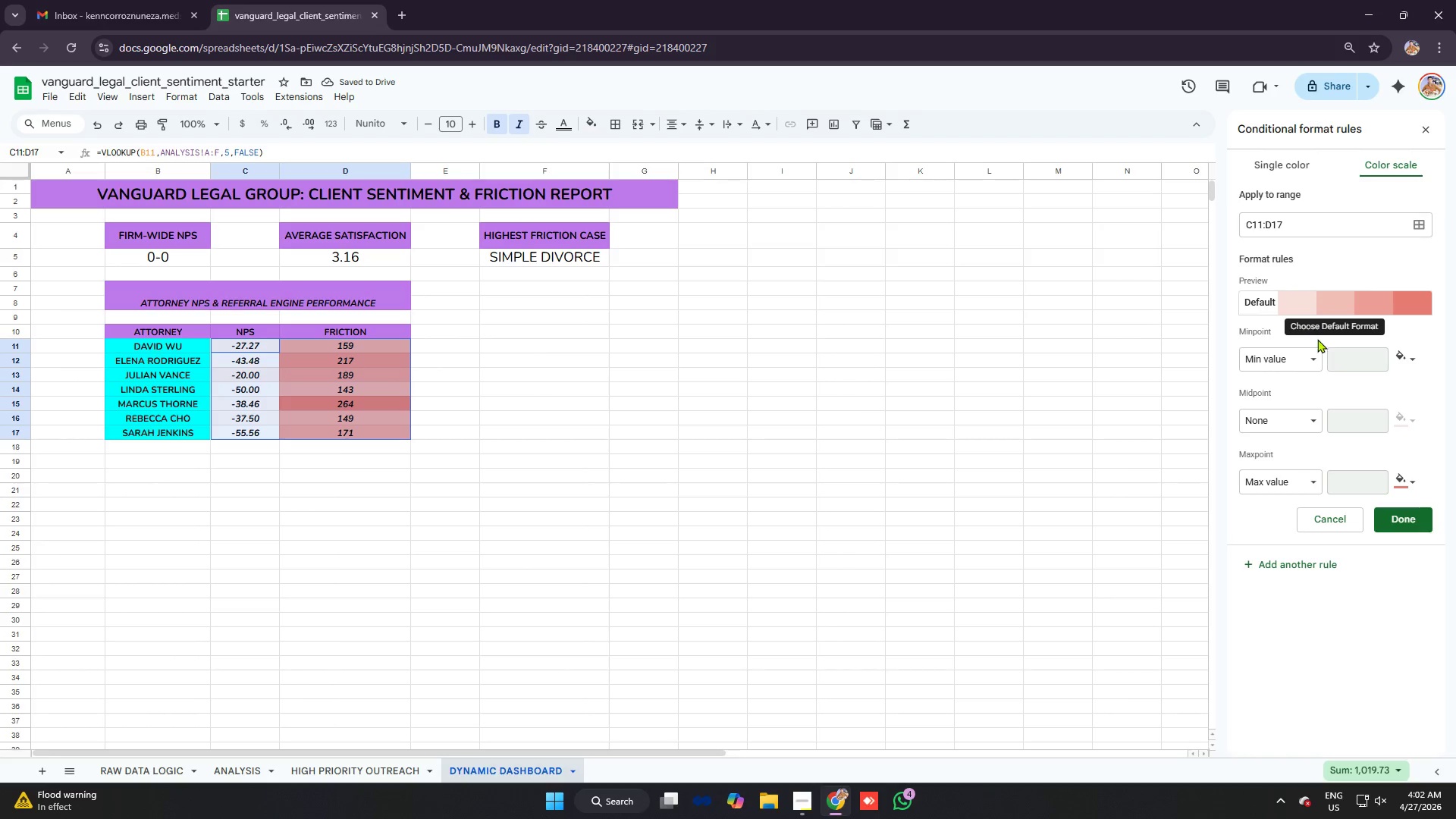 
wait(8.28)
 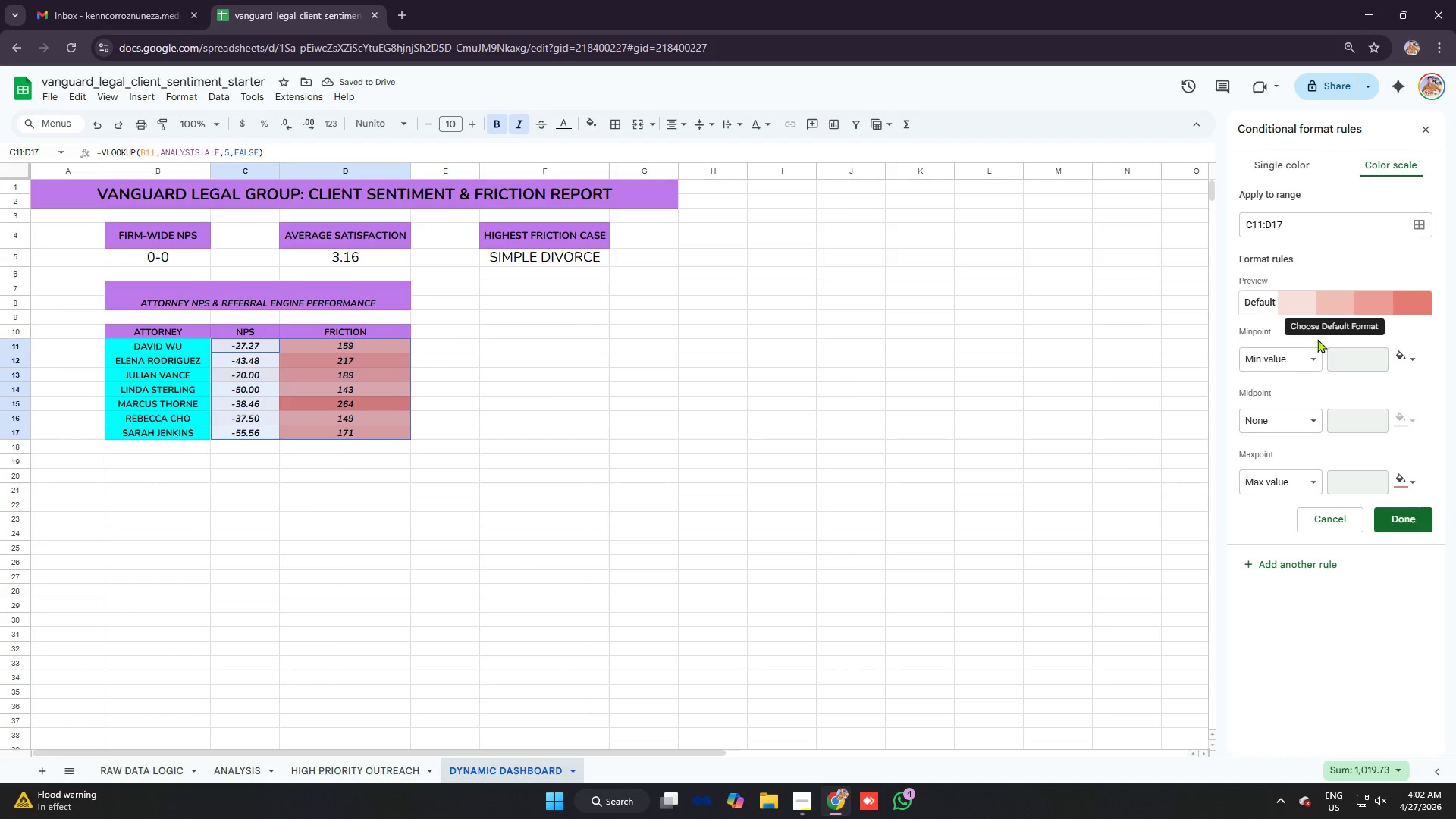 
left_click([1406, 359])
 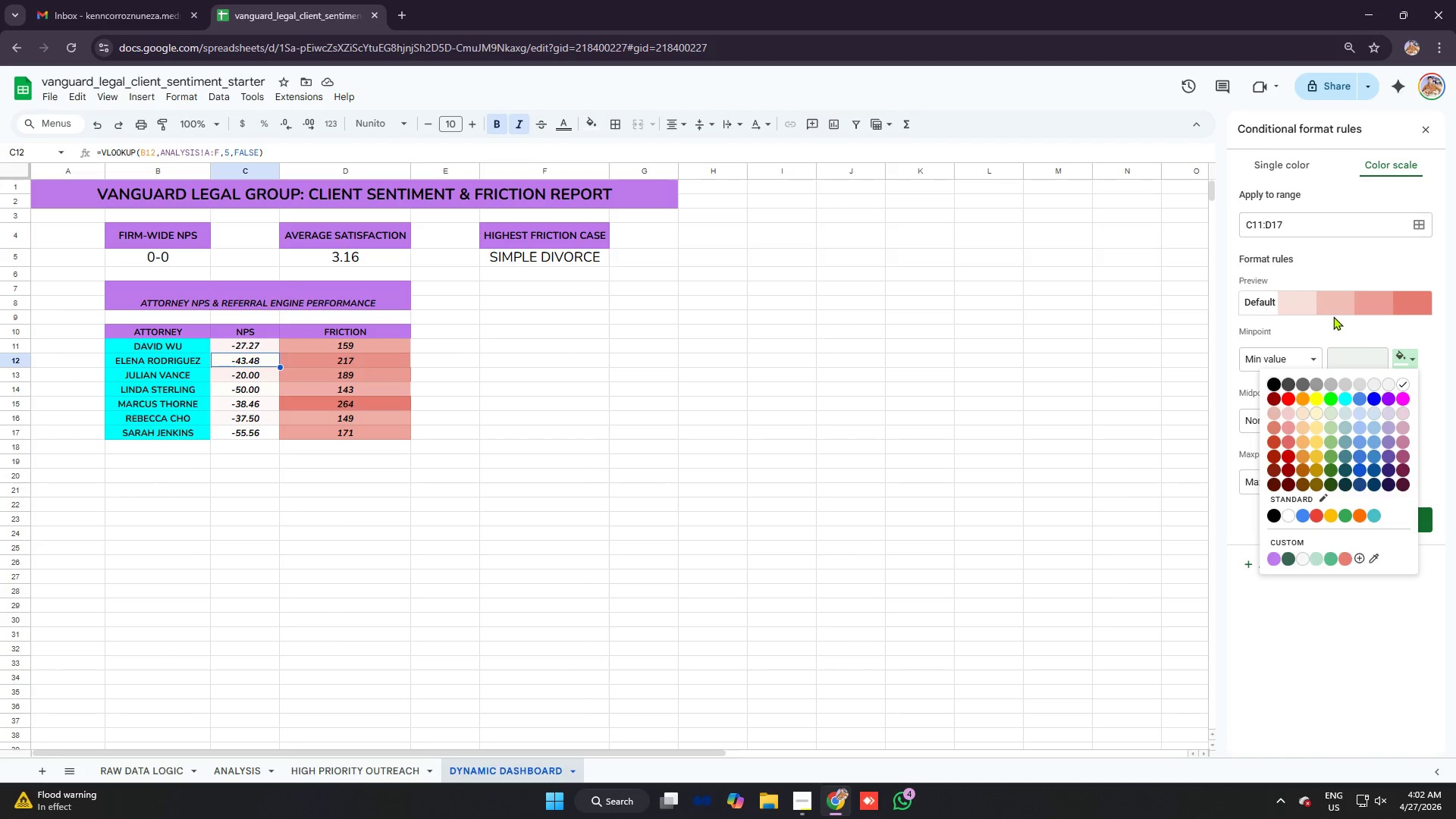 
left_click([1332, 301])
 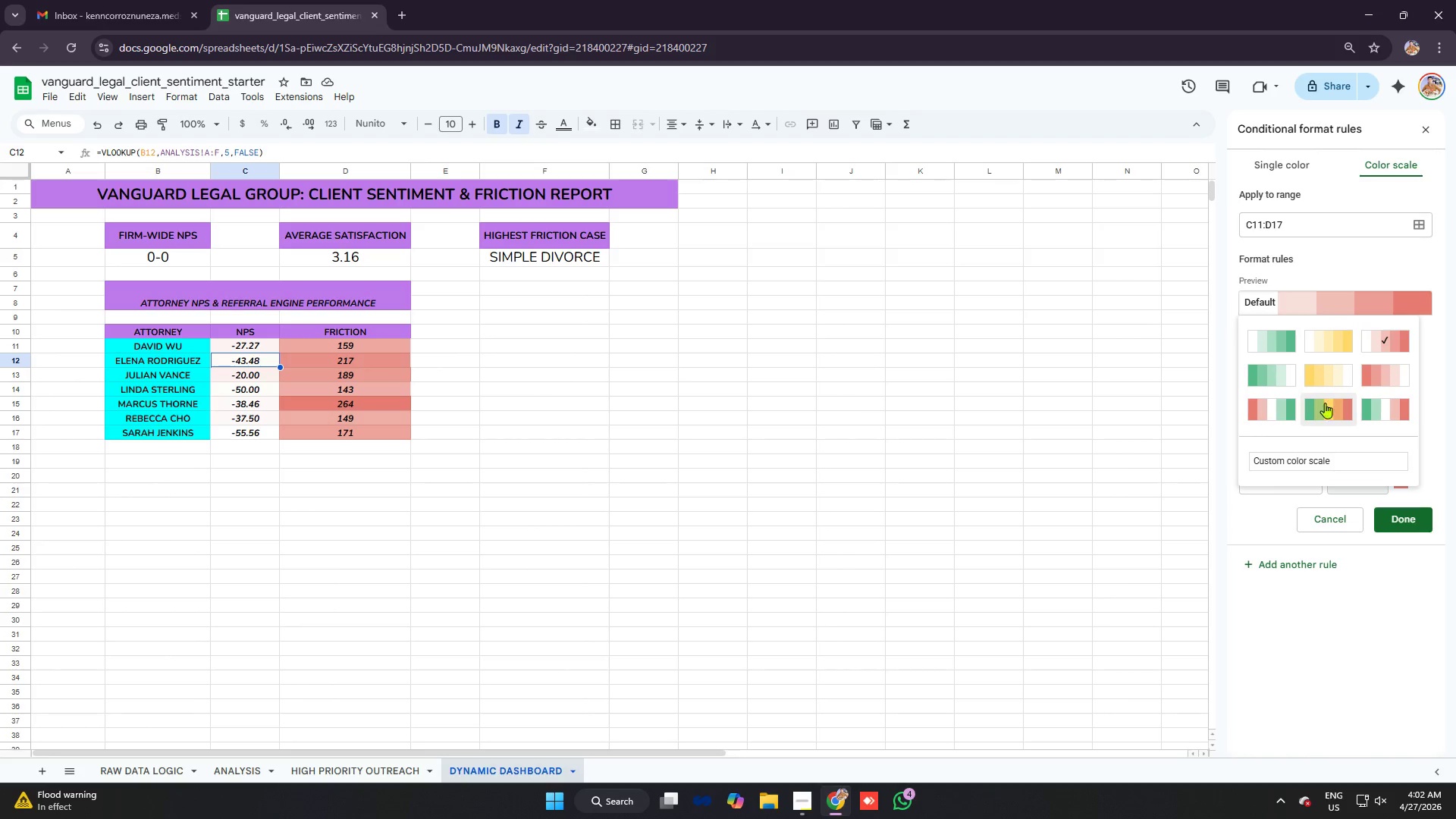 
left_click([1326, 410])
 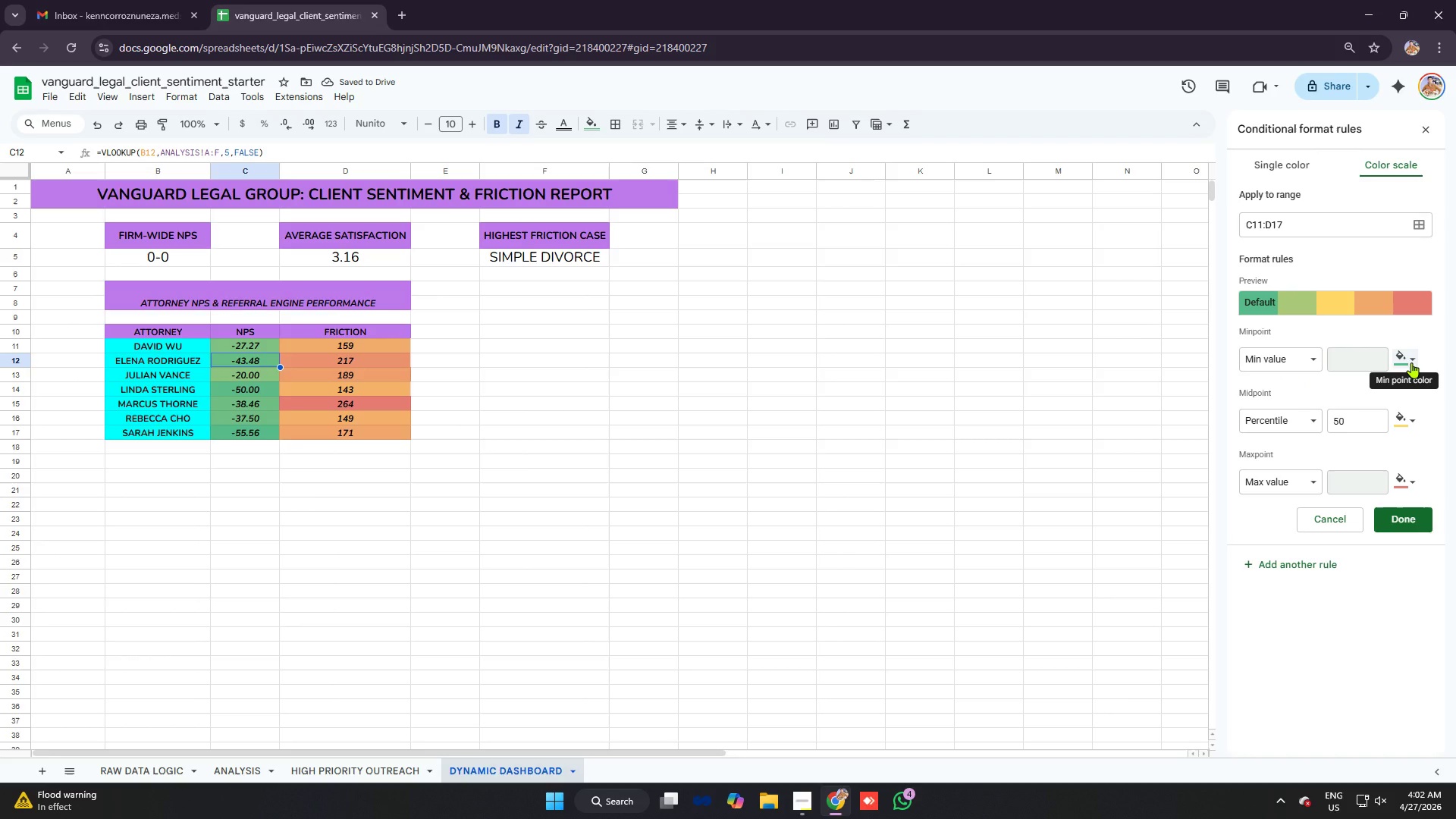 
wait(5.17)
 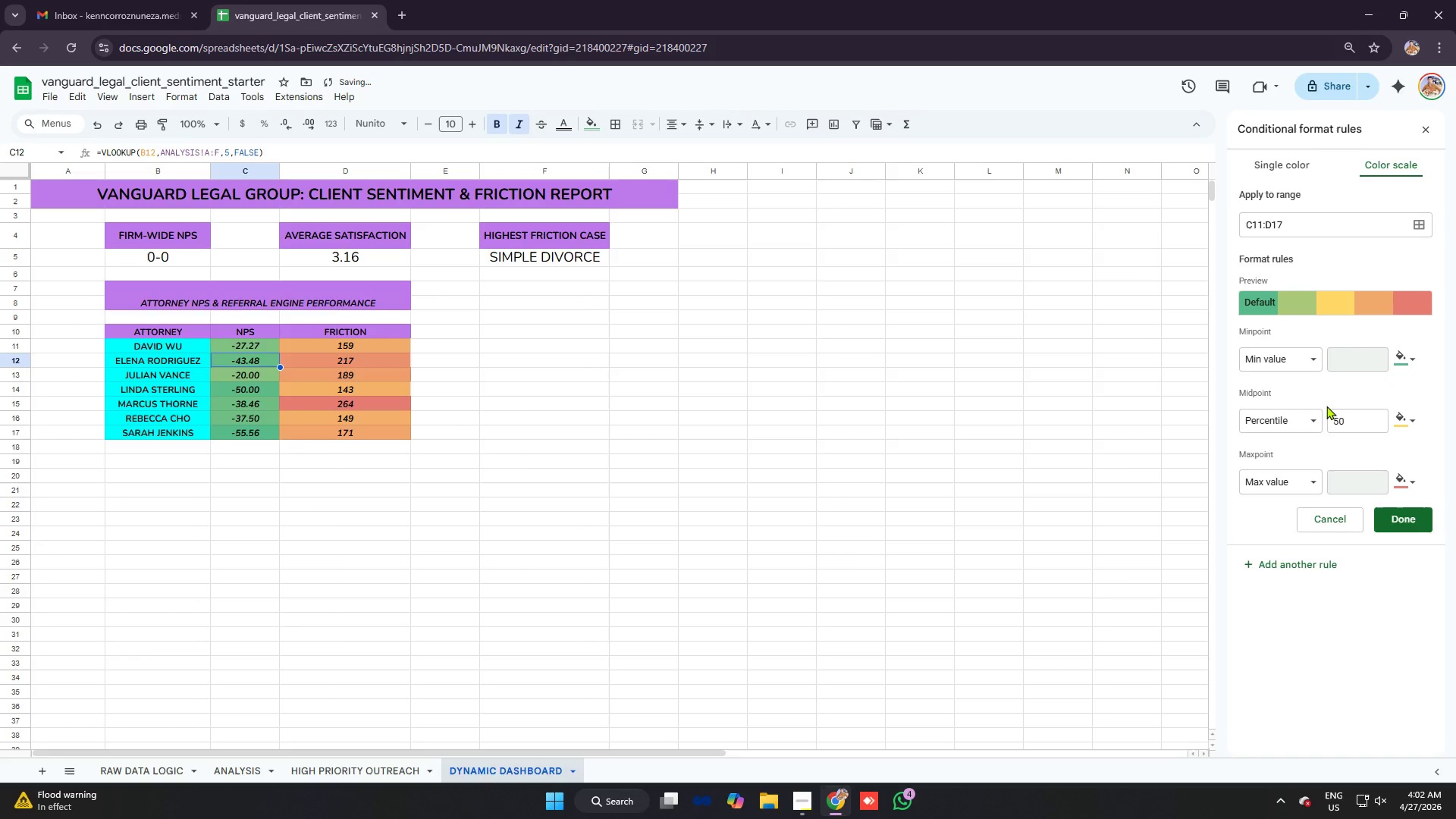 
left_click([1406, 358])
 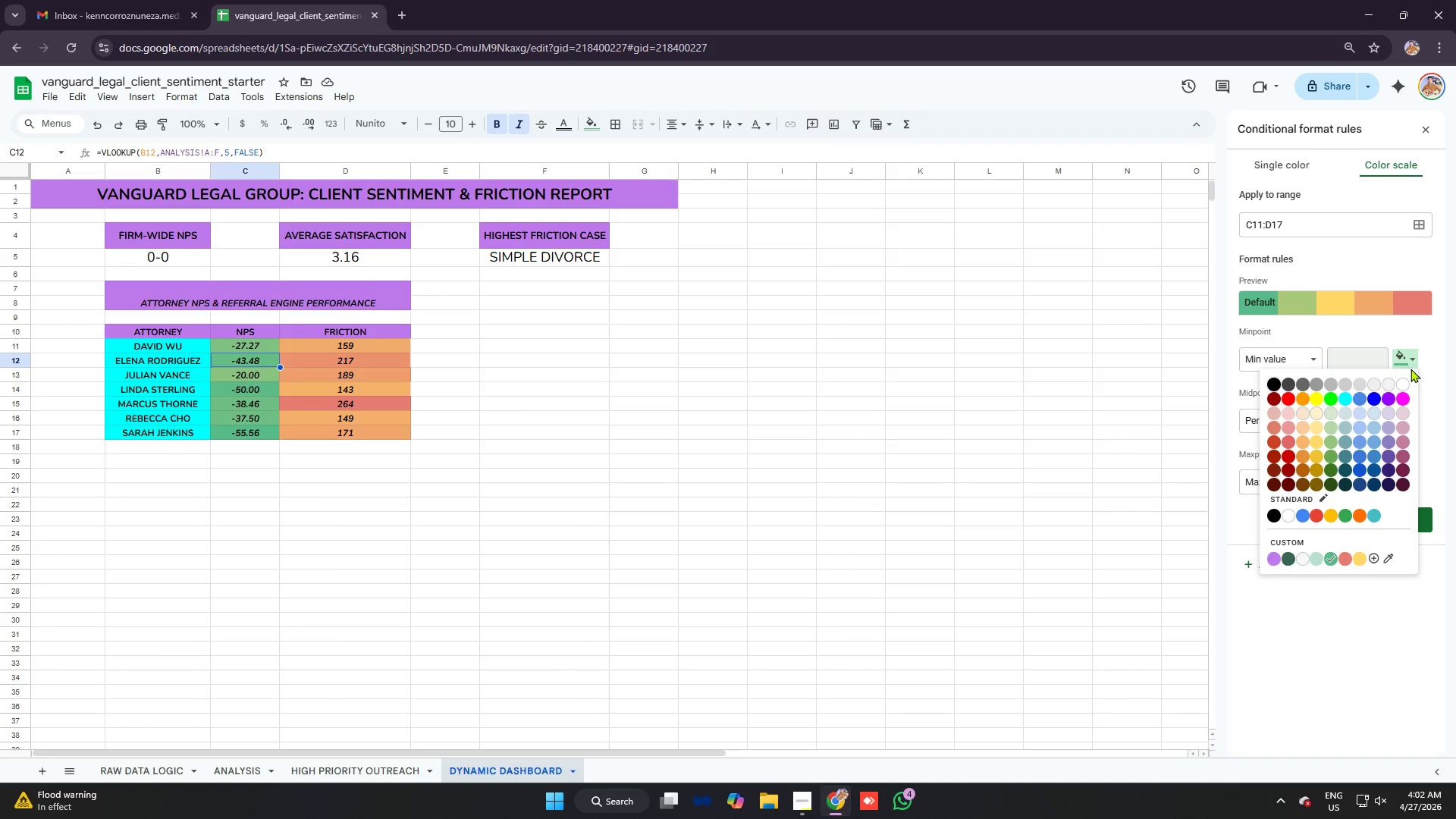 
left_click([1292, 400])
 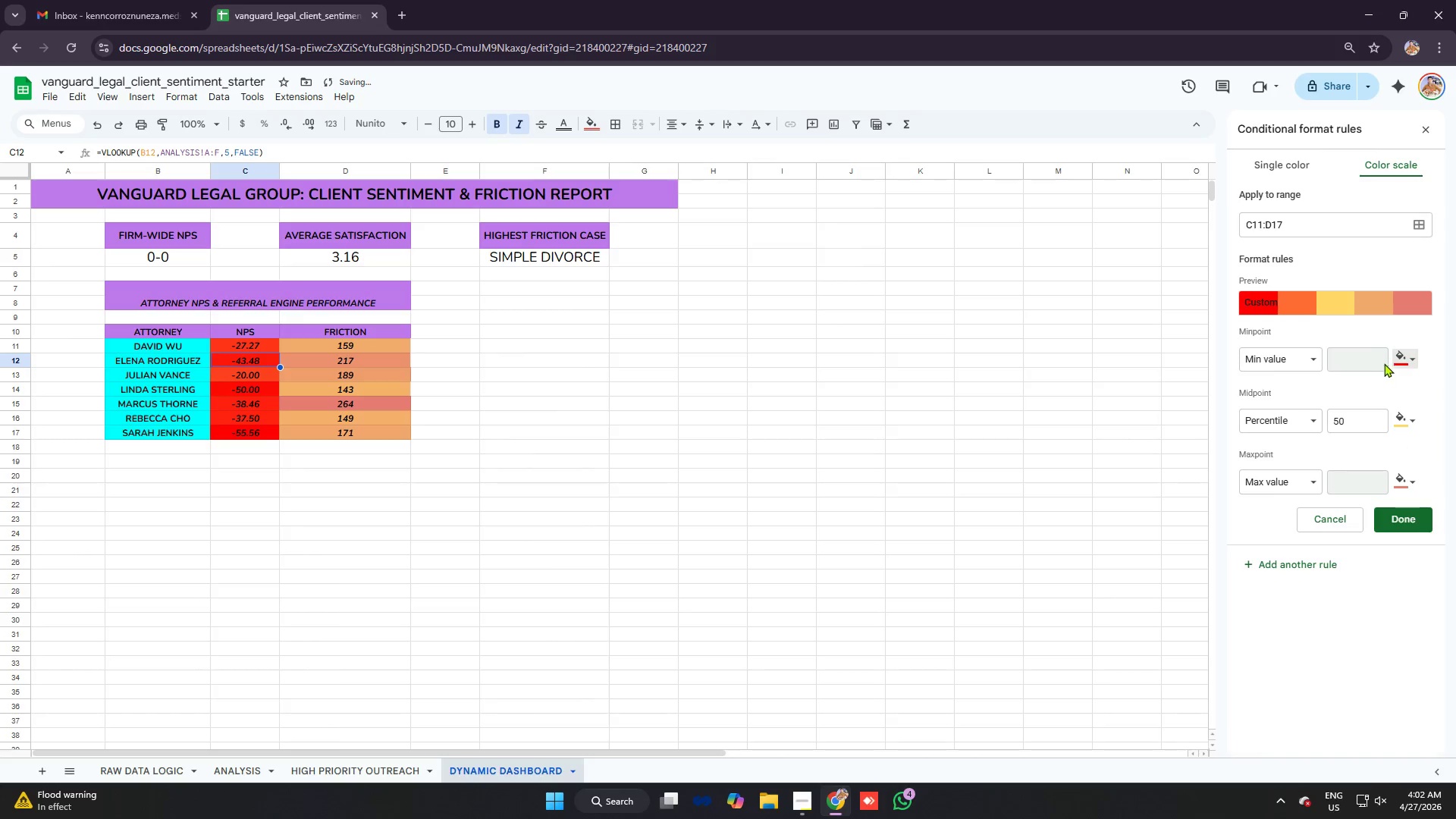 
left_click([1402, 359])
 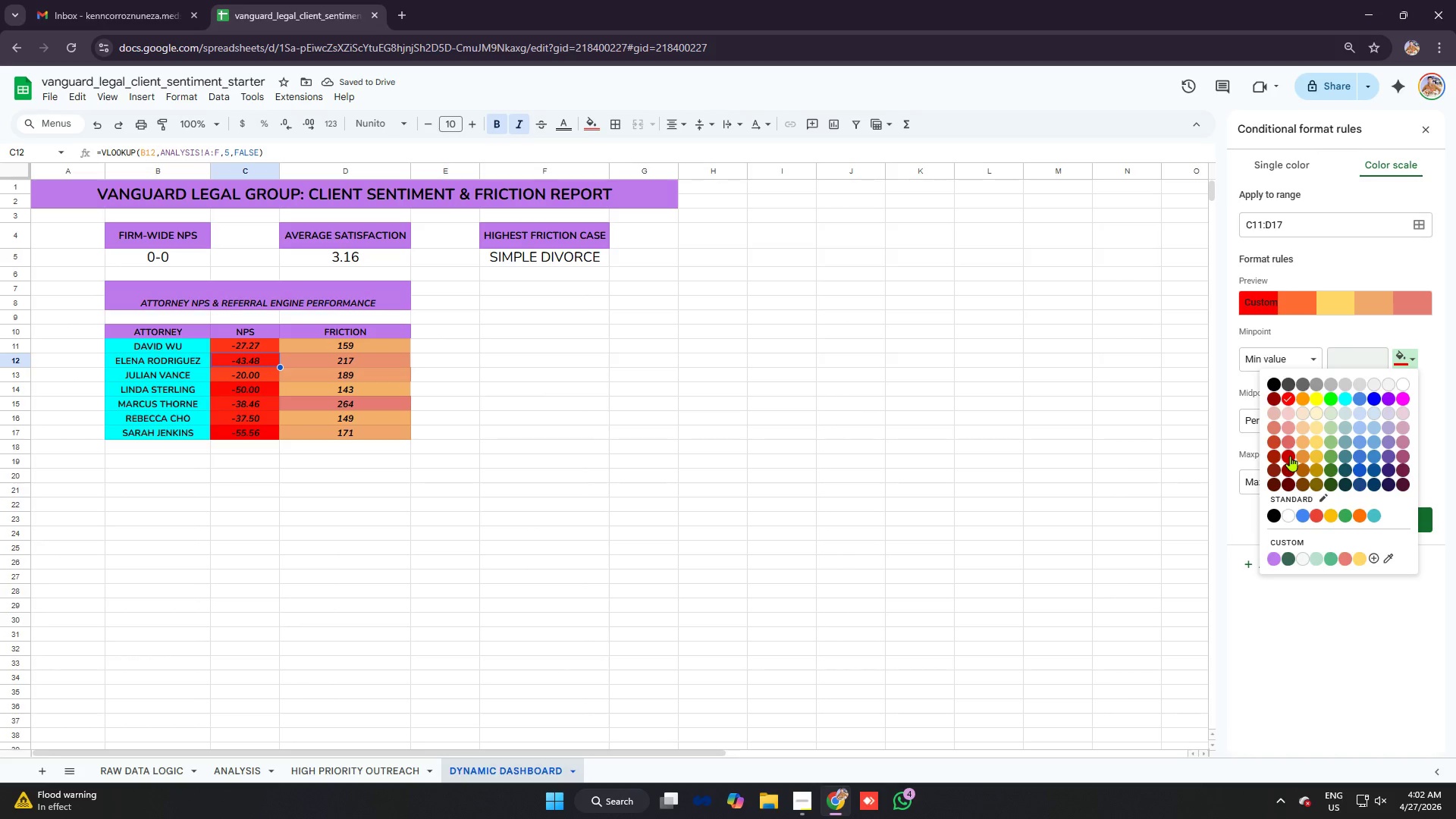 
left_click([1288, 436])
 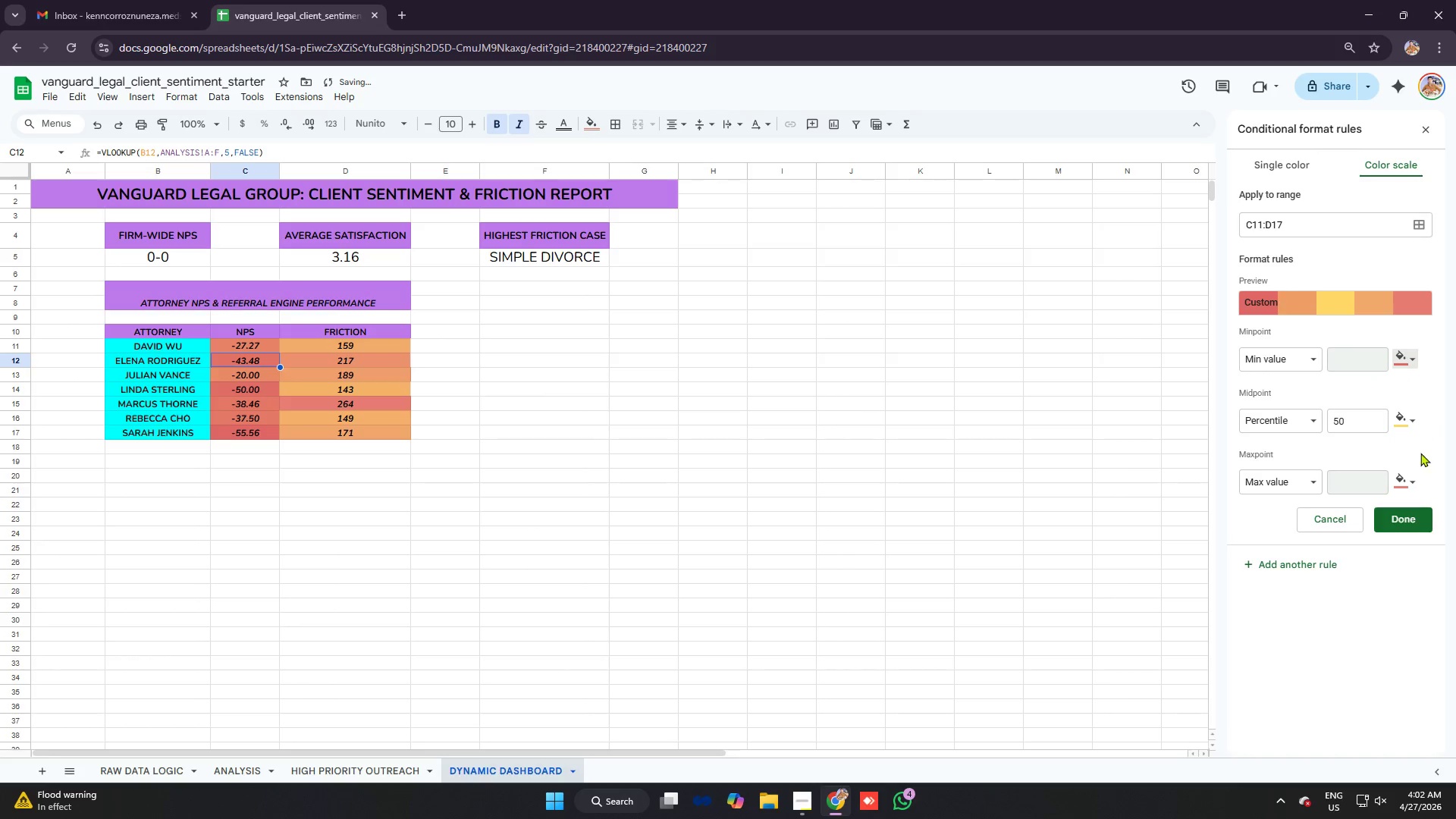 
left_click([1403, 477])
 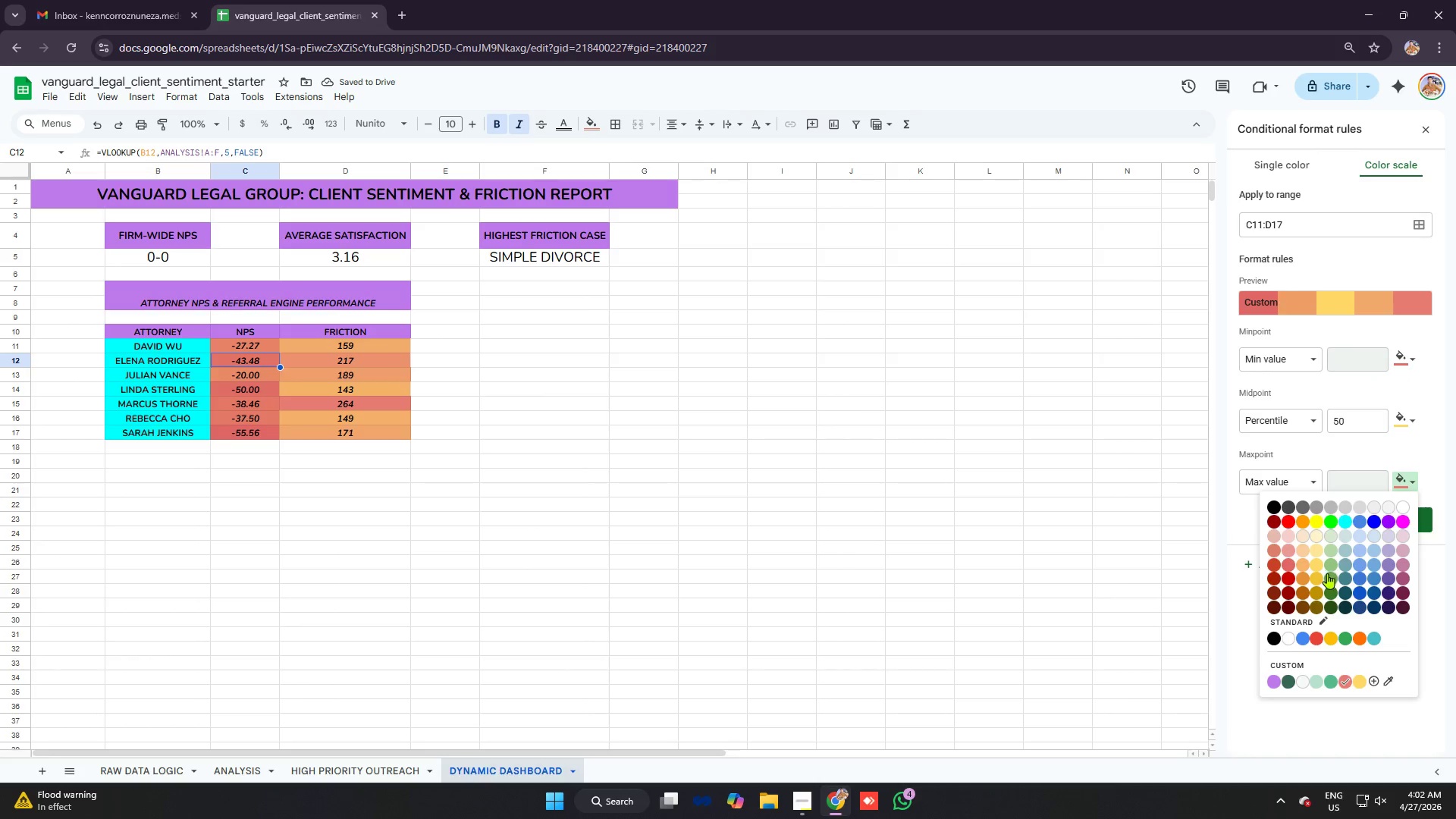 
left_click([1334, 577])
 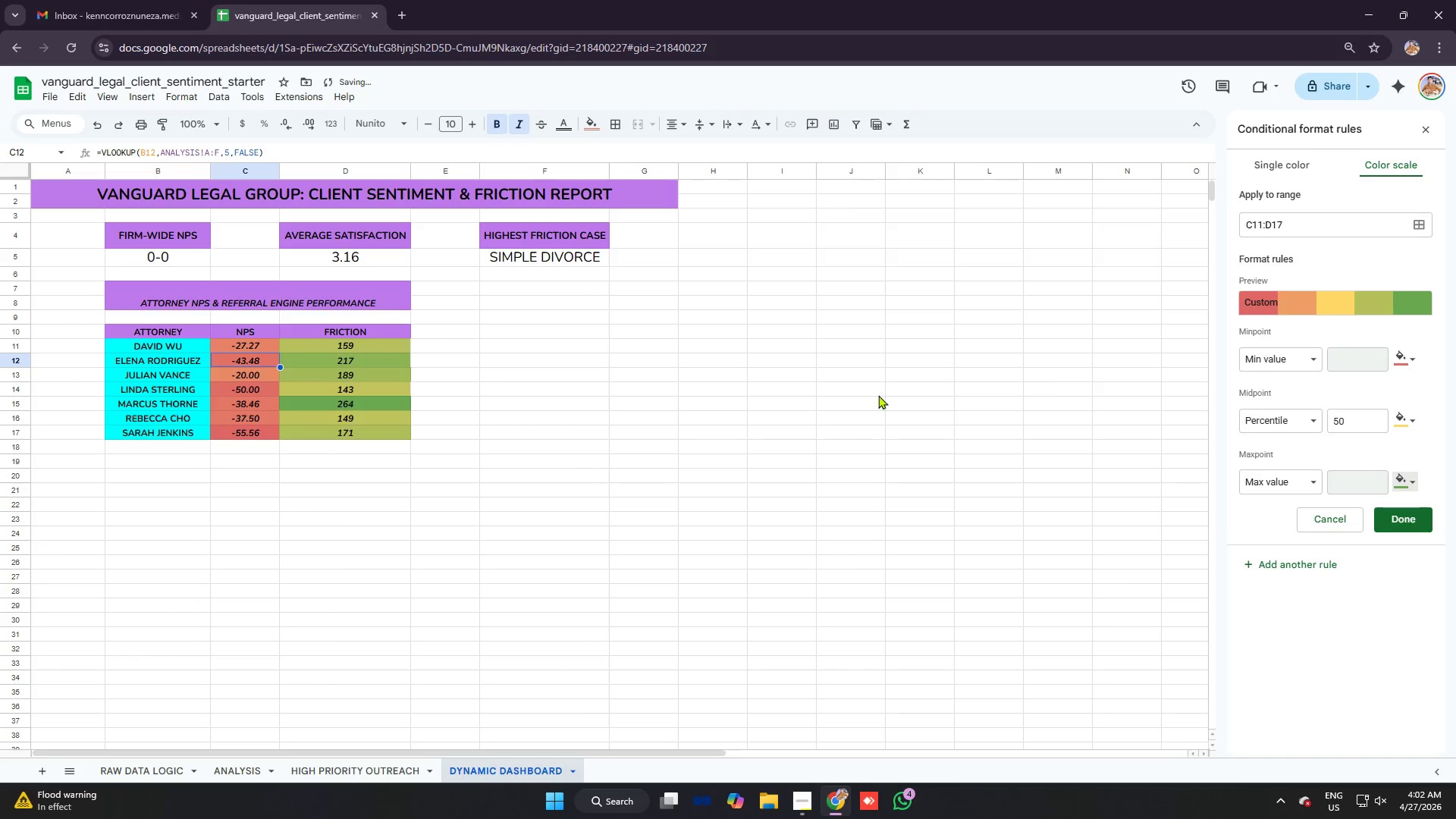 
left_click([313, 373])
 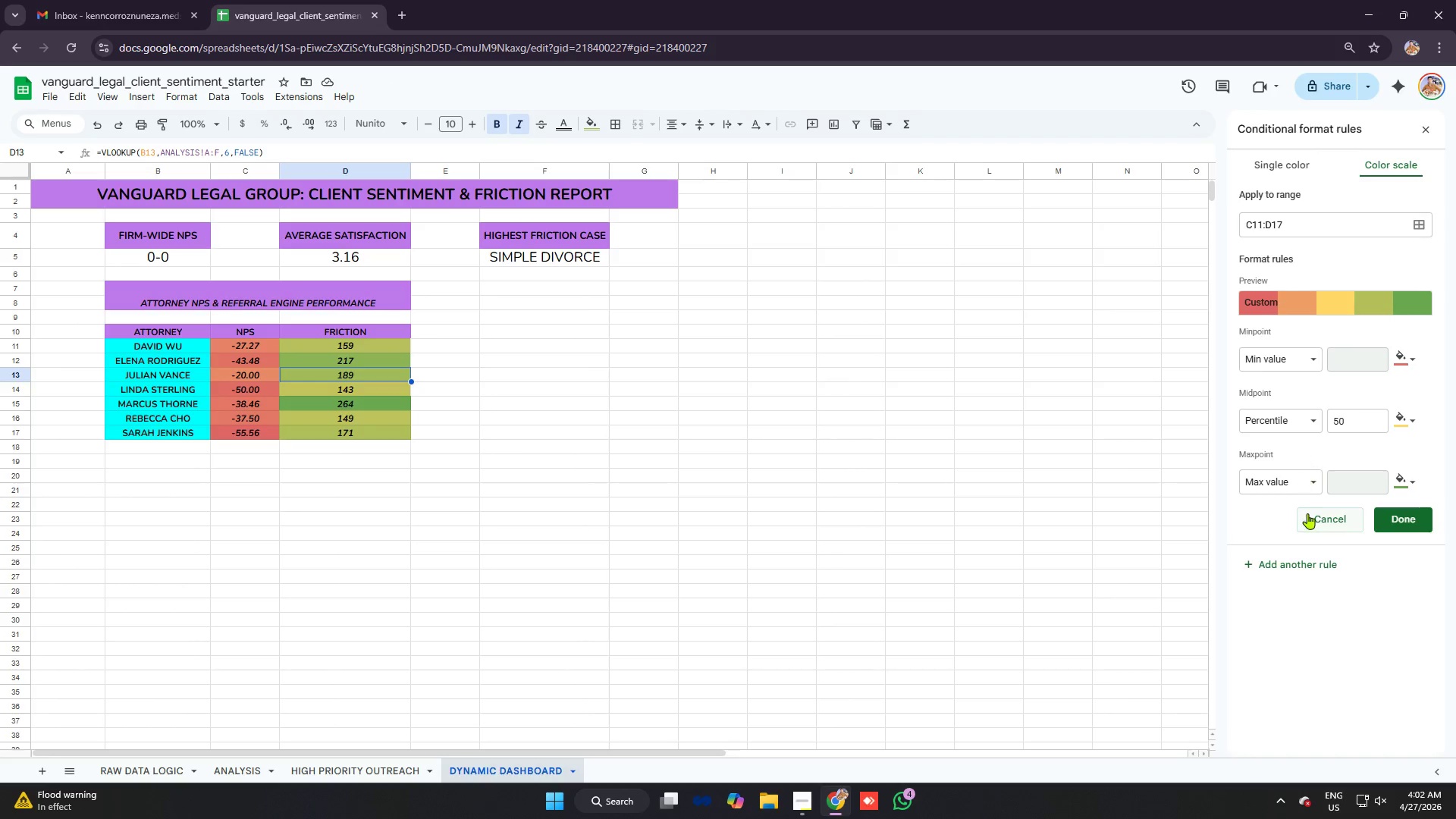 
wait(5.14)
 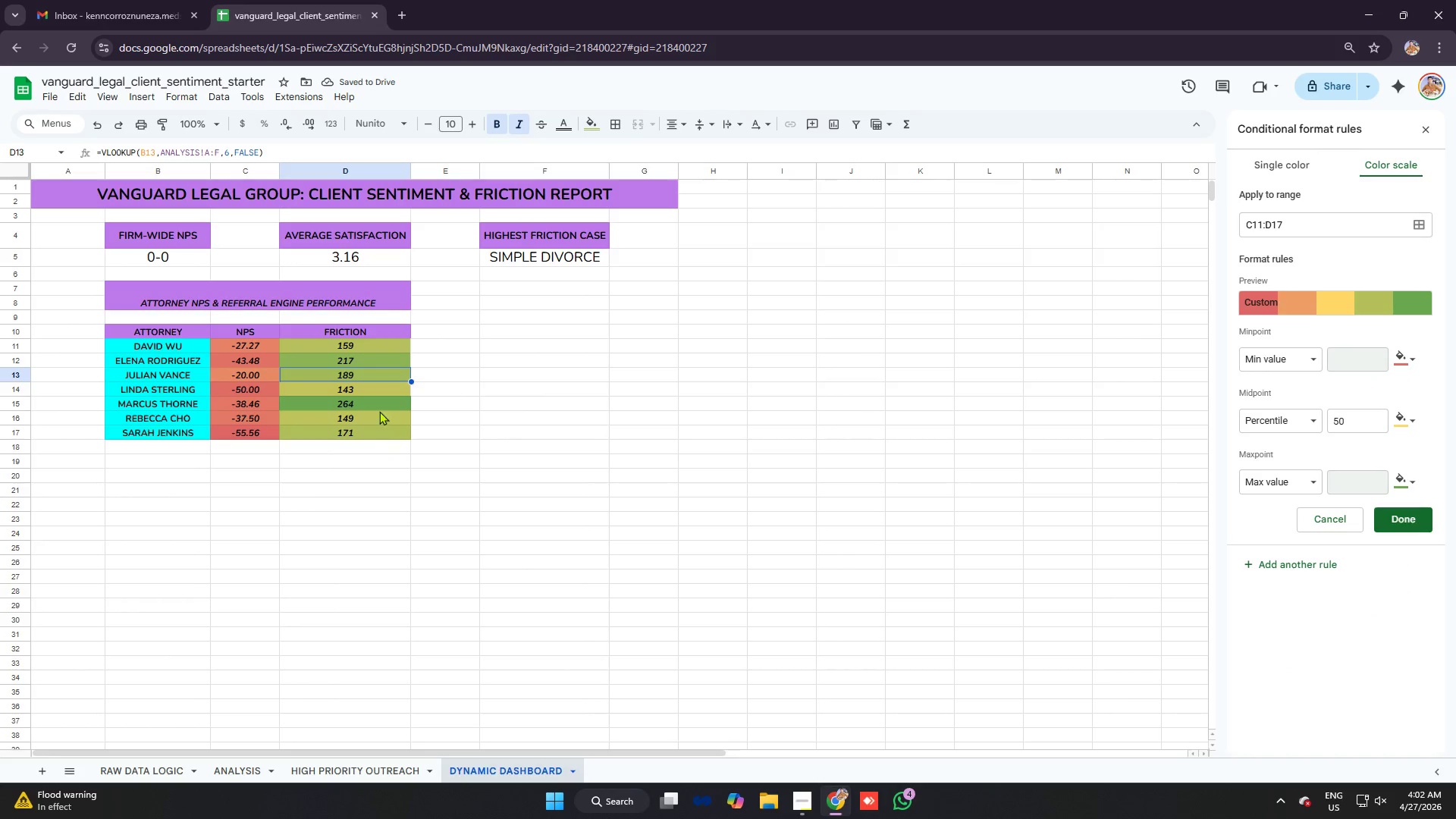 
left_click([392, 353])
 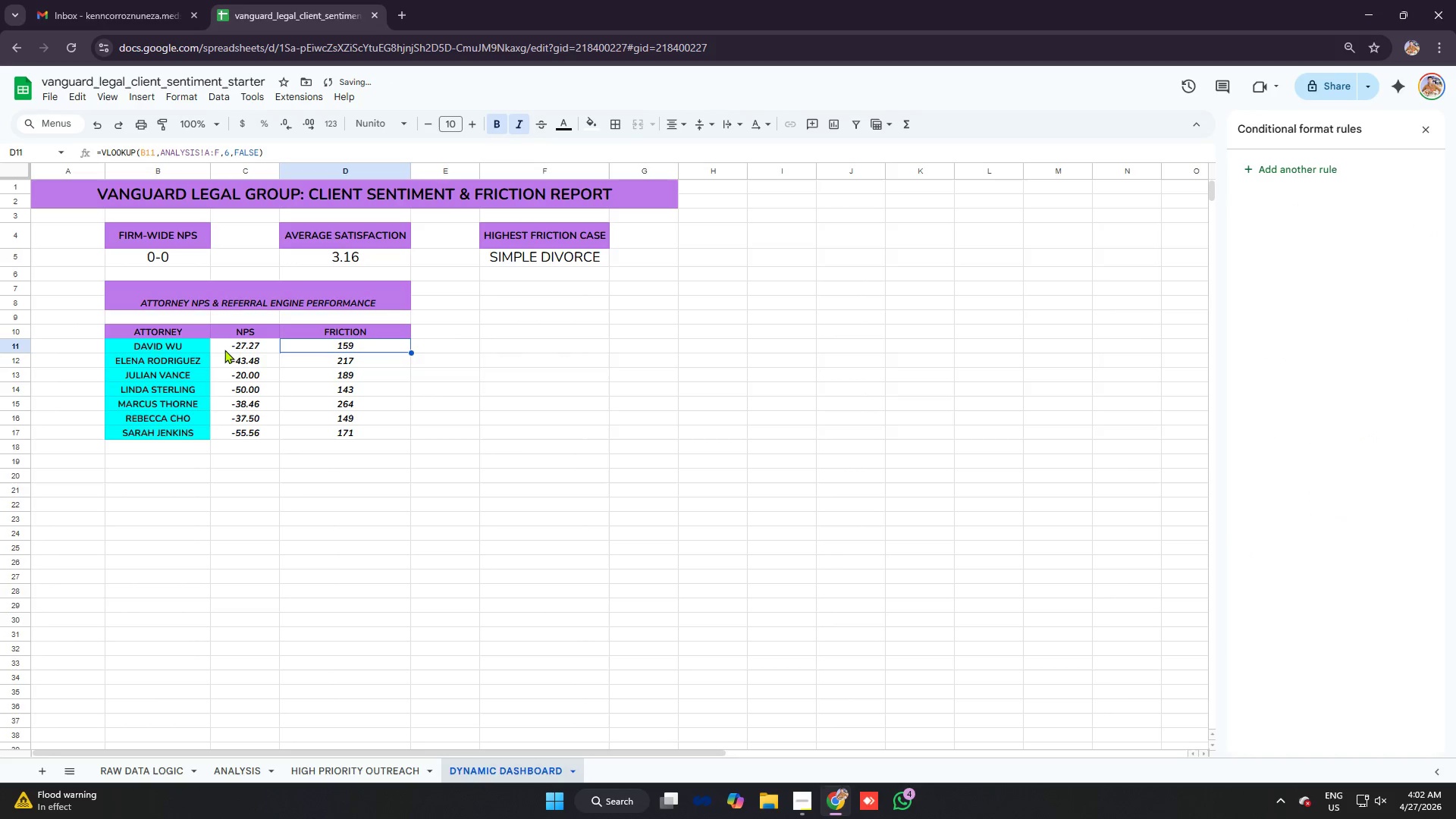 
left_click_drag(start_coordinate=[240, 343], to_coordinate=[366, 434])
 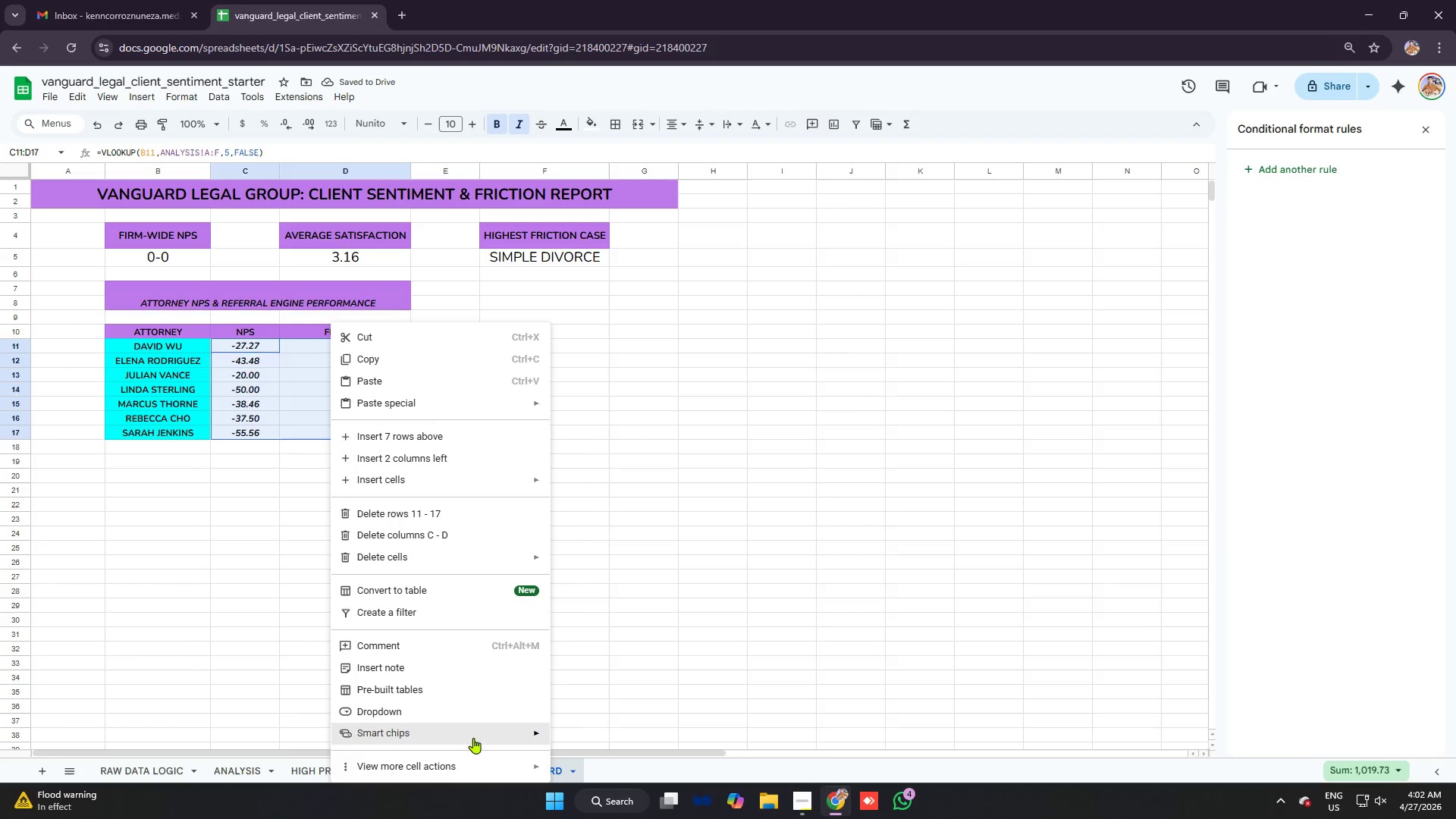 
left_click([463, 761])
 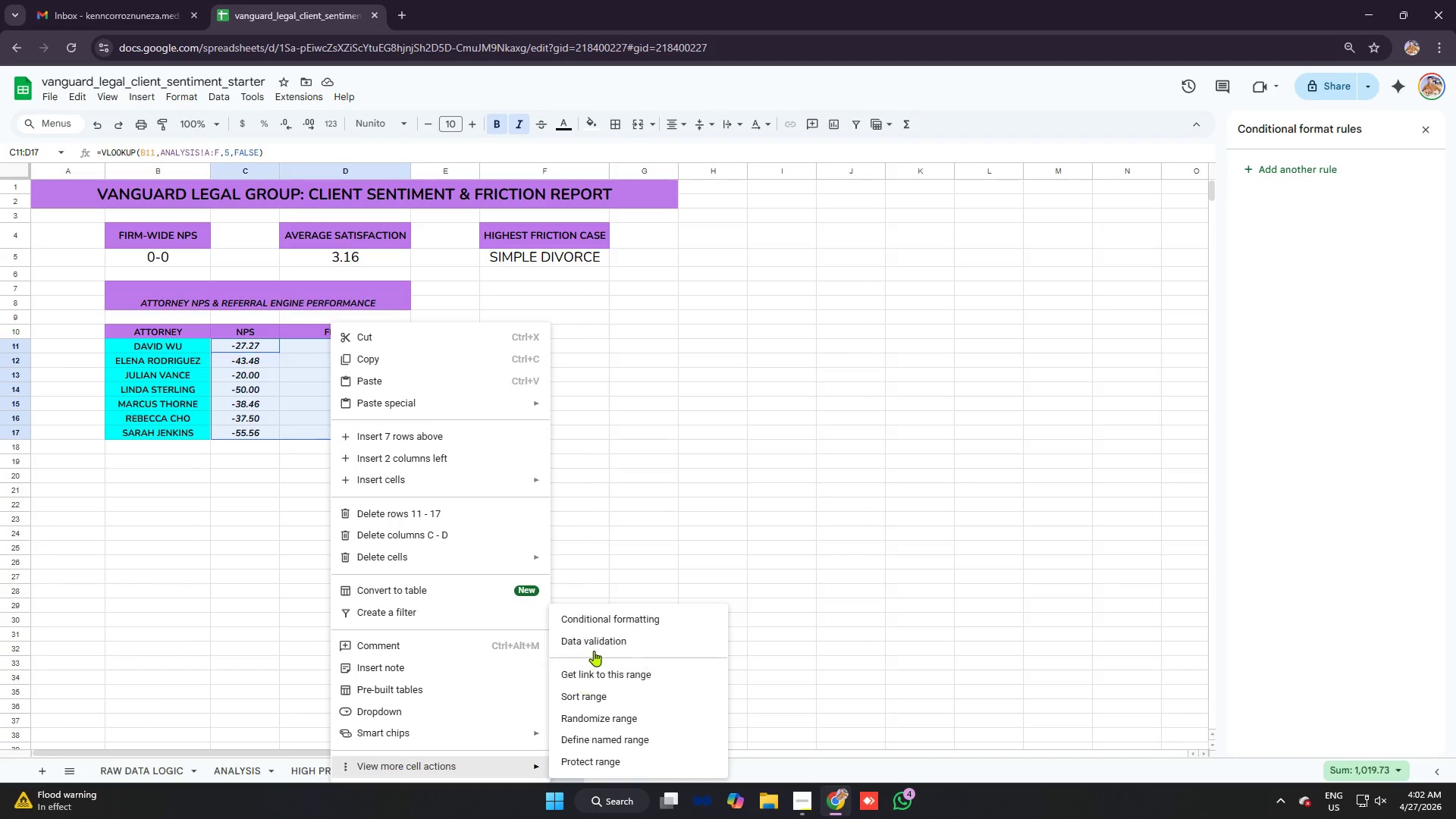 
left_click([597, 642])
 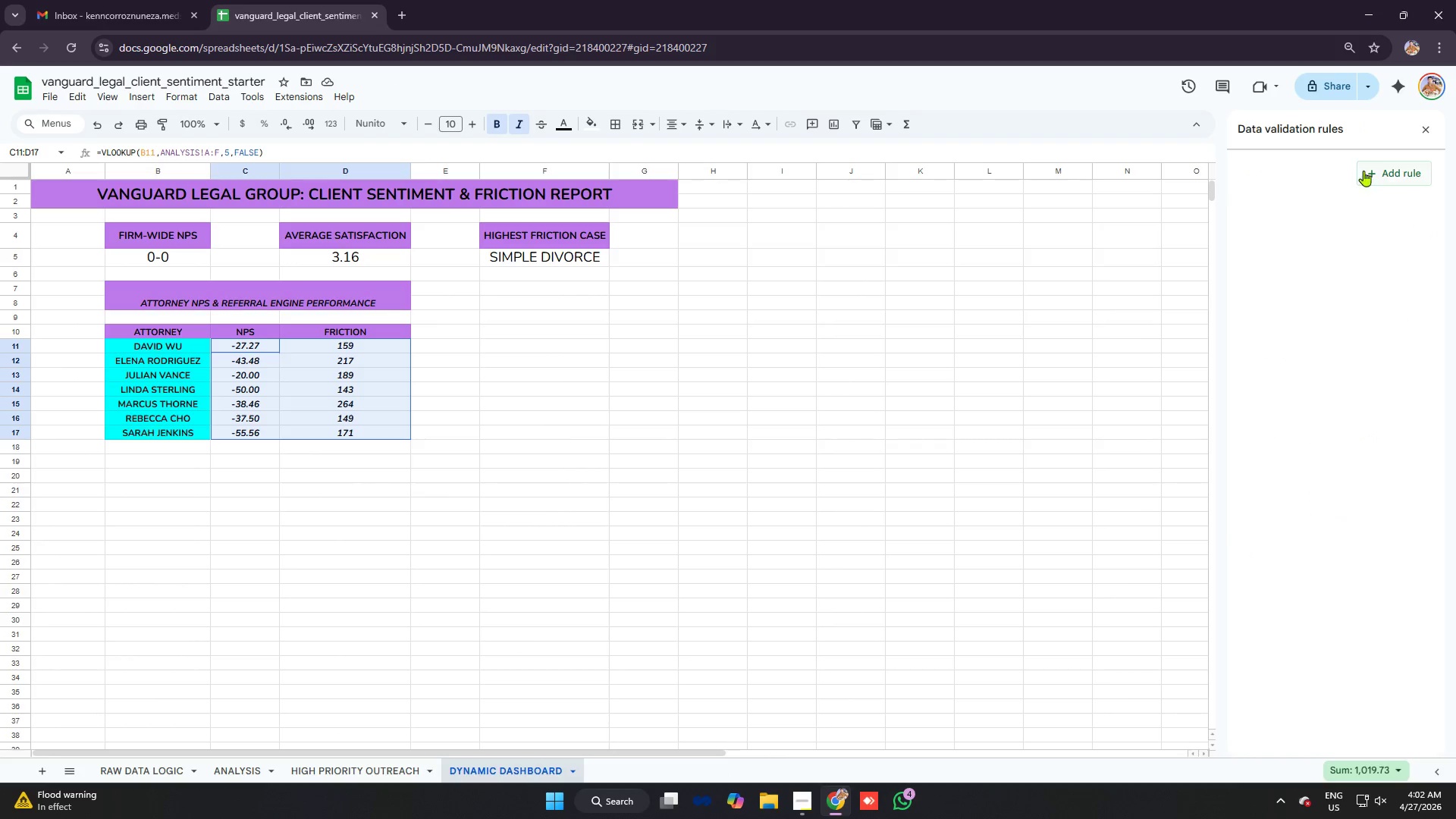 
left_click([1398, 168])
 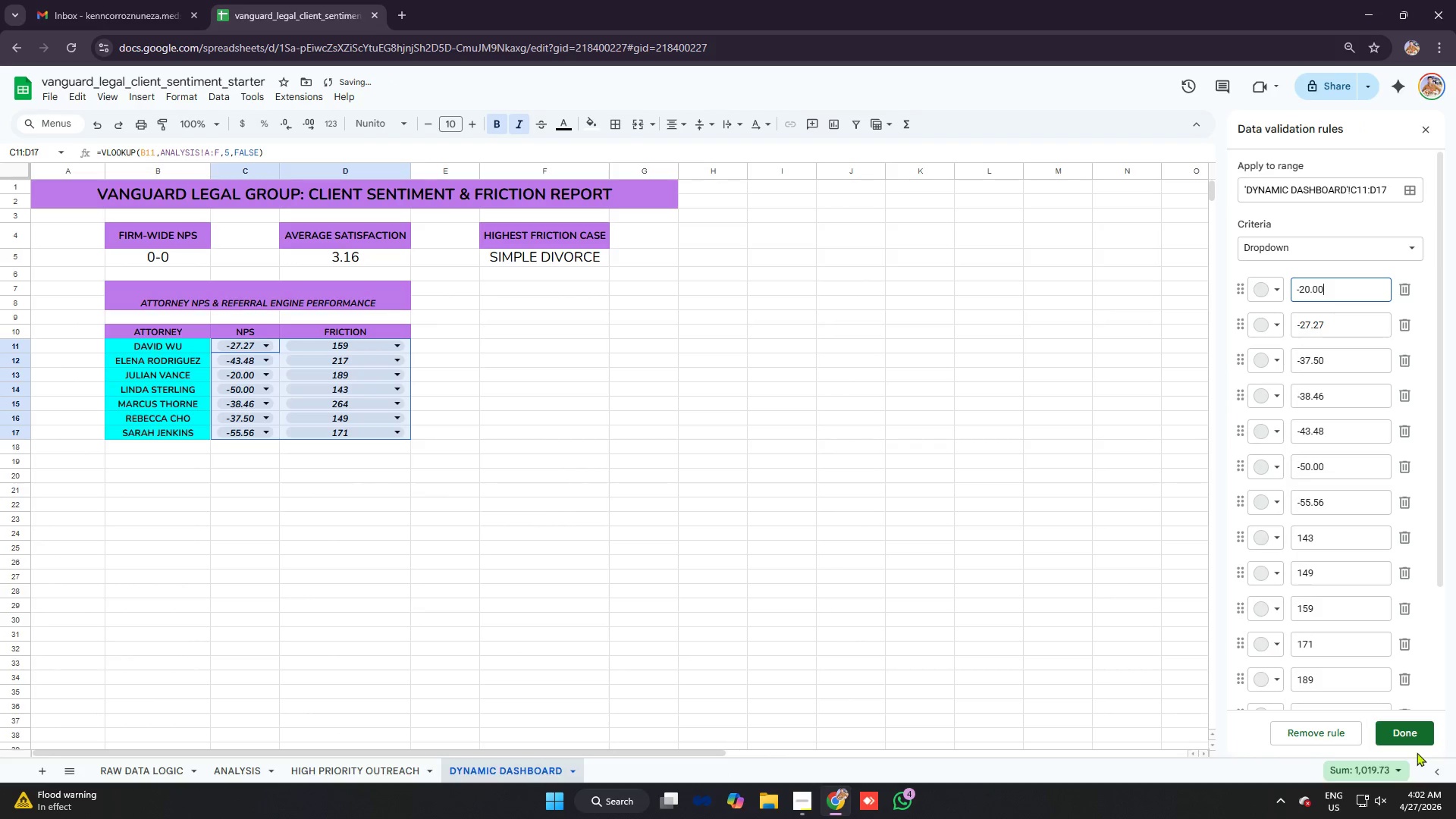 
left_click([1313, 733])
 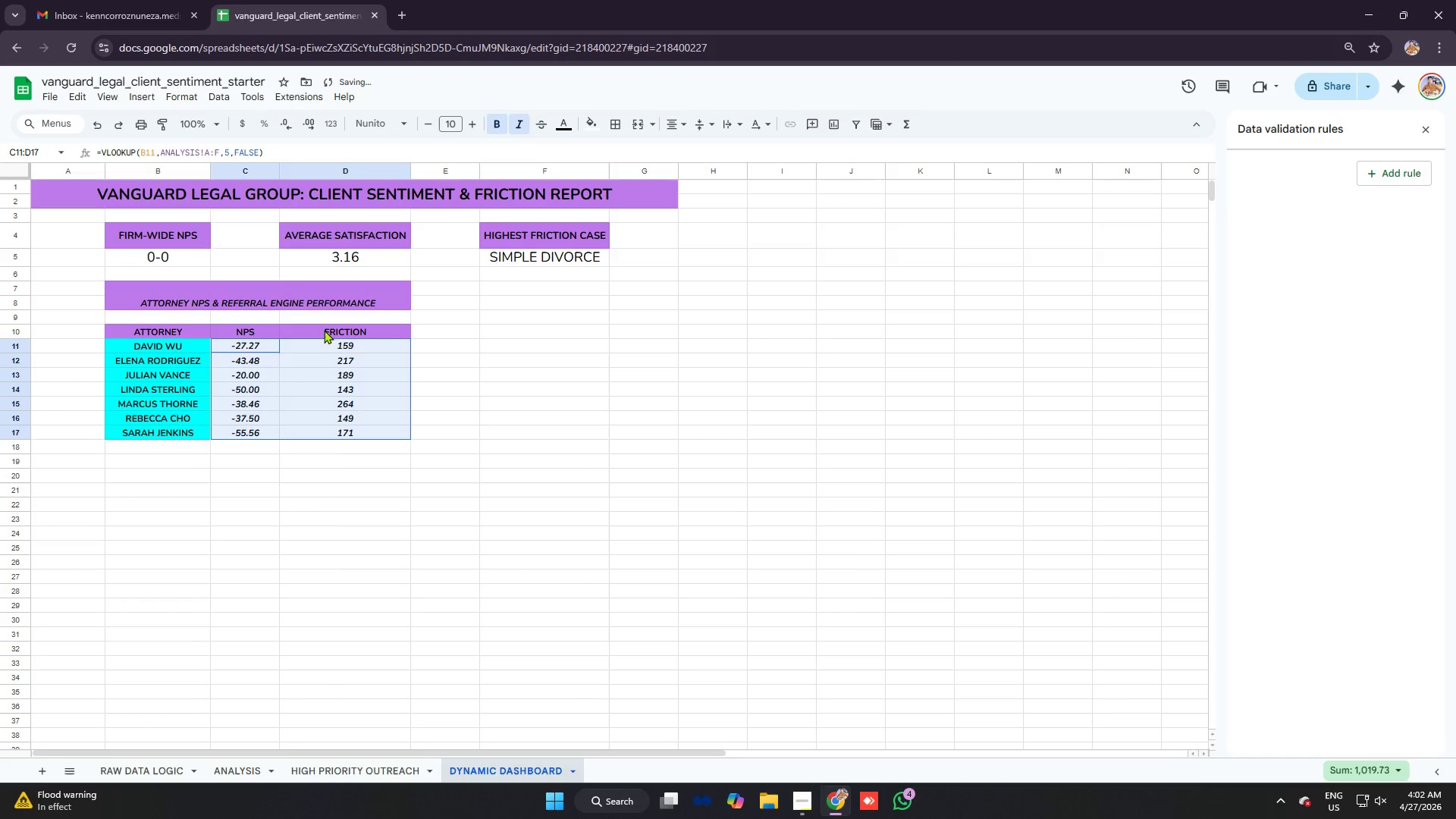 
right_click([303, 359])
 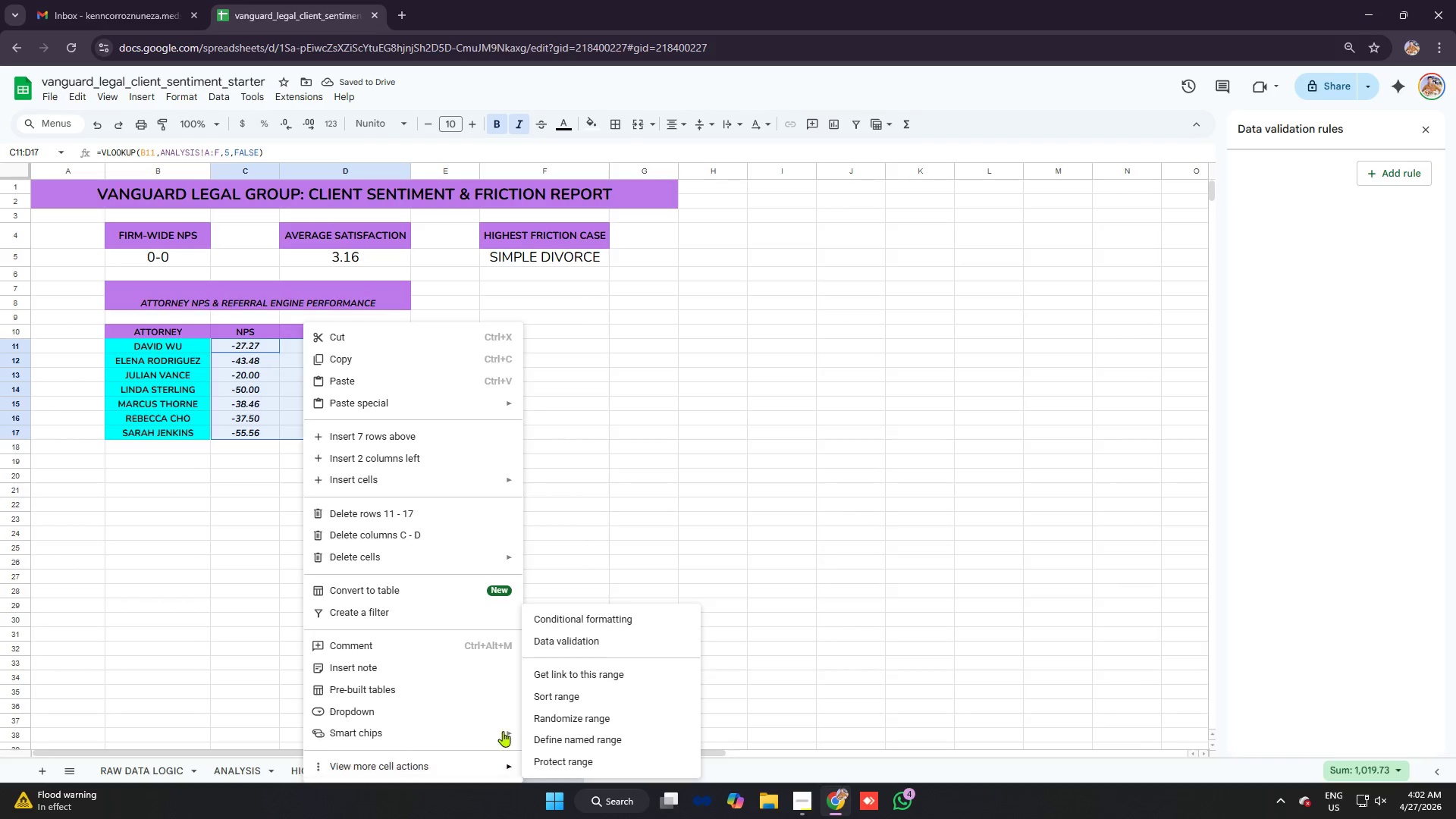 
left_click([610, 624])
 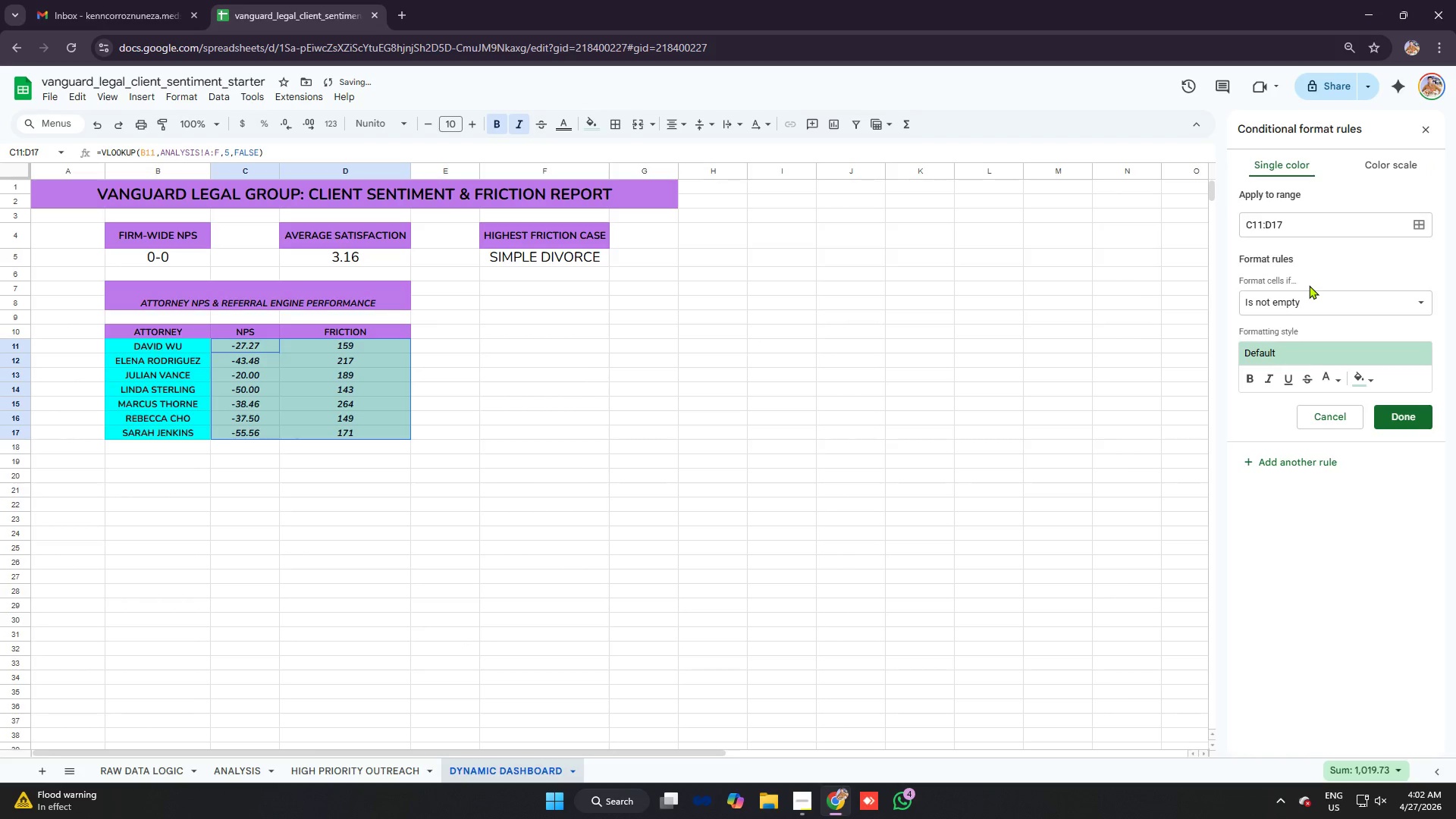 
left_click([1392, 161])
 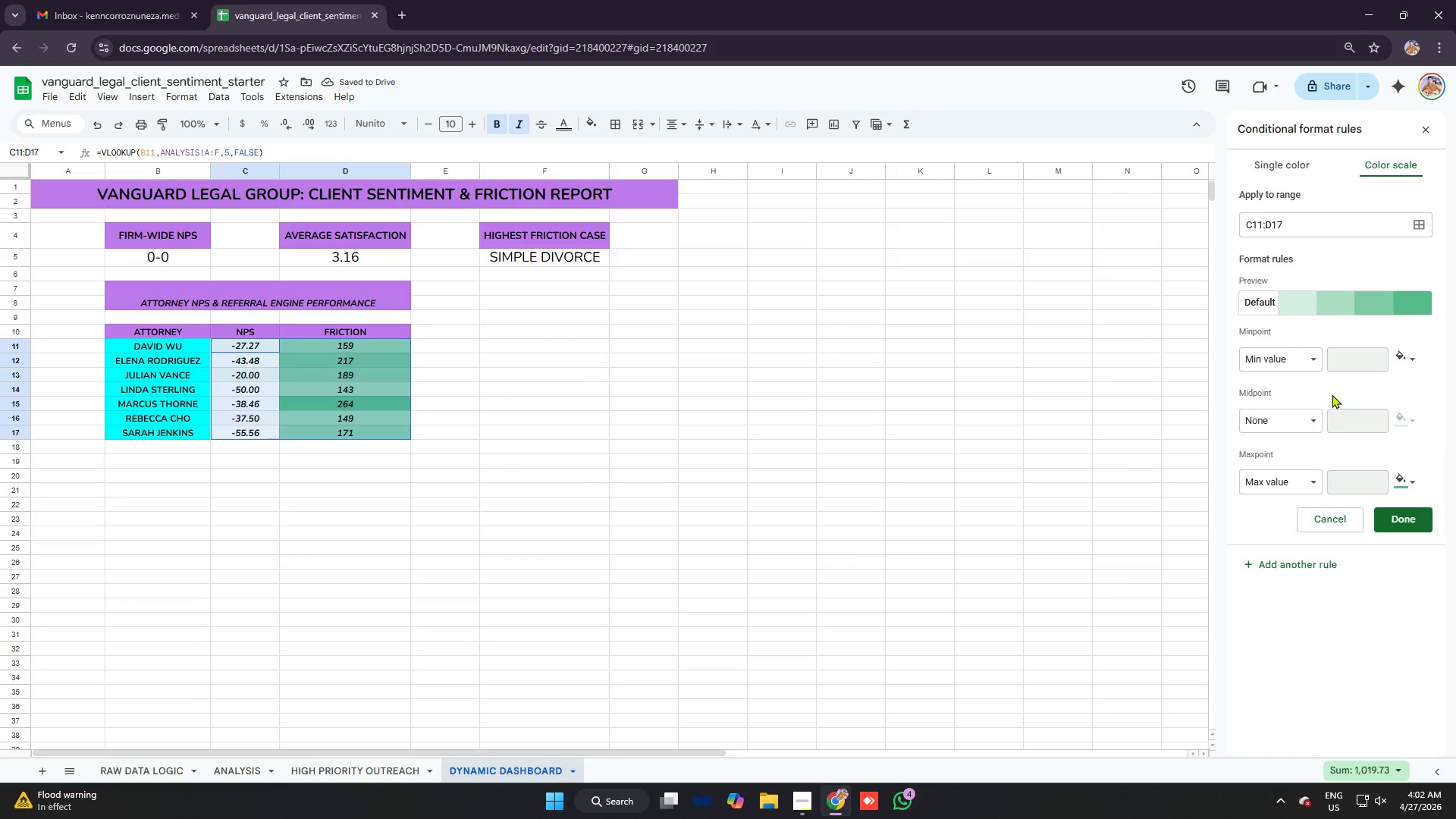 
left_click([1406, 361])
 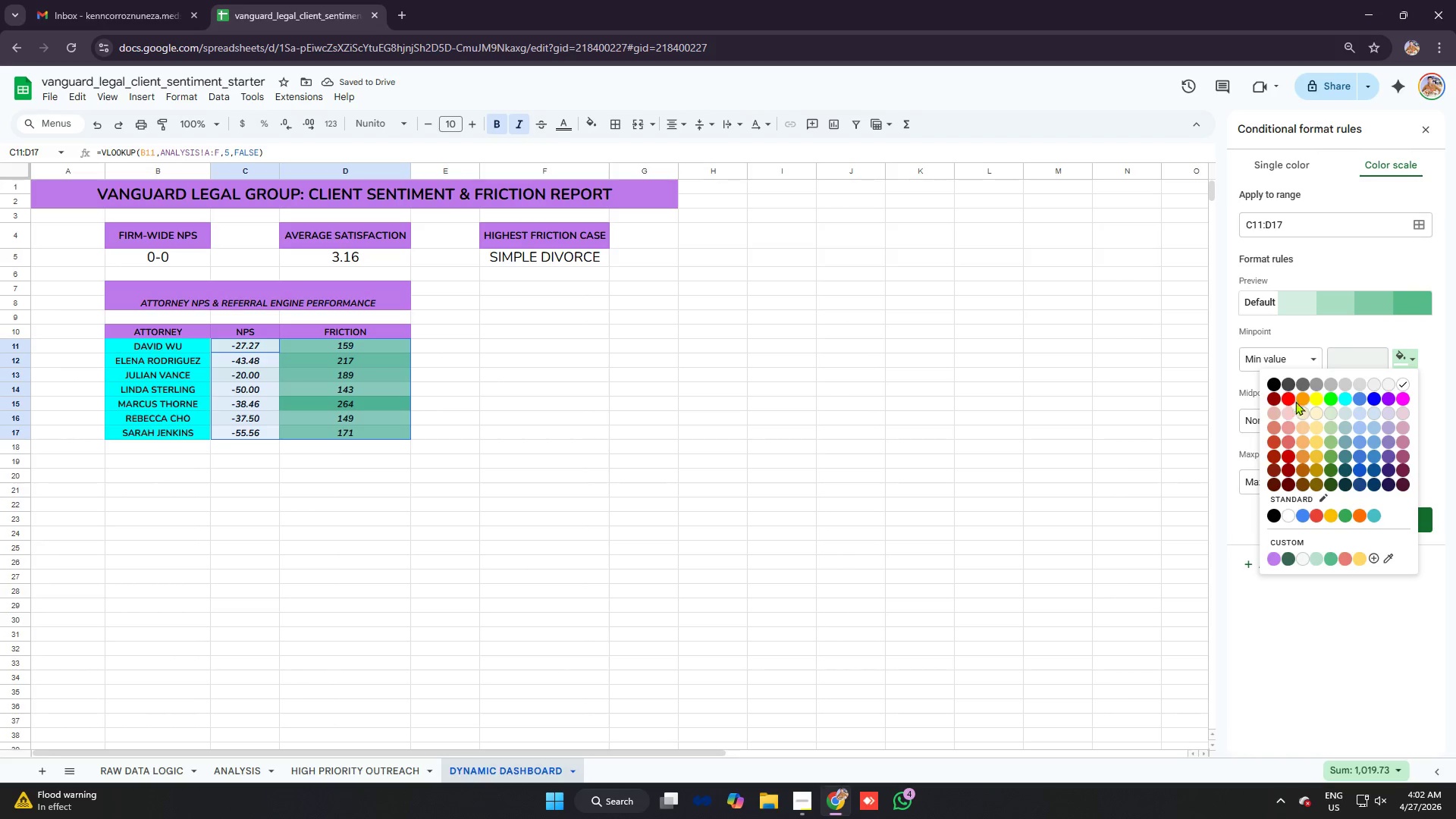 
left_click([1291, 400])
 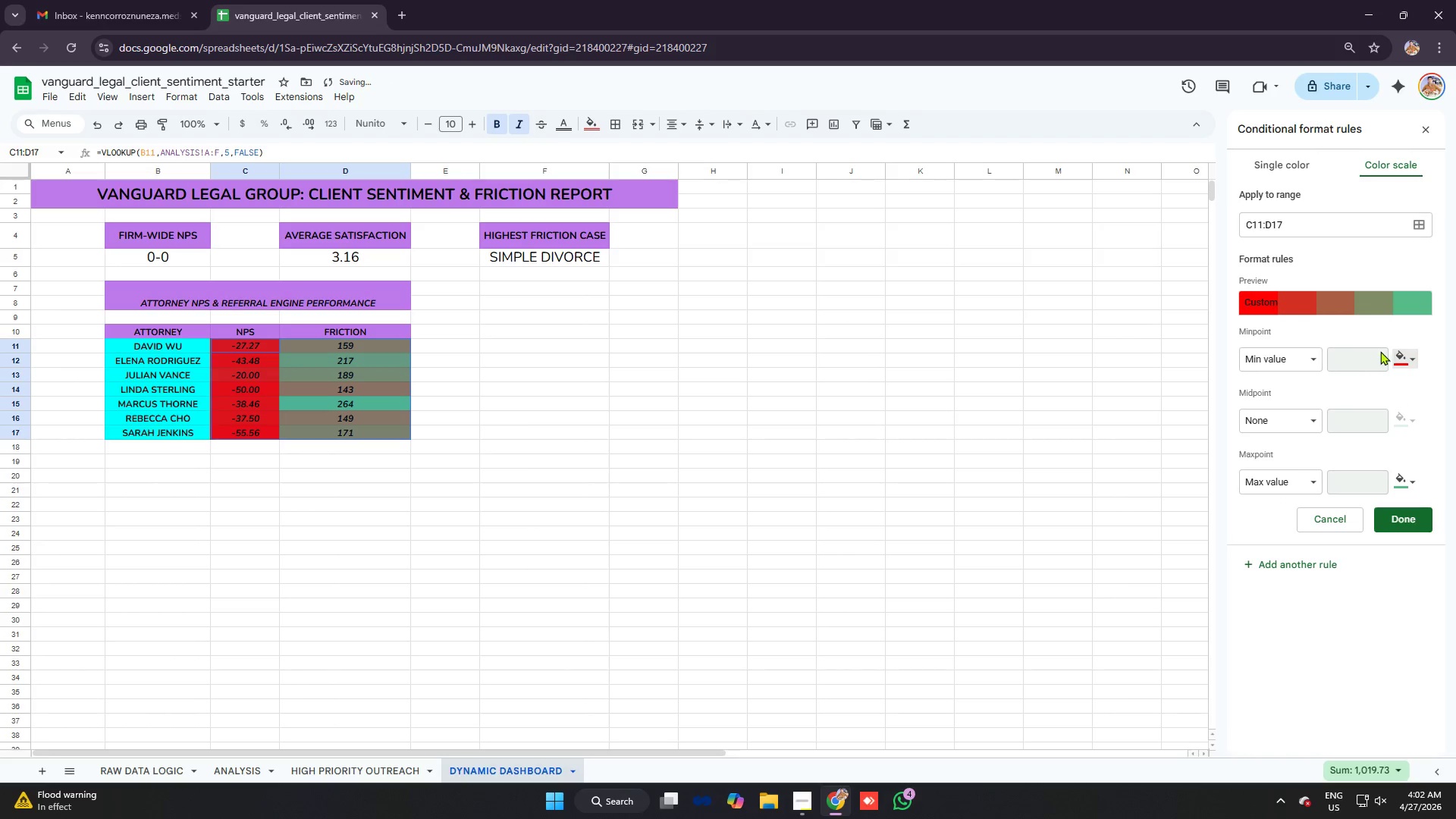 
left_click([1402, 360])
 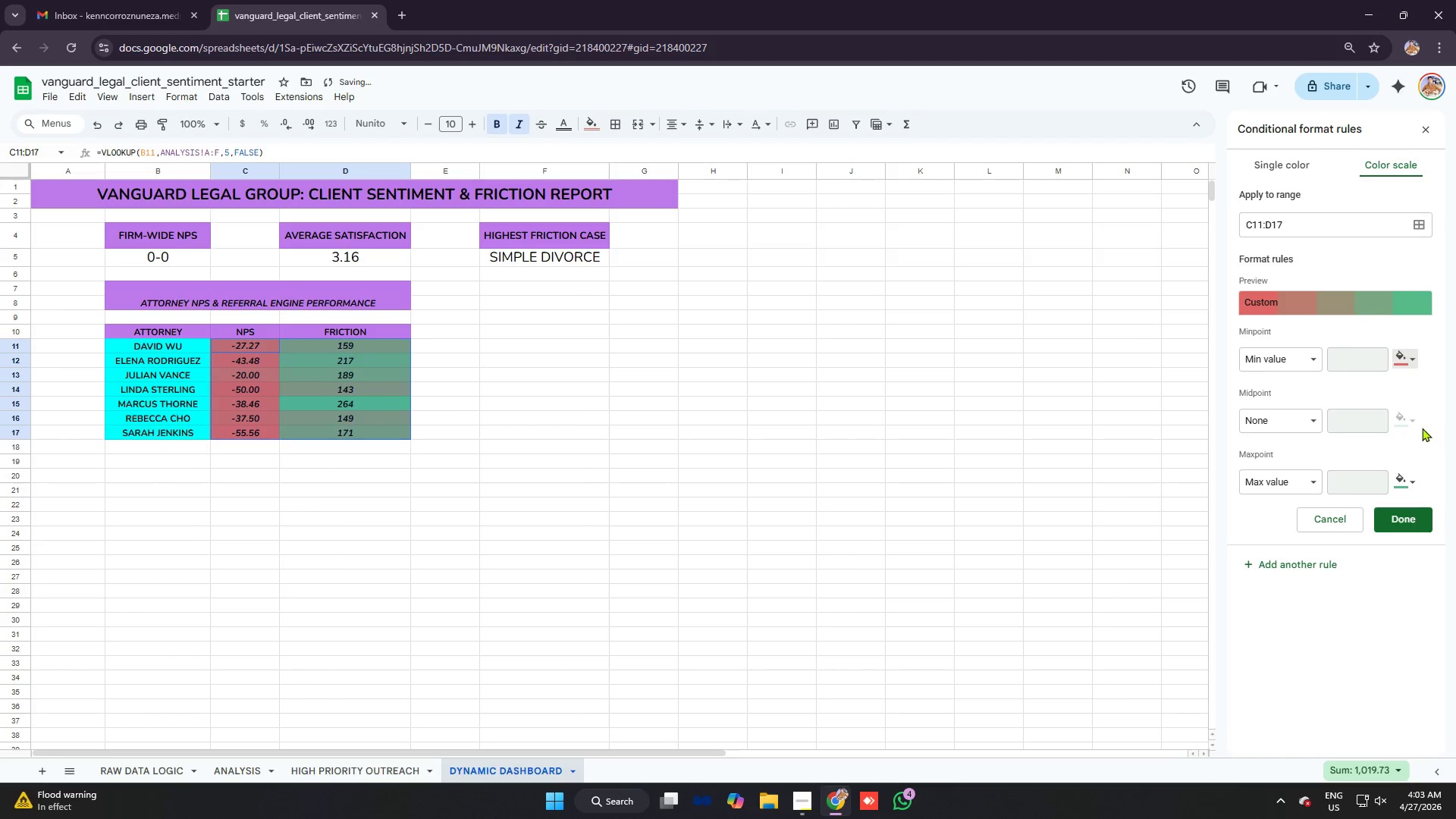 
left_click([438, 428])
 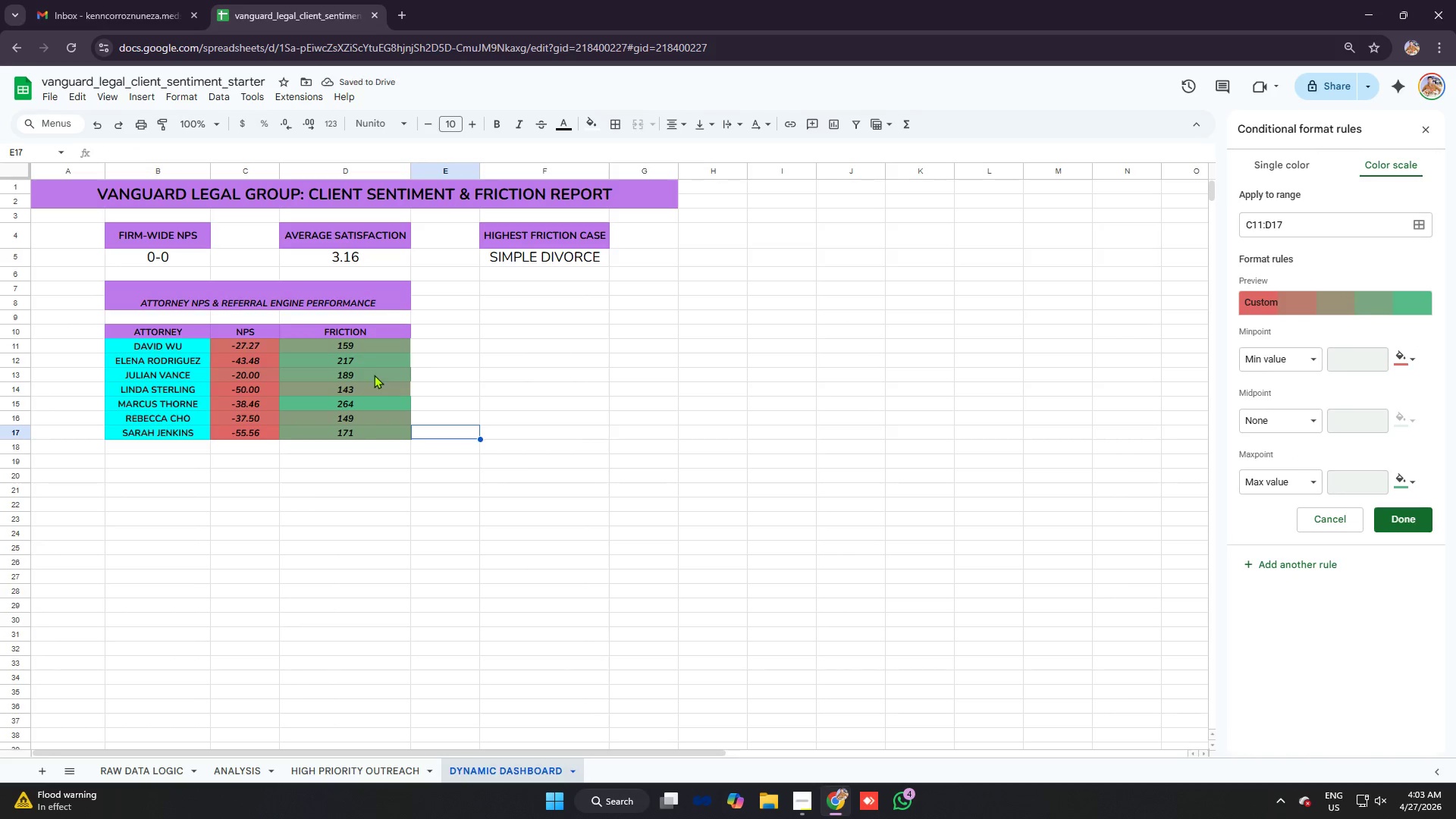 
left_click([369, 372])
 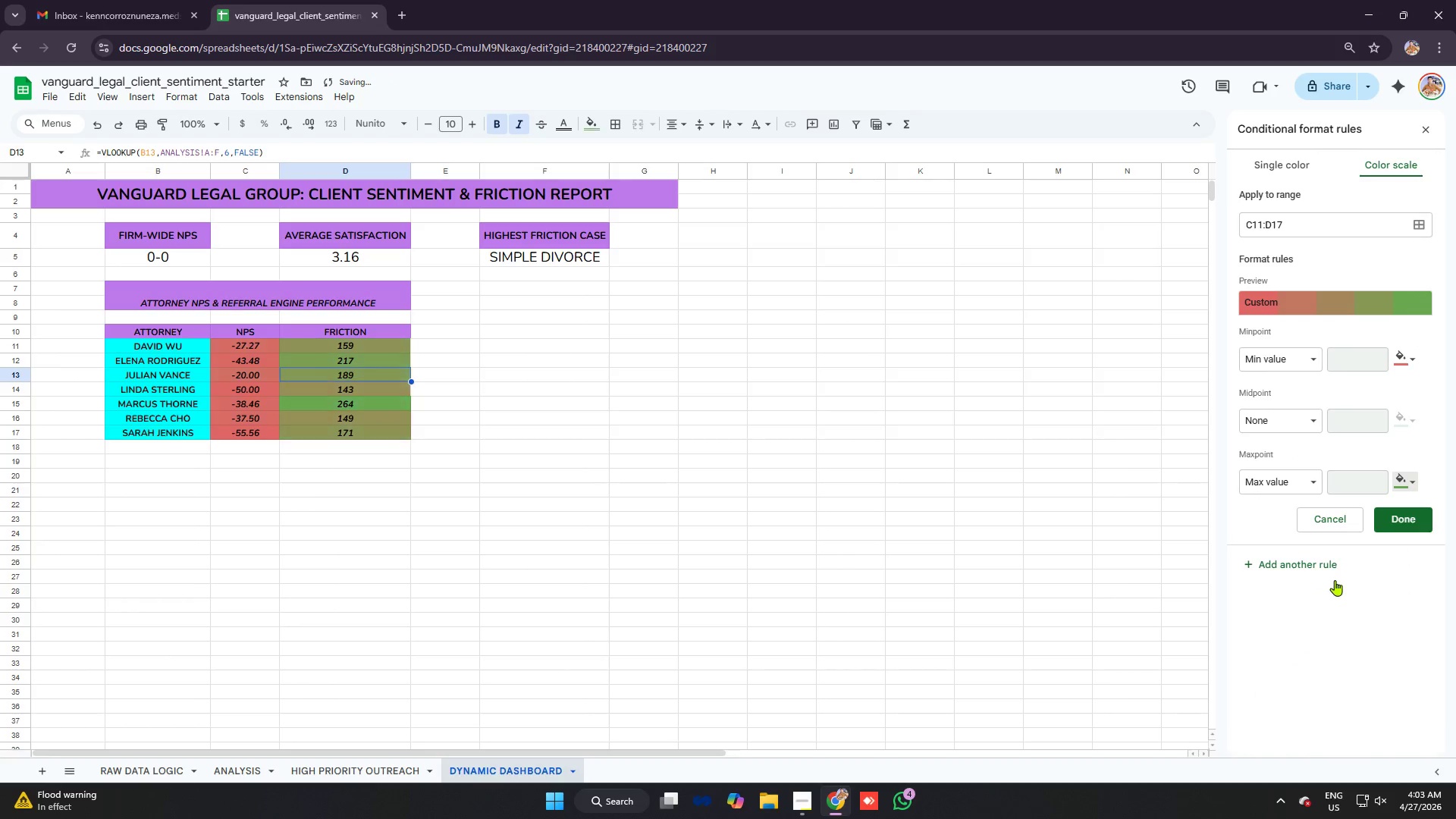 
left_click([357, 397])
 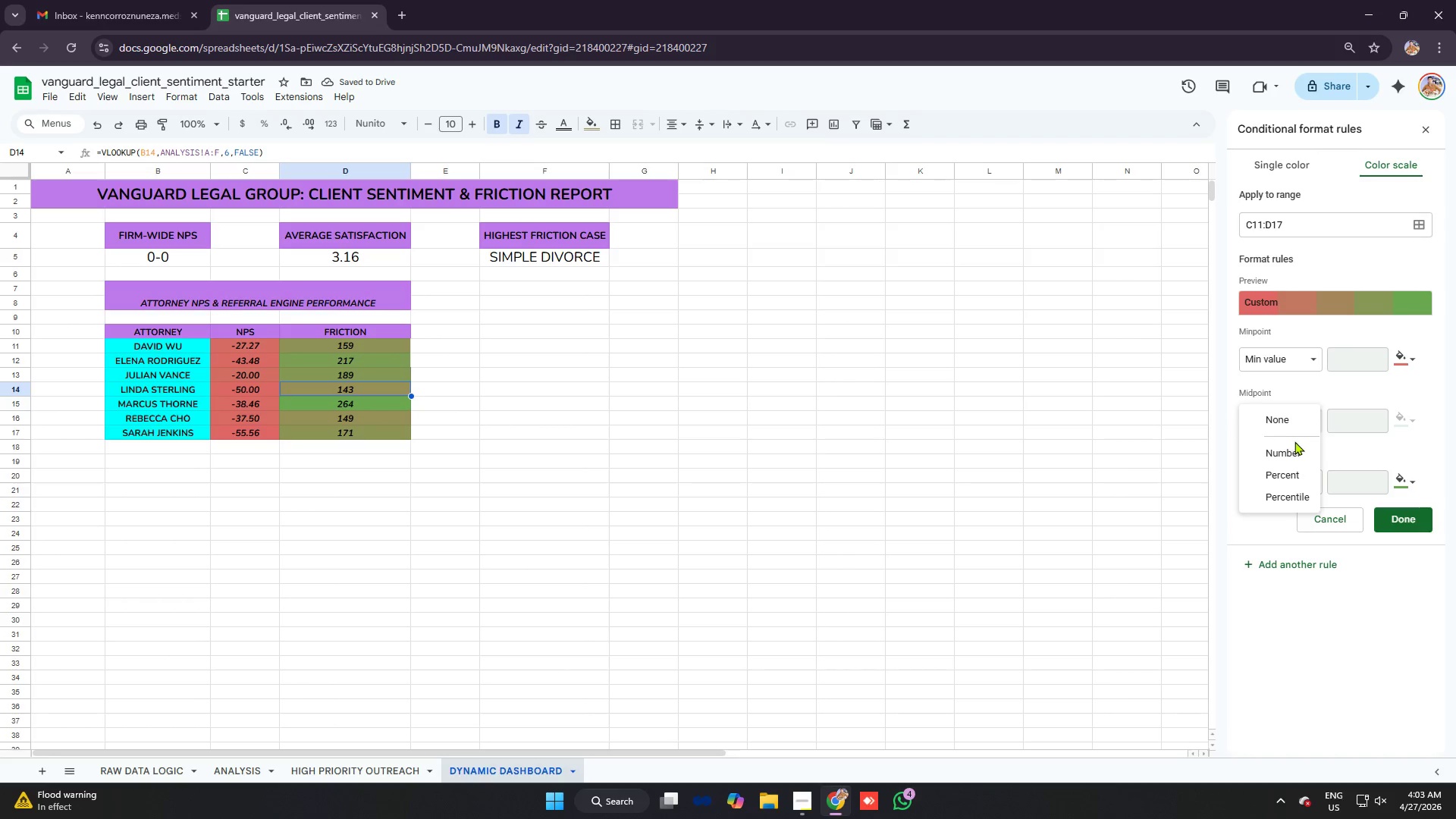 
left_click([1295, 453])
 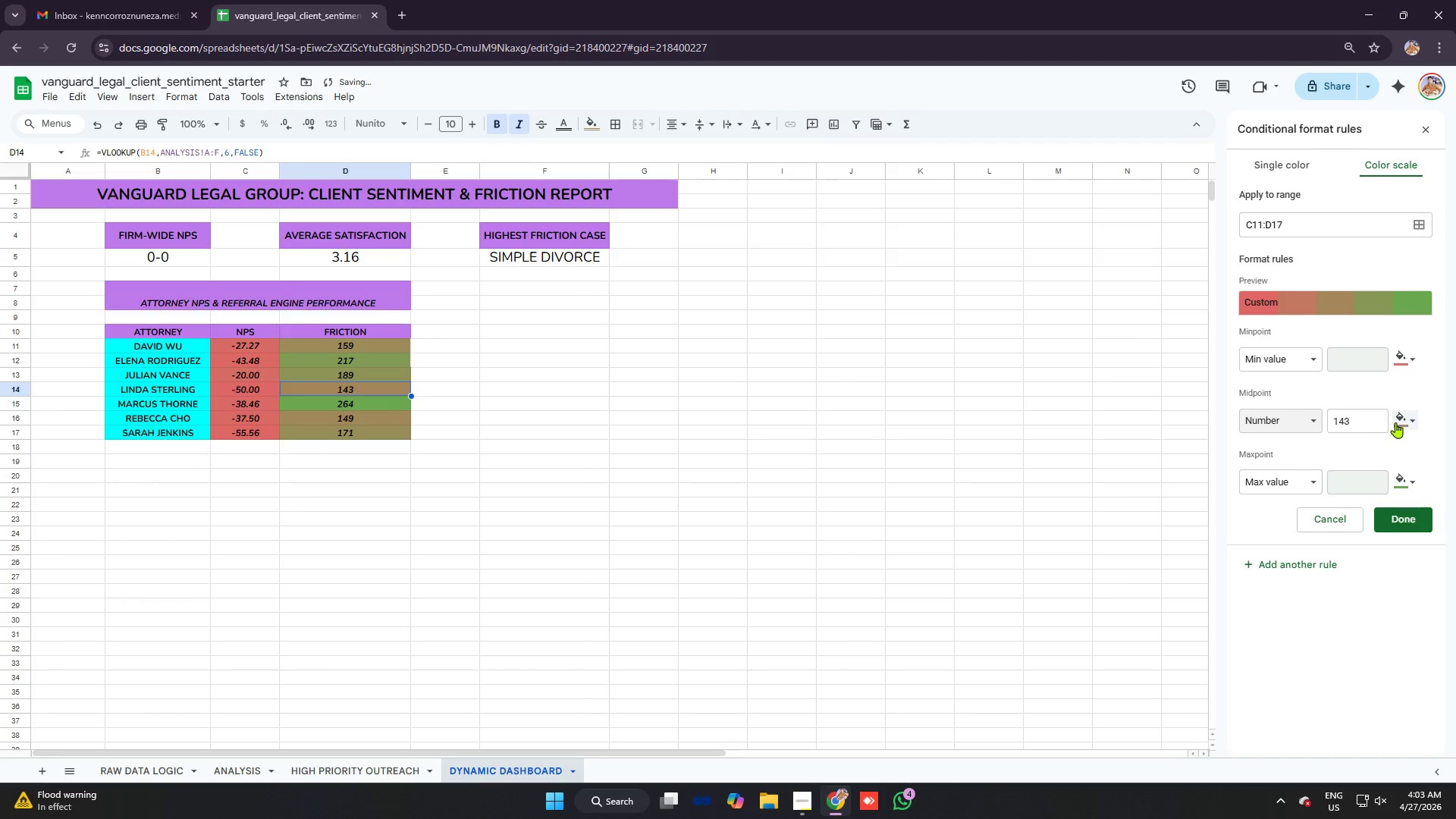 
left_click([1396, 421])
 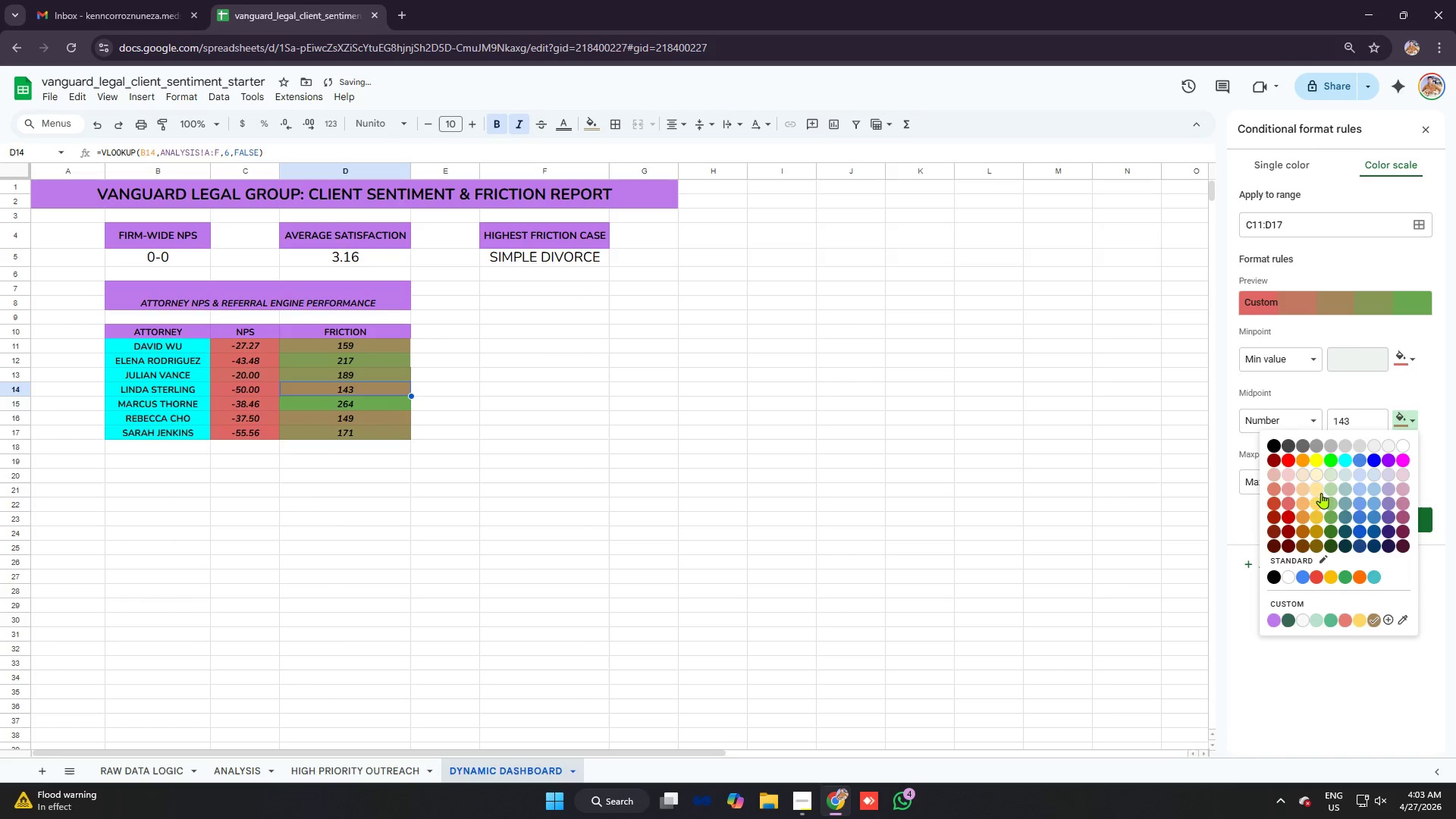 
left_click([1315, 504])
 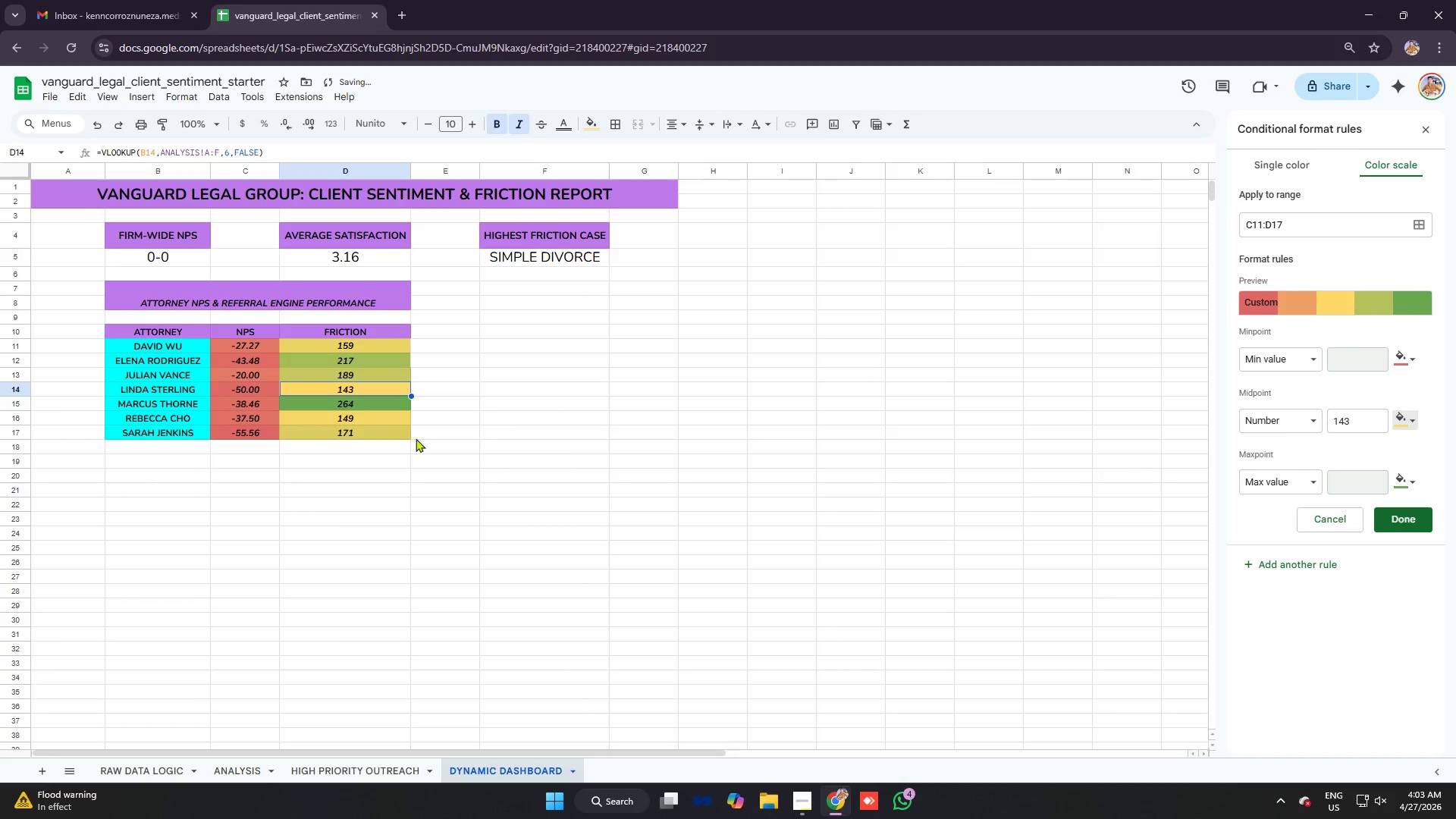 
left_click([318, 413])
 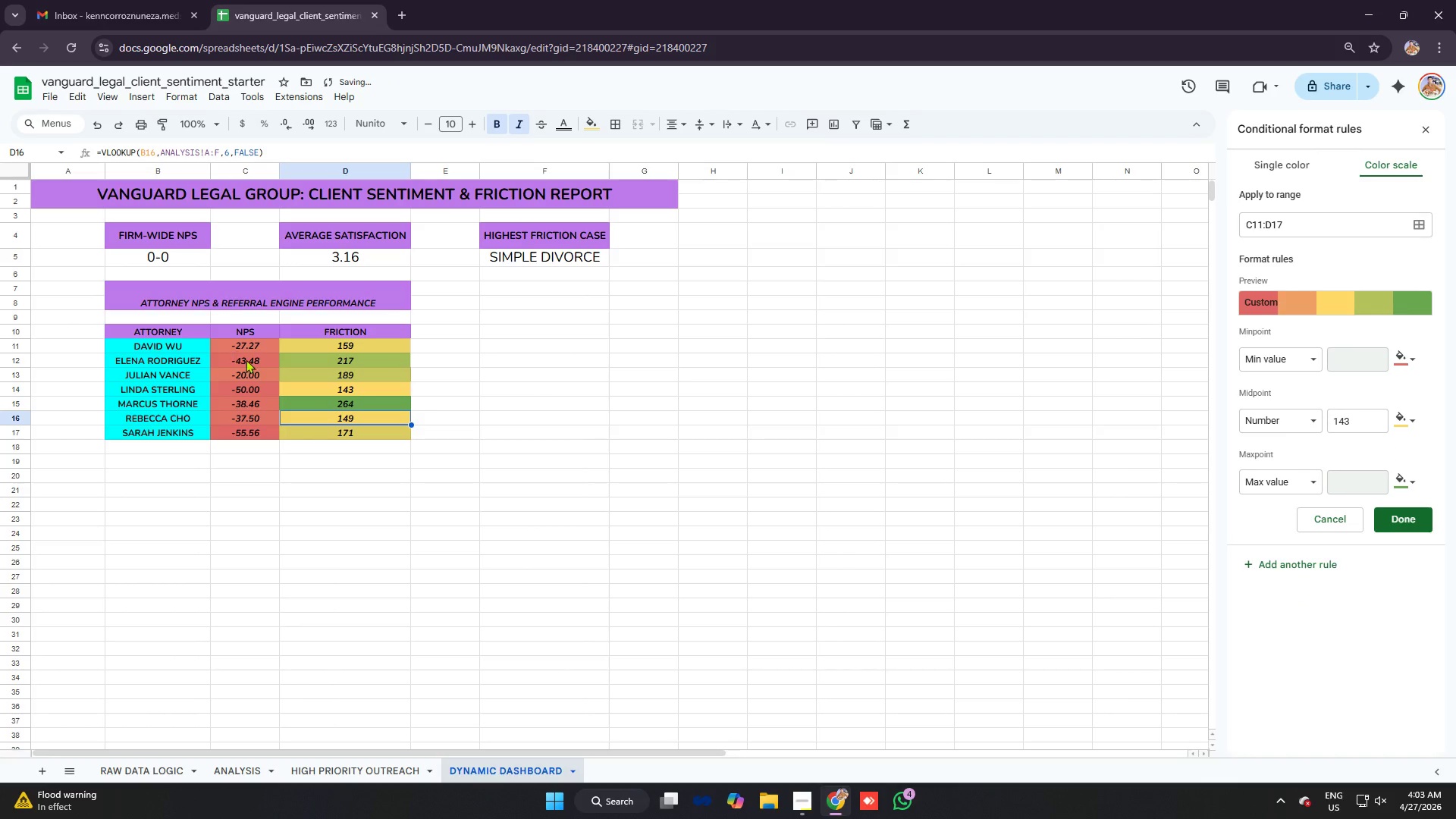 
left_click([259, 372])
 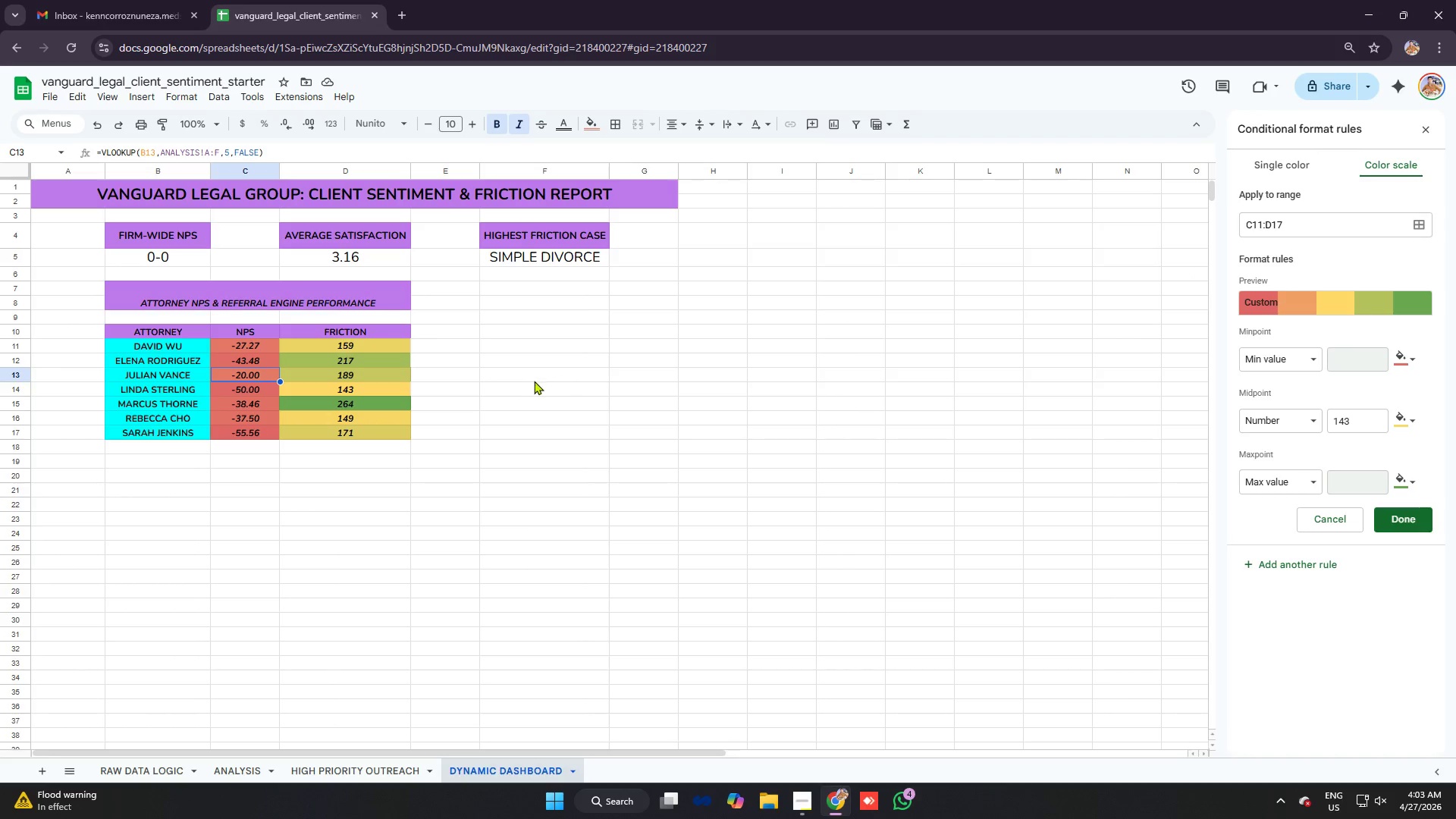 
left_click([1335, 526])
 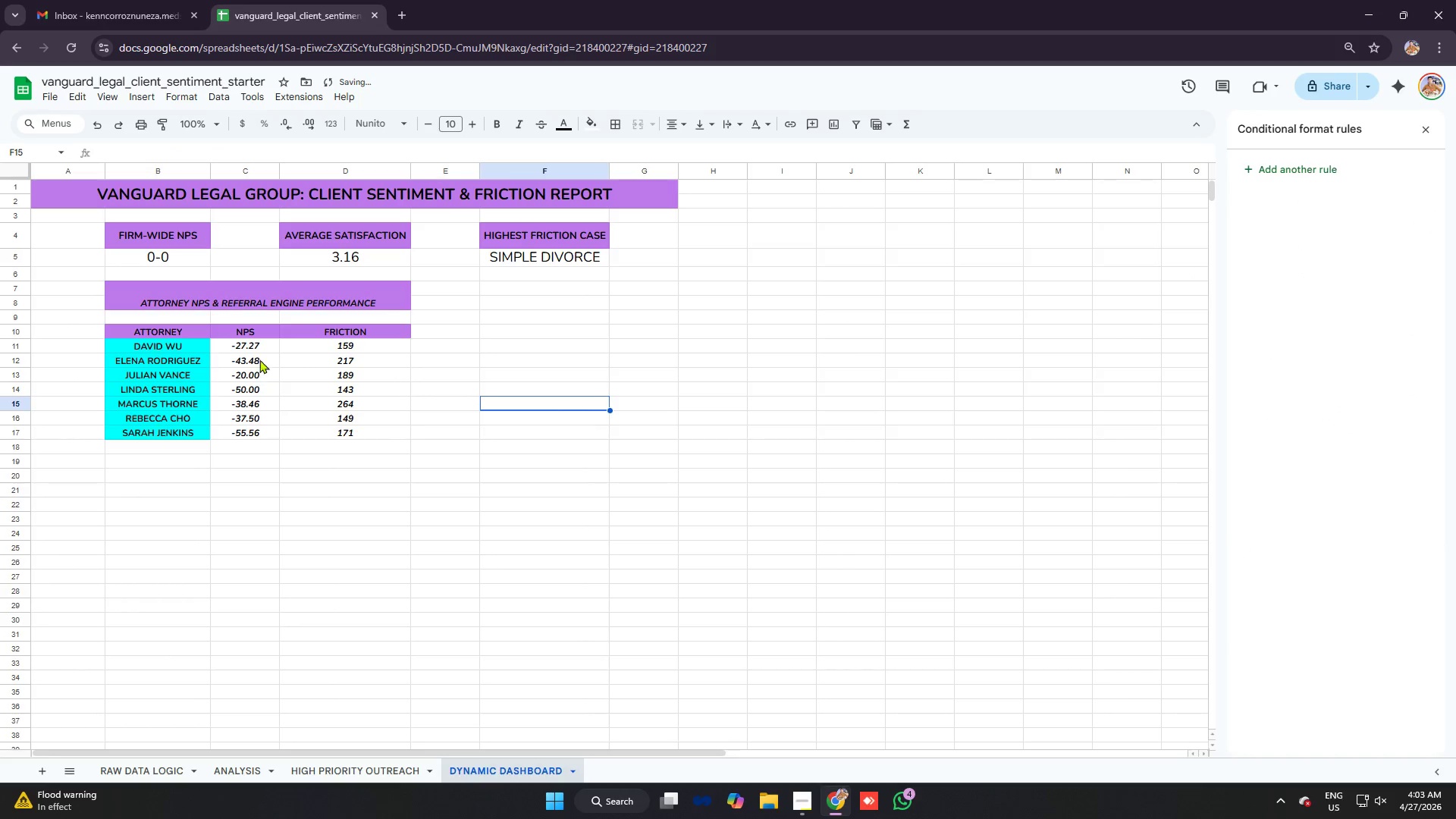 
left_click_drag(start_coordinate=[259, 348], to_coordinate=[262, 435])
 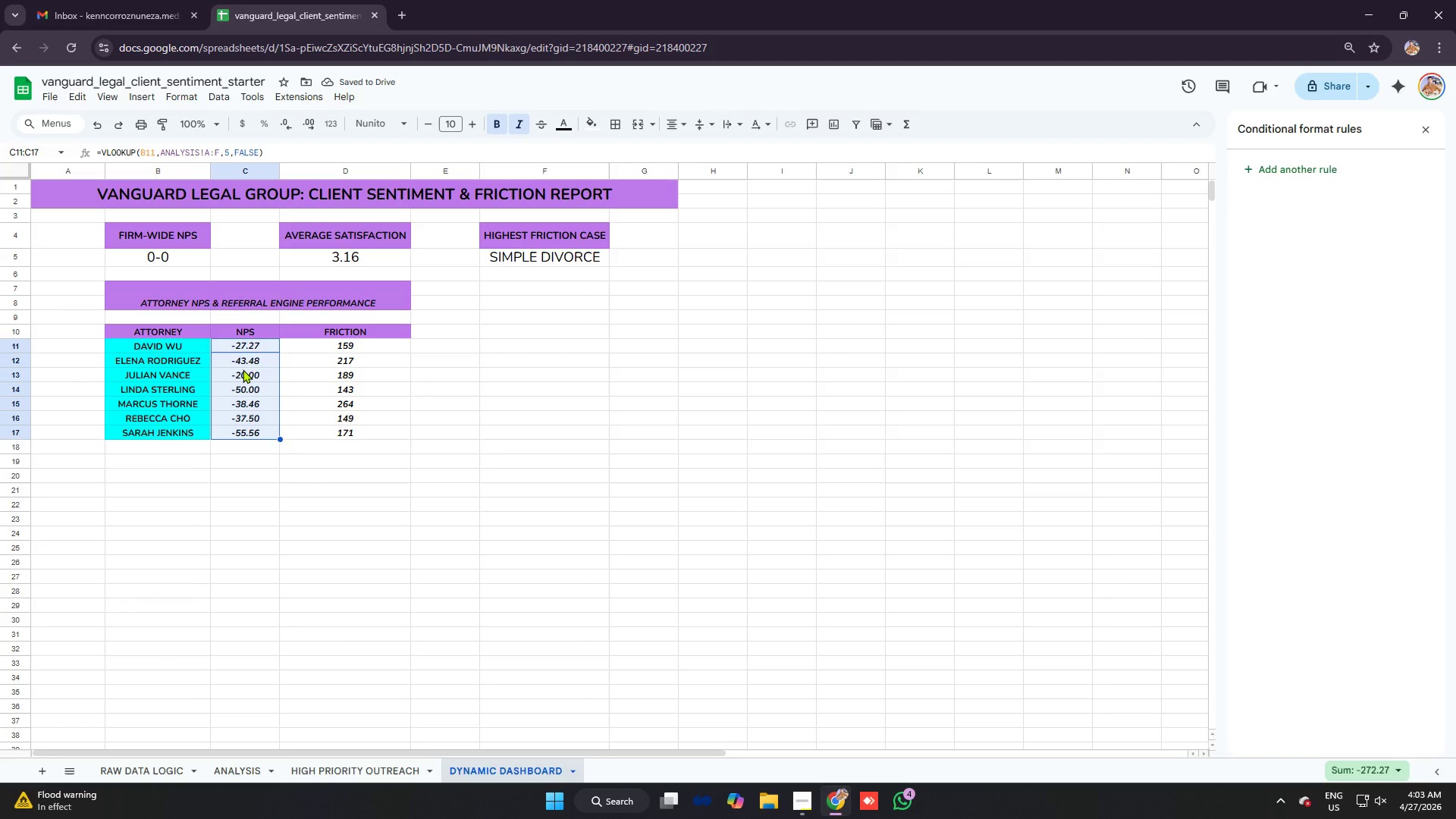 
right_click([243, 369])
 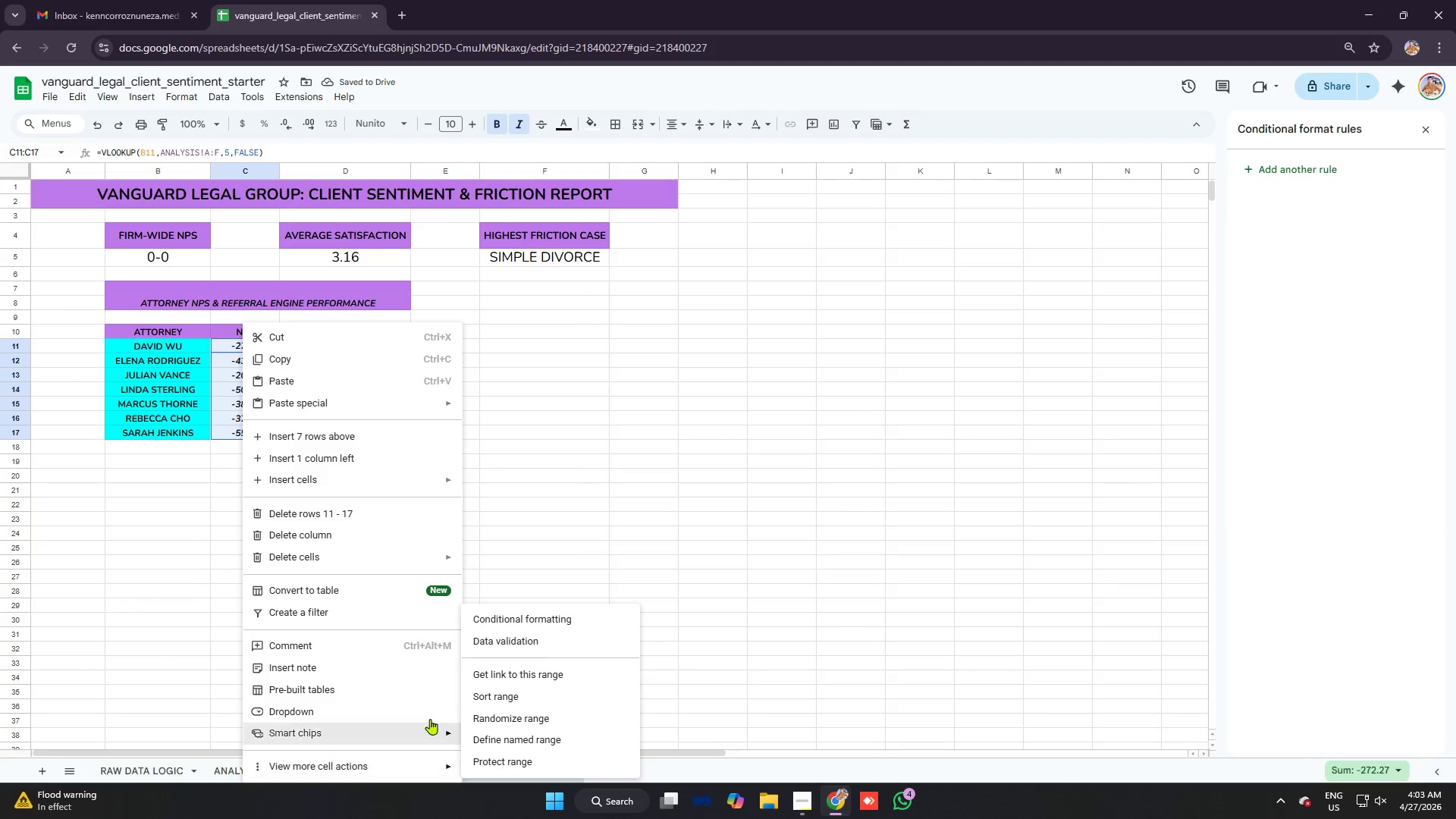 
left_click([572, 618])
 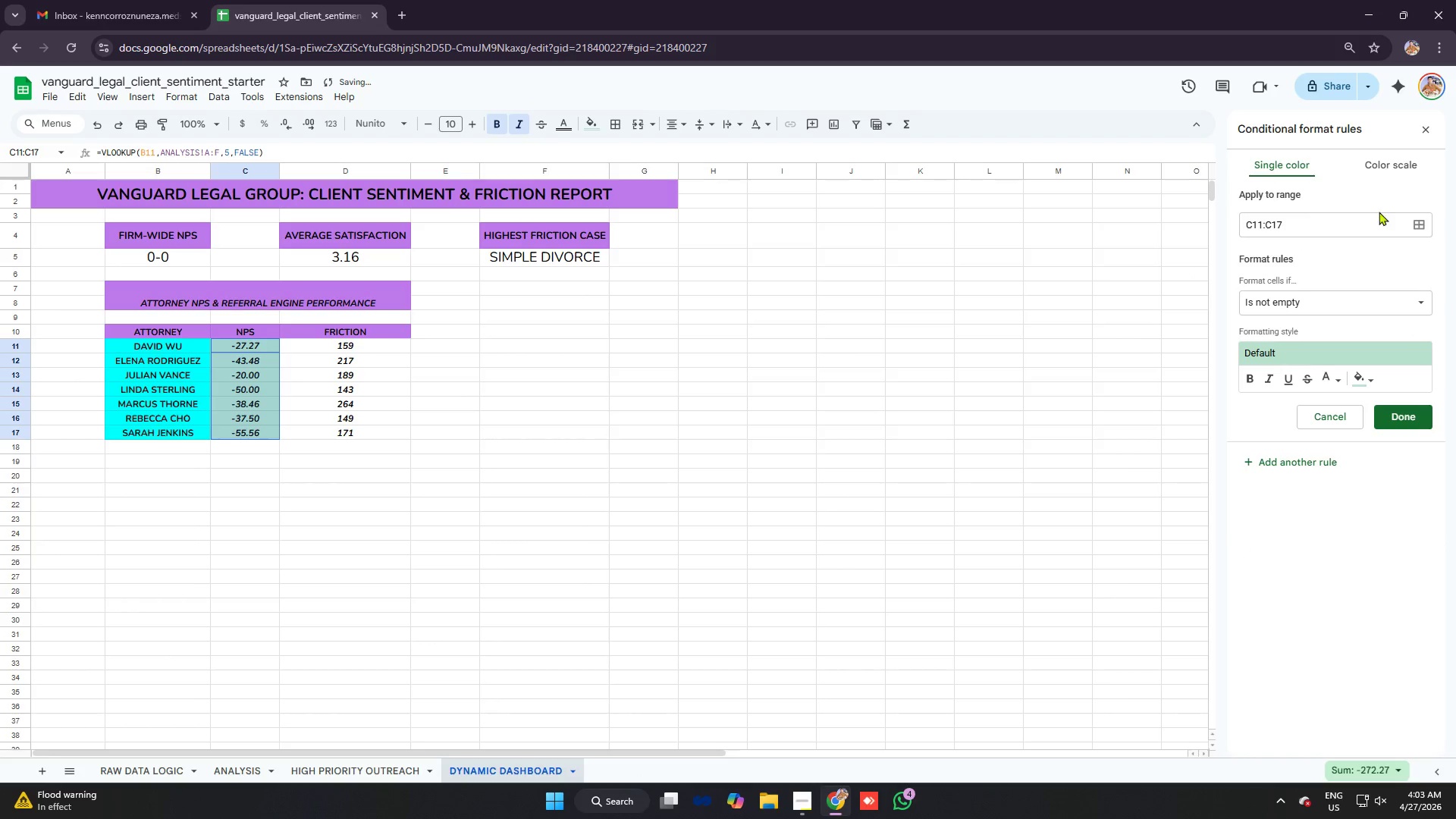 
left_click([1400, 169])
 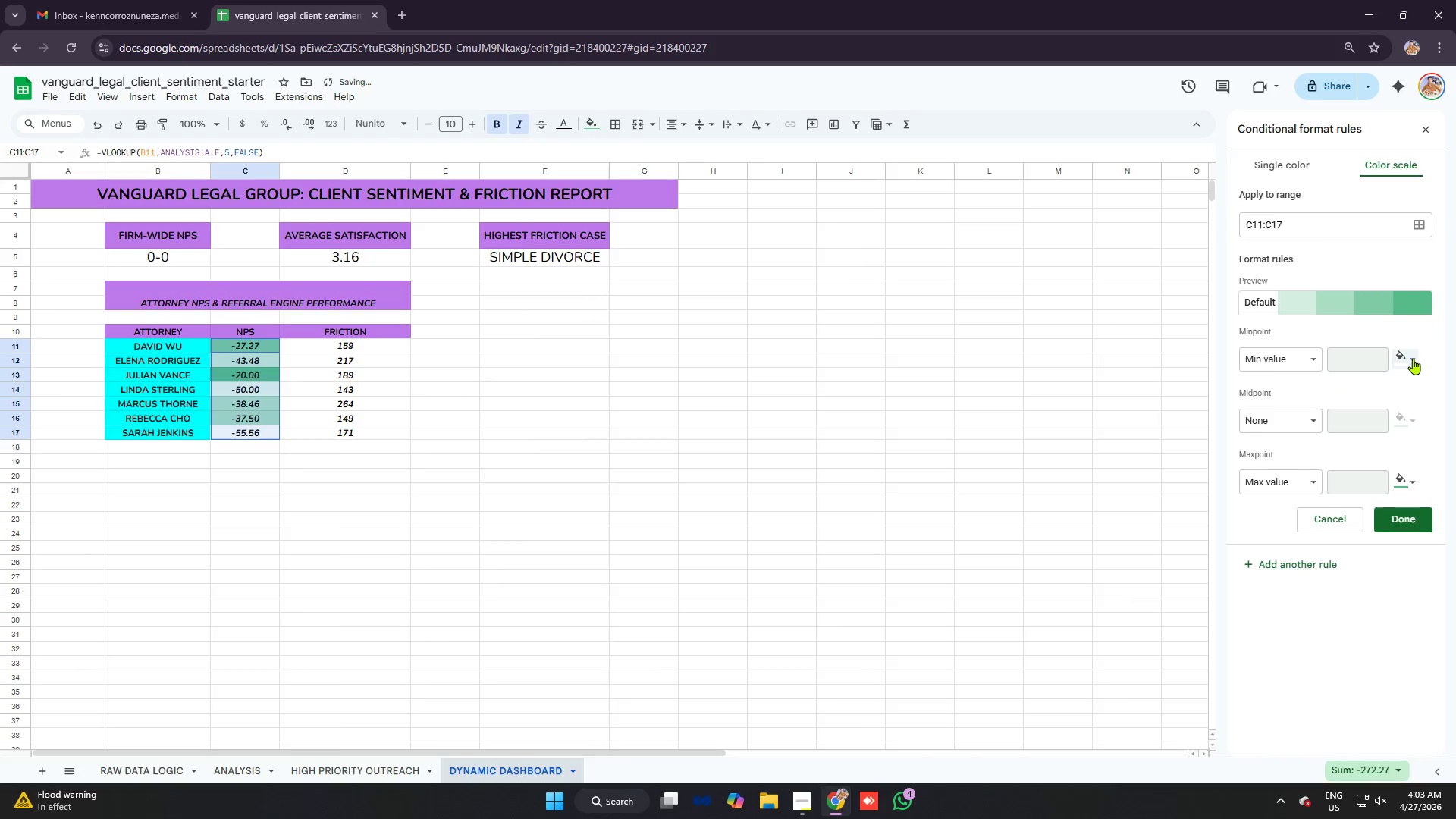 
left_click([1410, 356])
 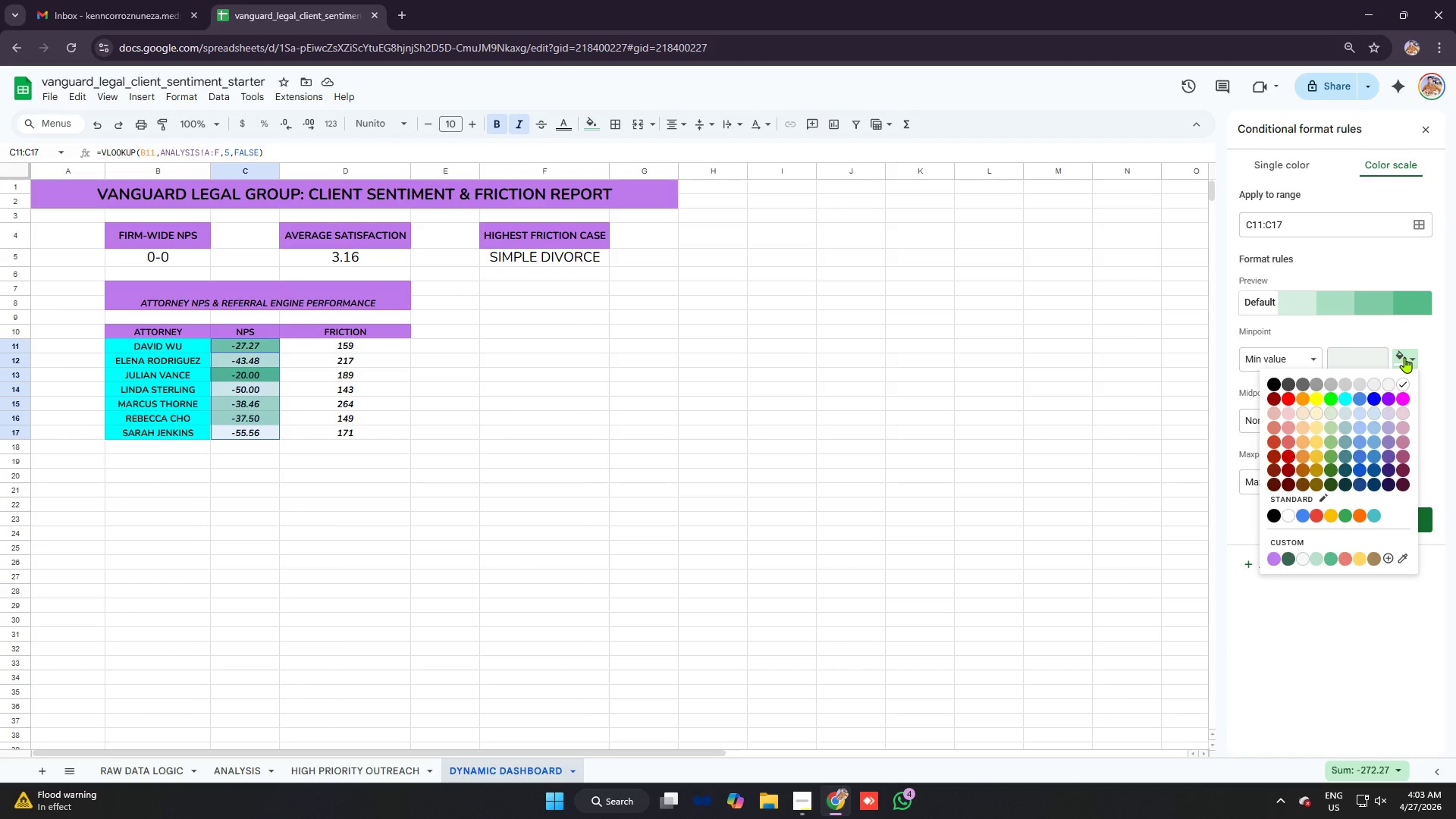 
wait(7.94)
 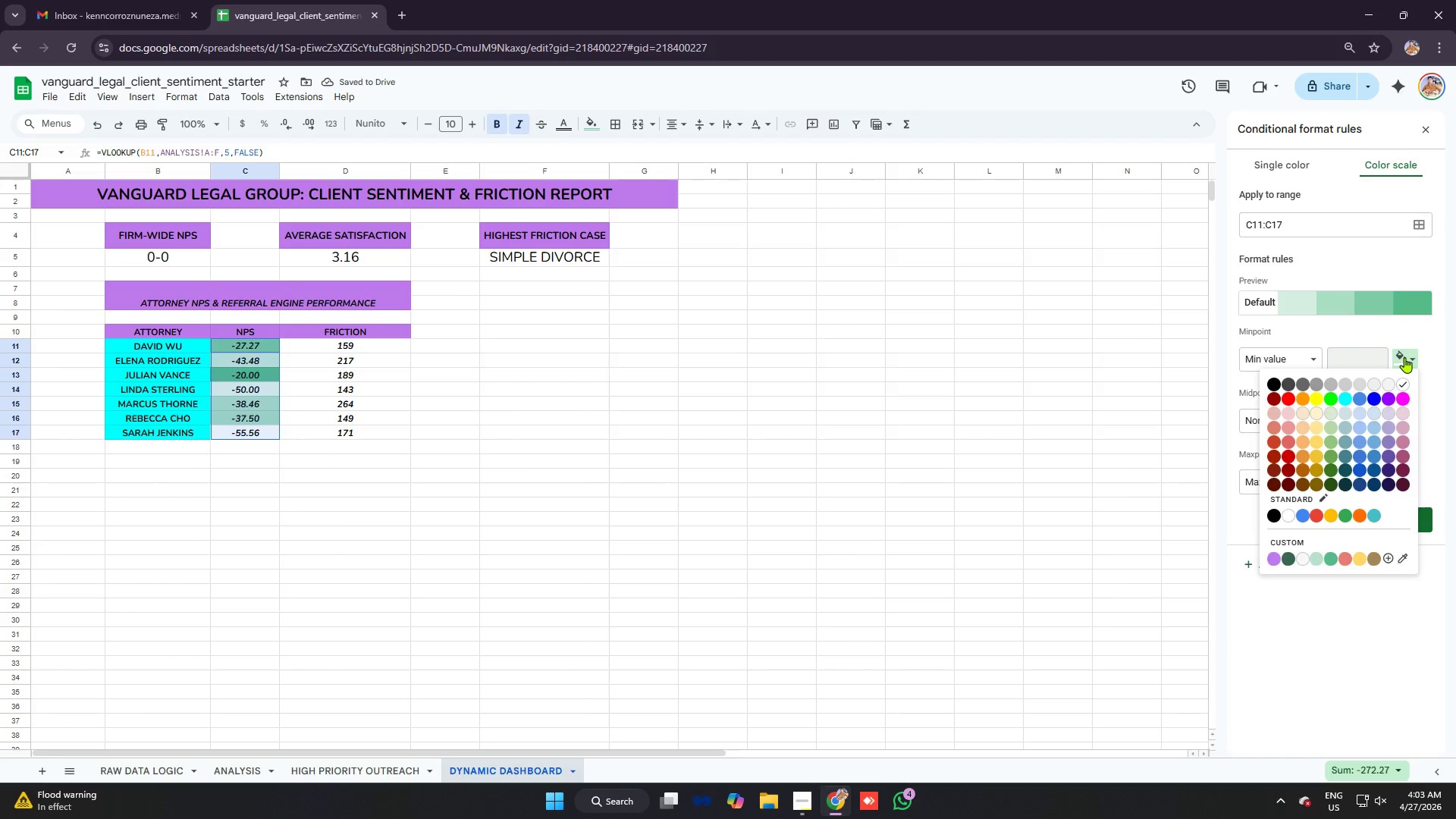 
left_click([1293, 399])
 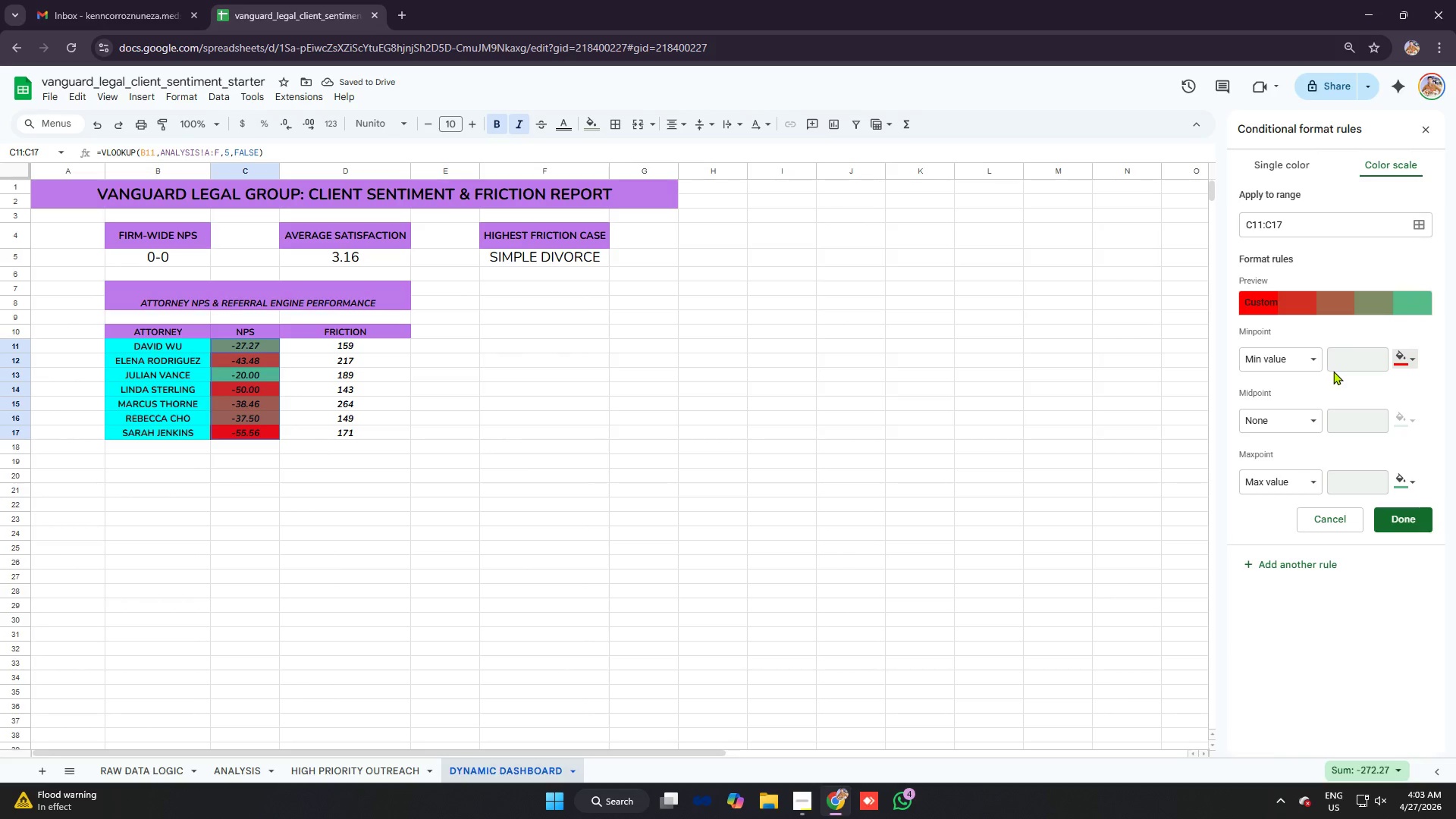 
left_click([1415, 359])
 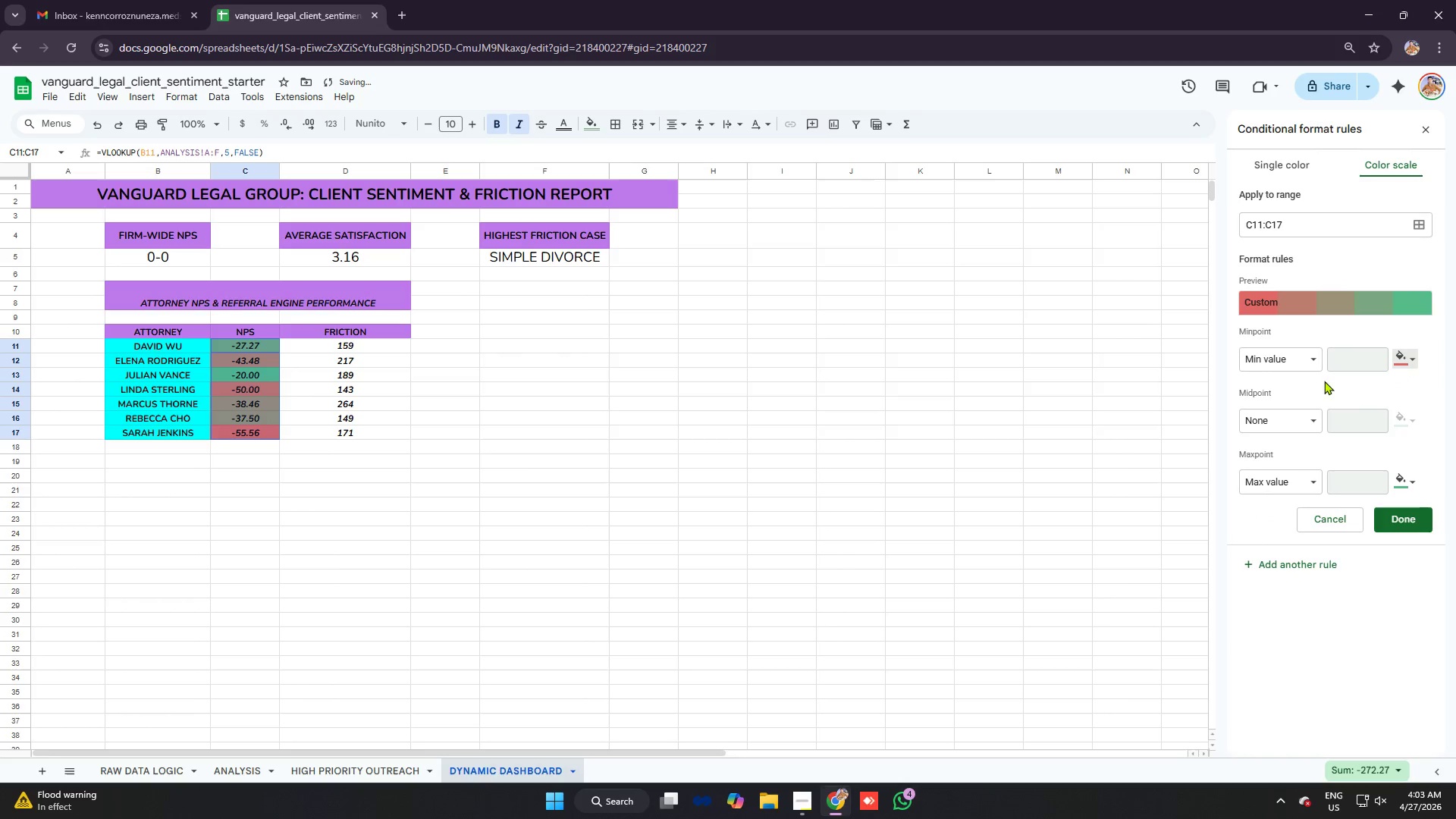 
left_click([357, 396])
 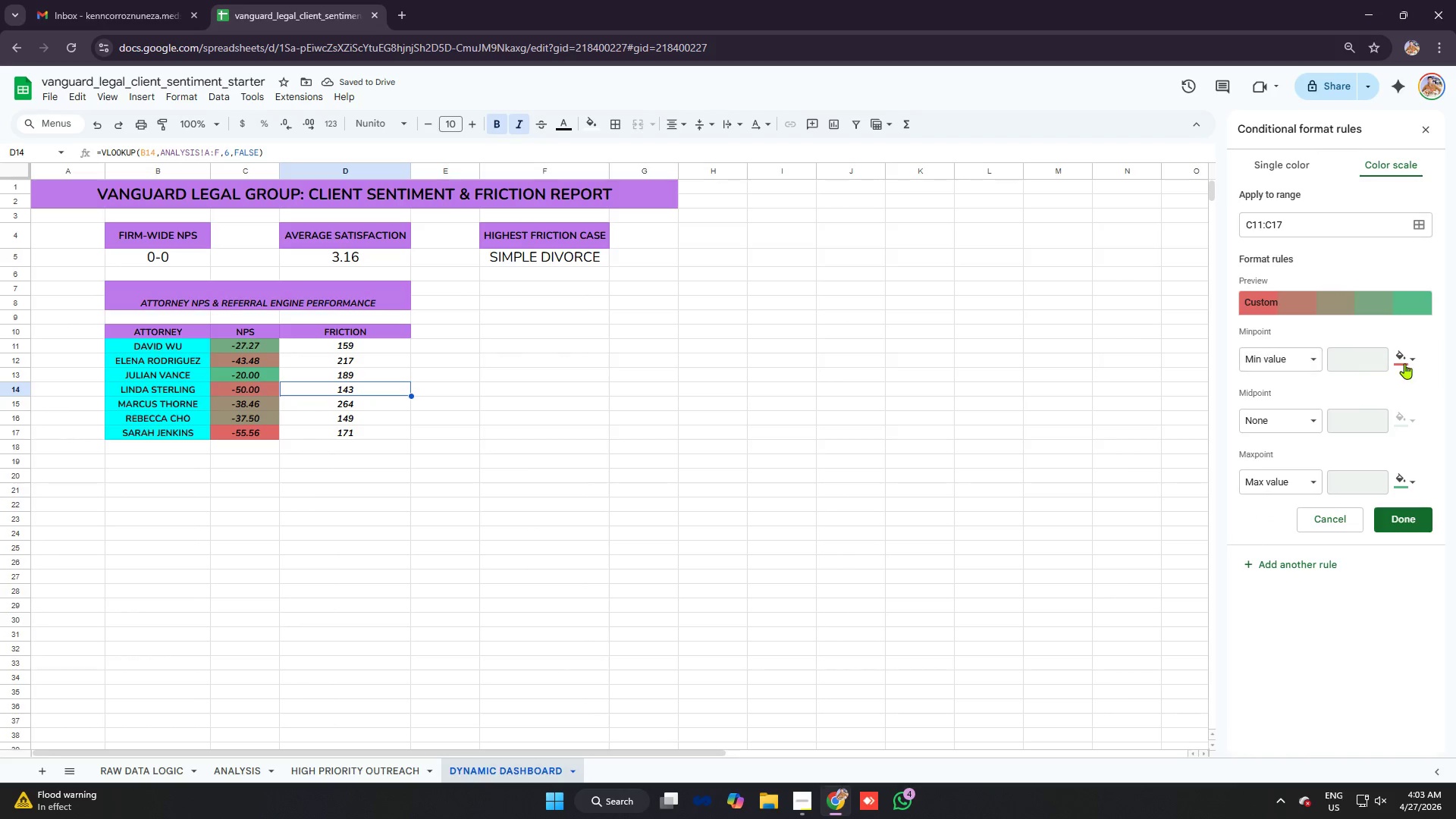 
left_click([1405, 362])
 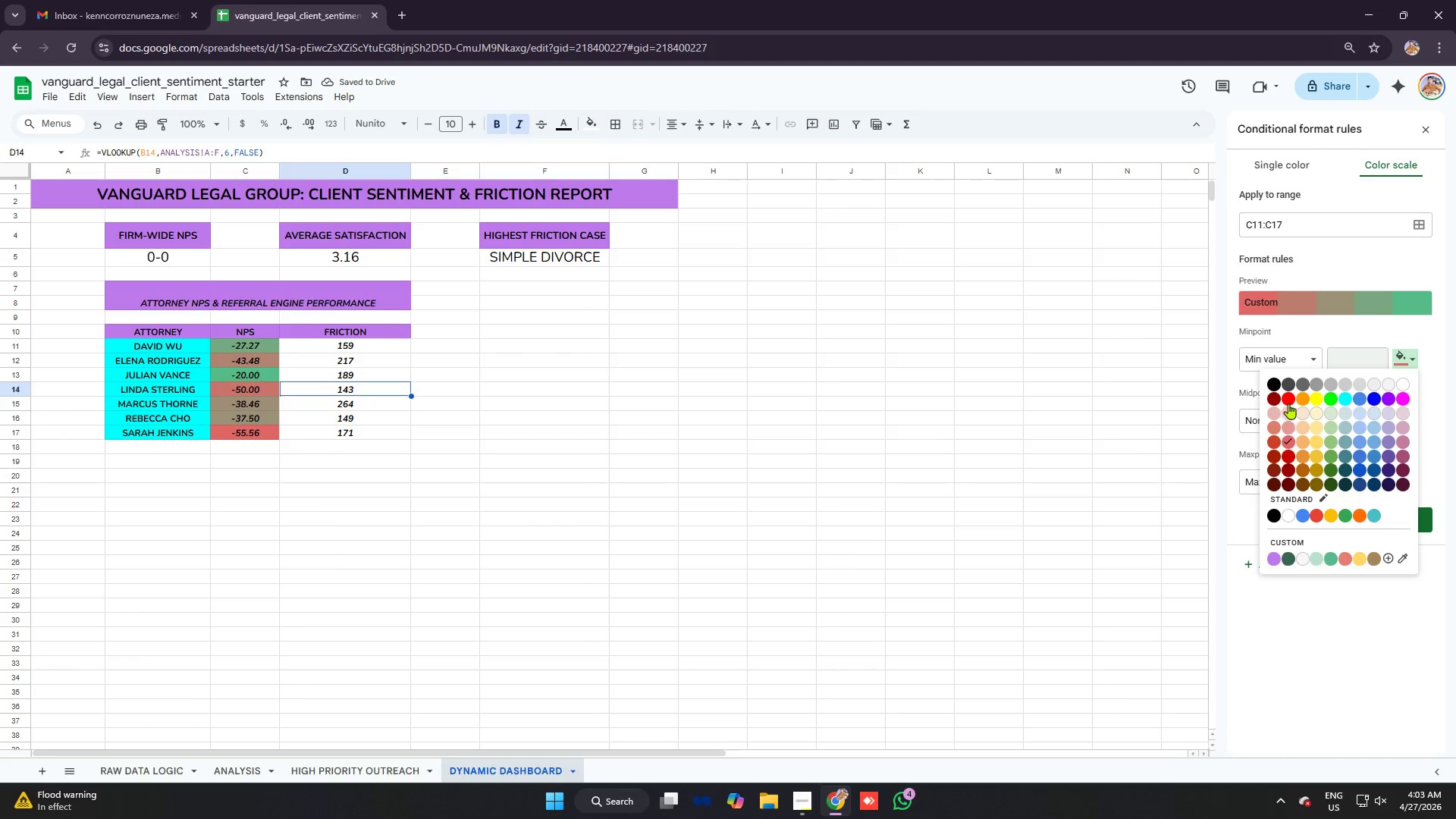 
left_click([1288, 400])
 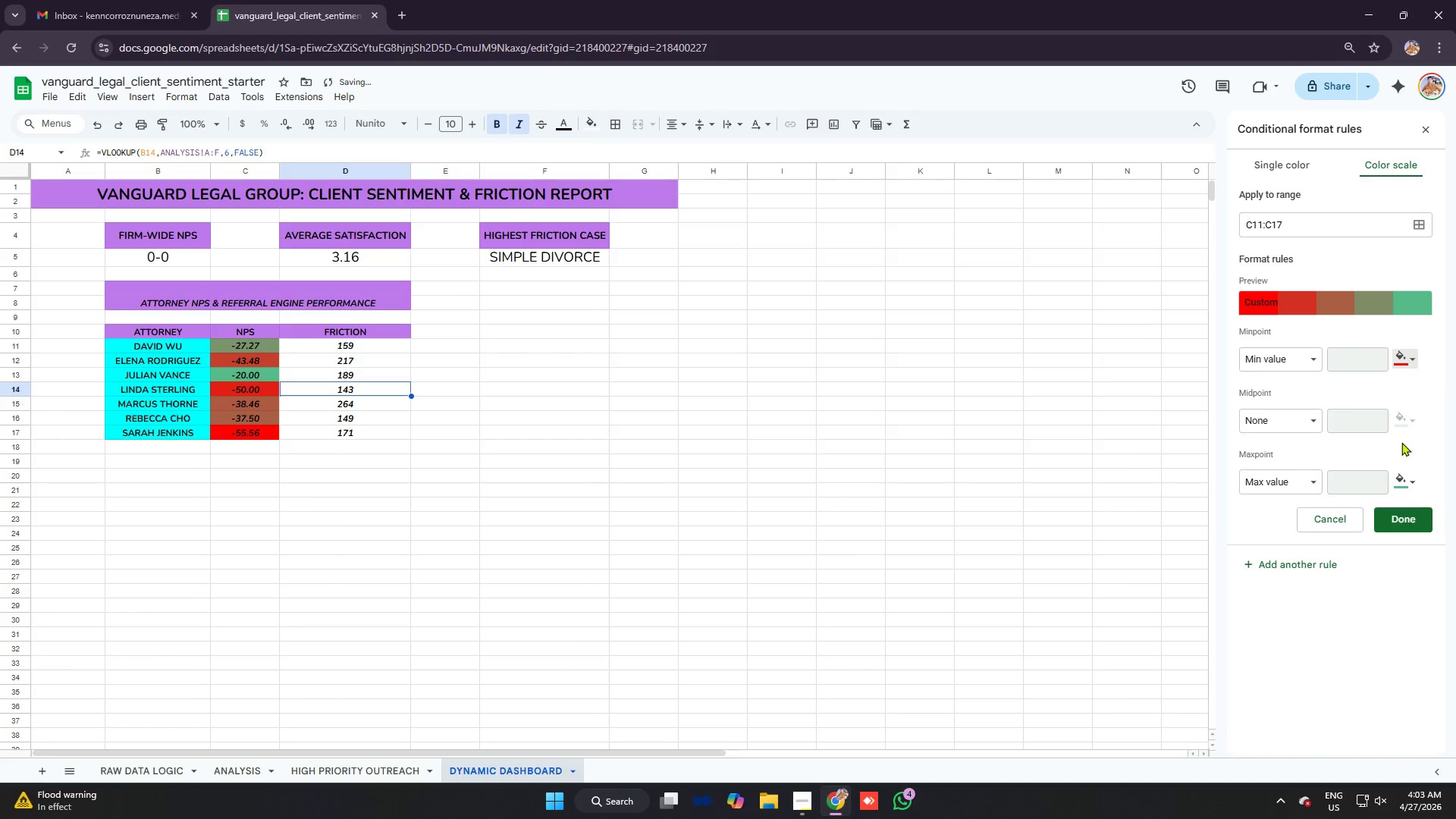 
left_click([1405, 479])
 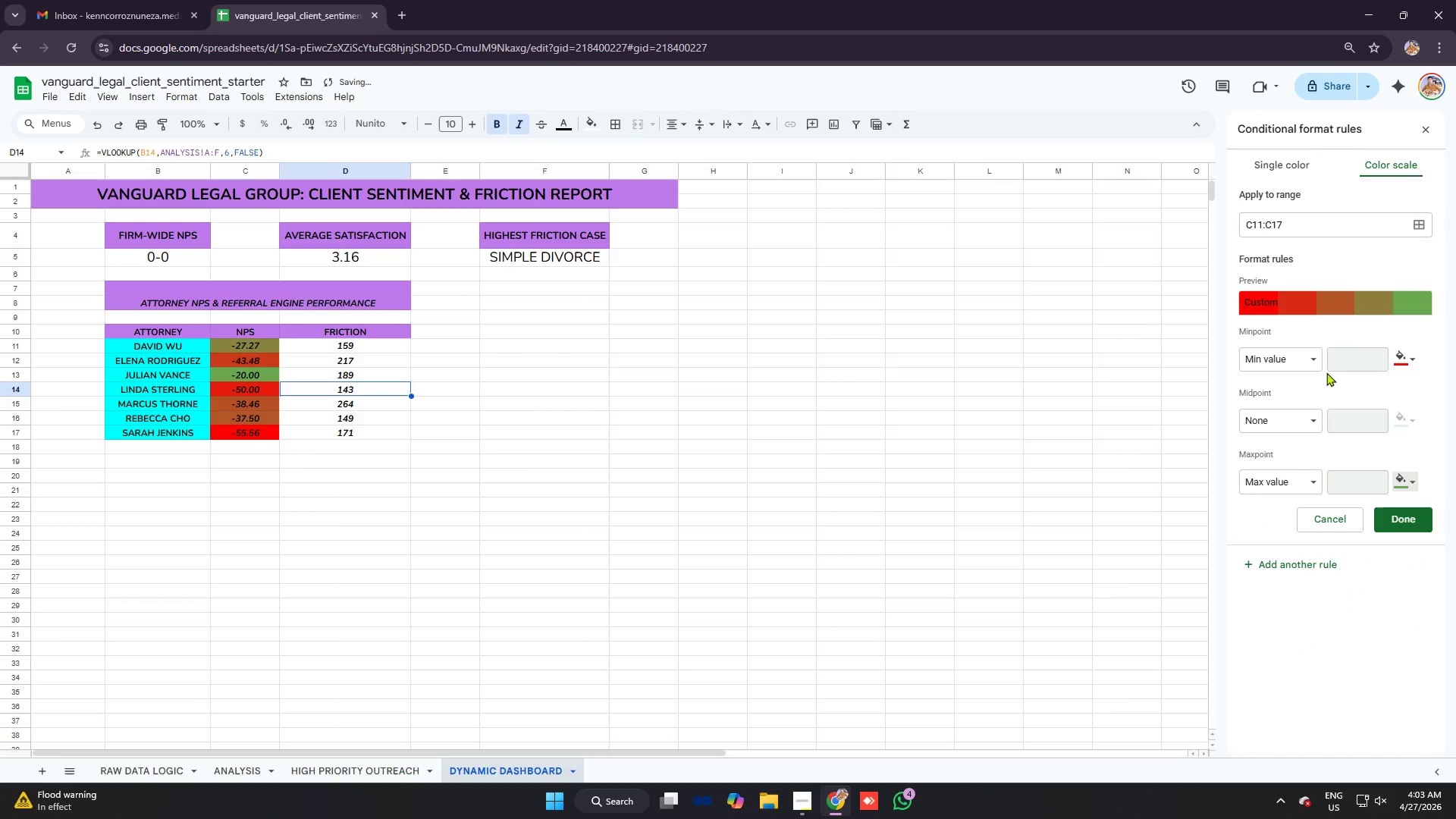 
wait(6.05)
 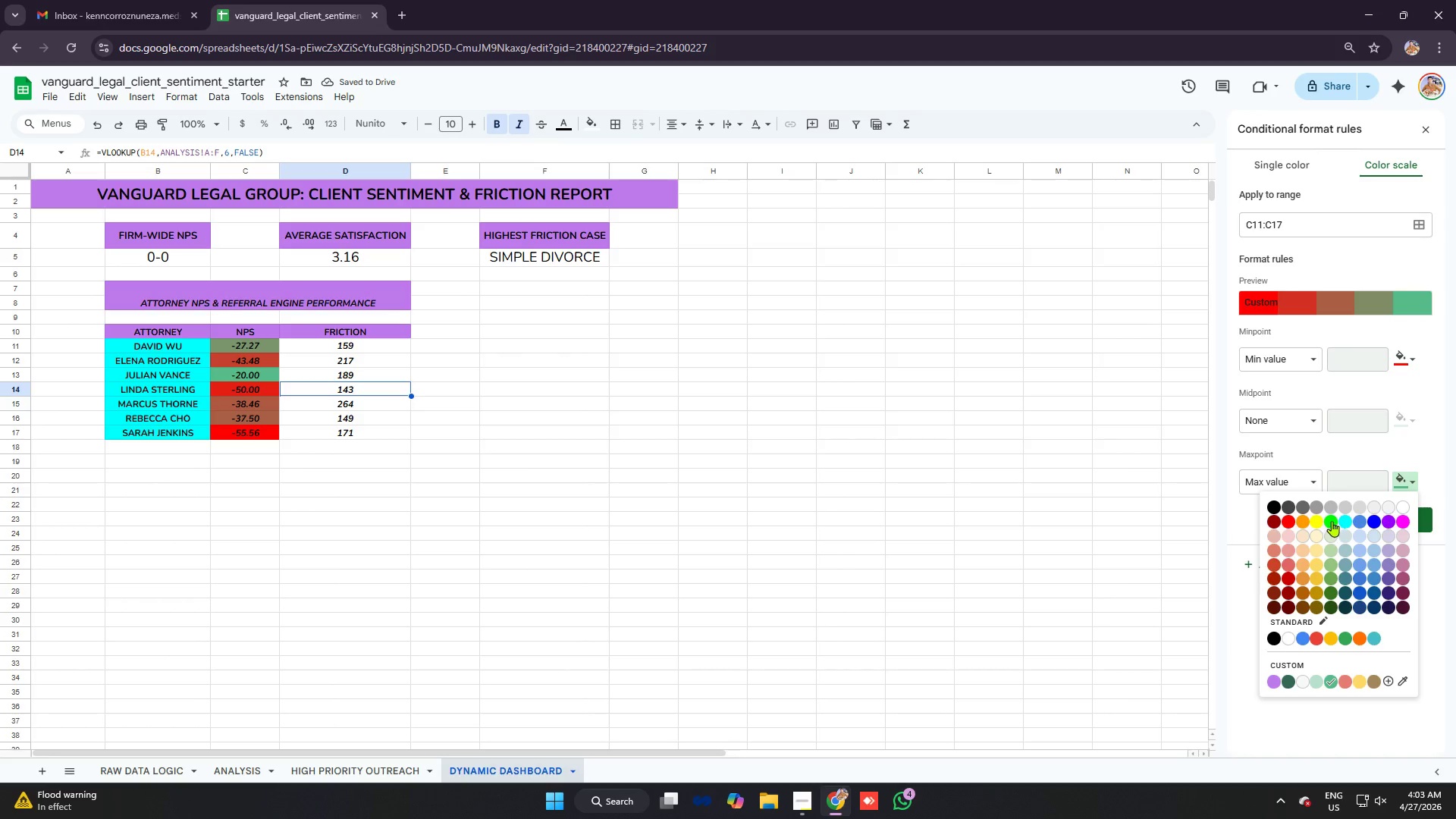 
left_click([1298, 453])
 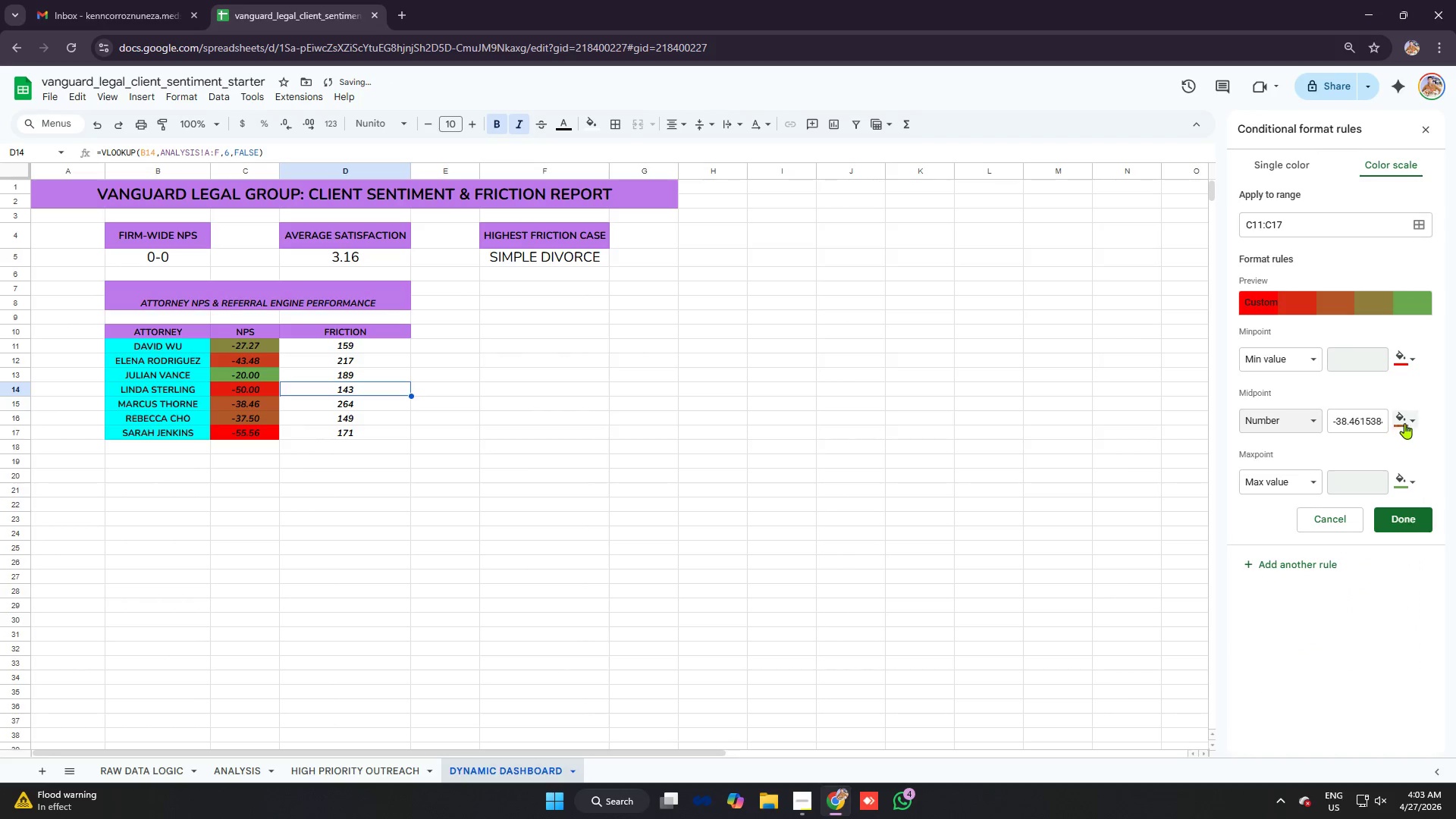 
left_click([1405, 422])
 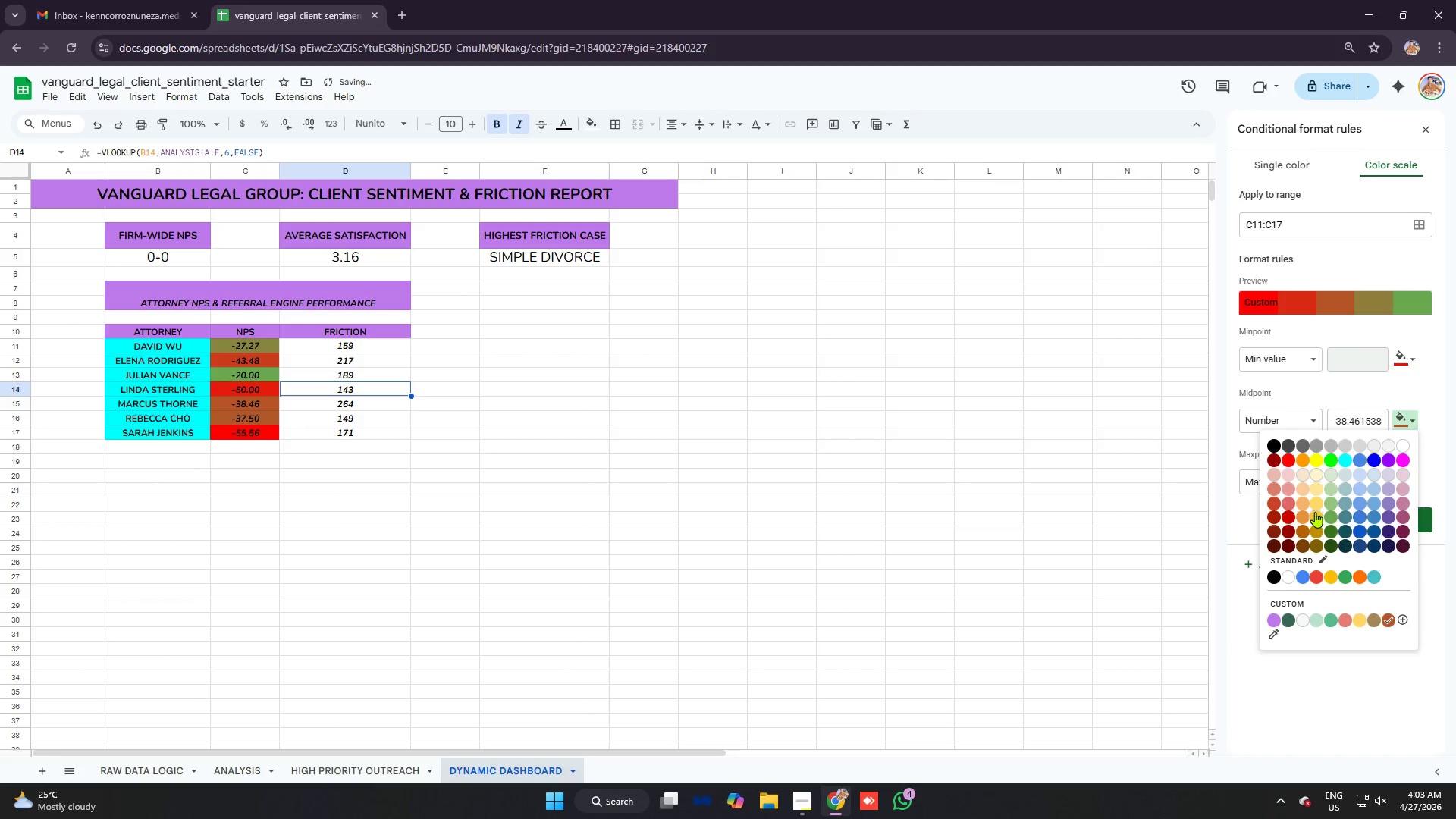 
left_click([1320, 504])
 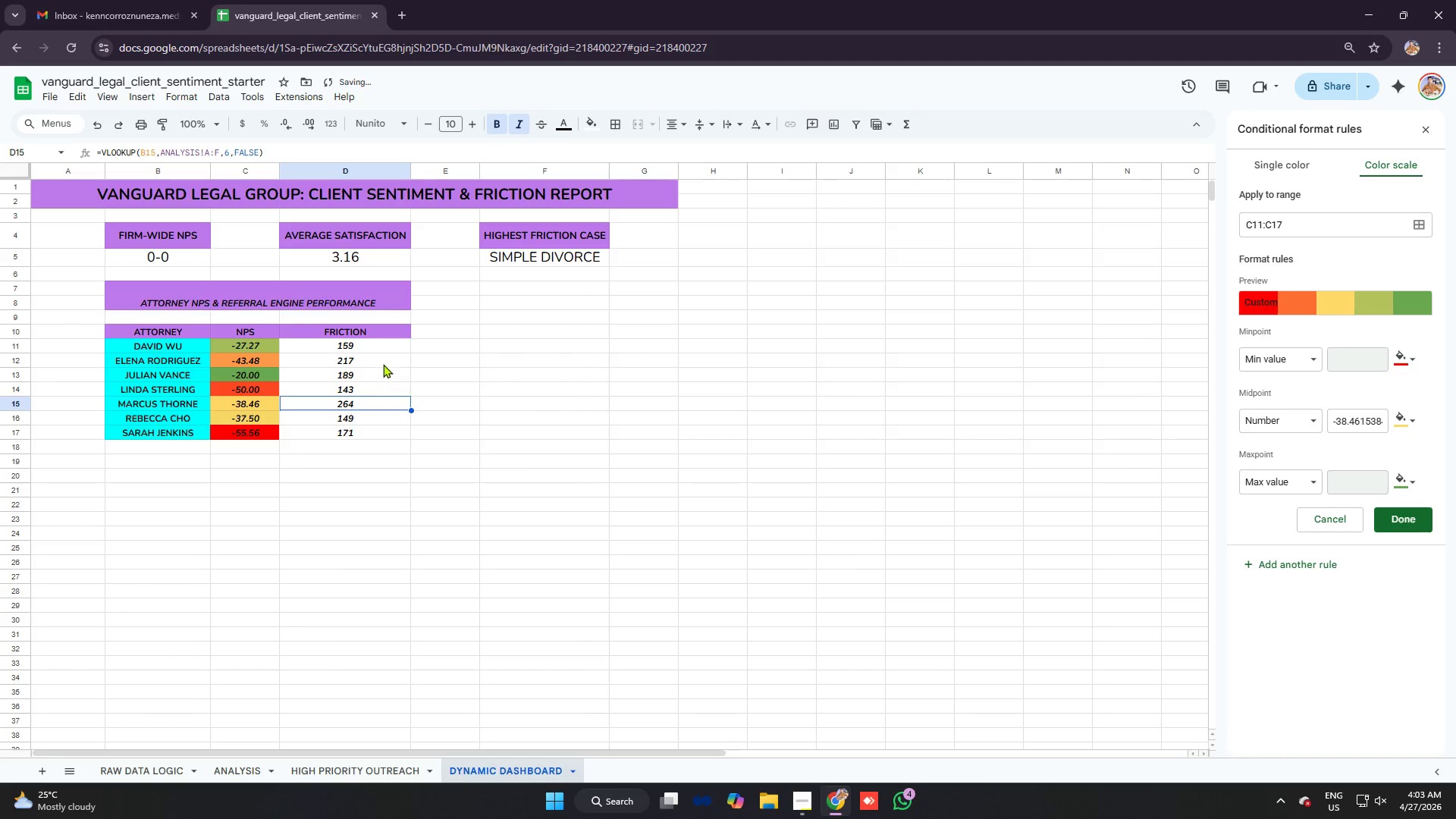 
mouse_move([1417, 407])
 